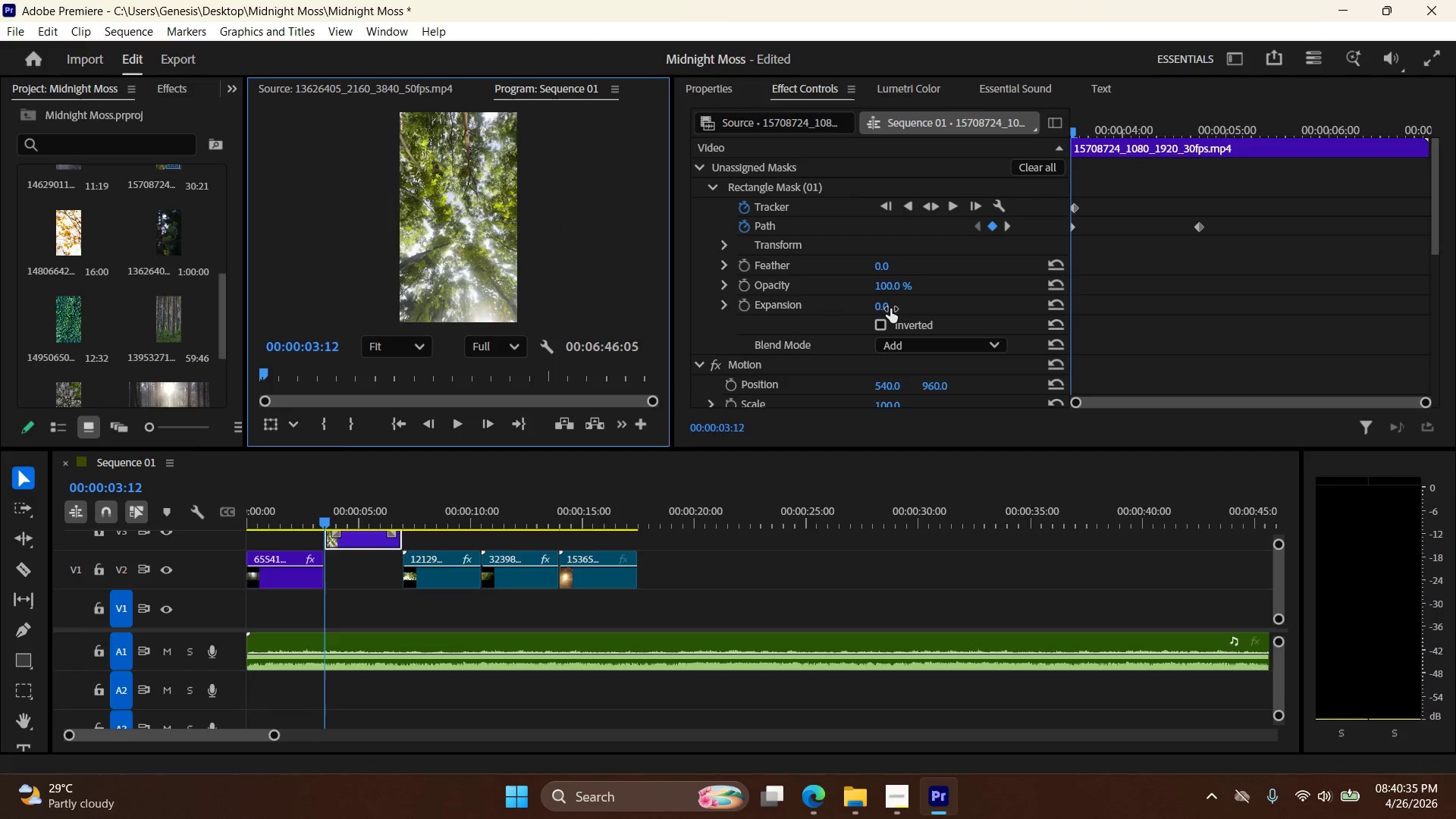 
key(Control+Z)
 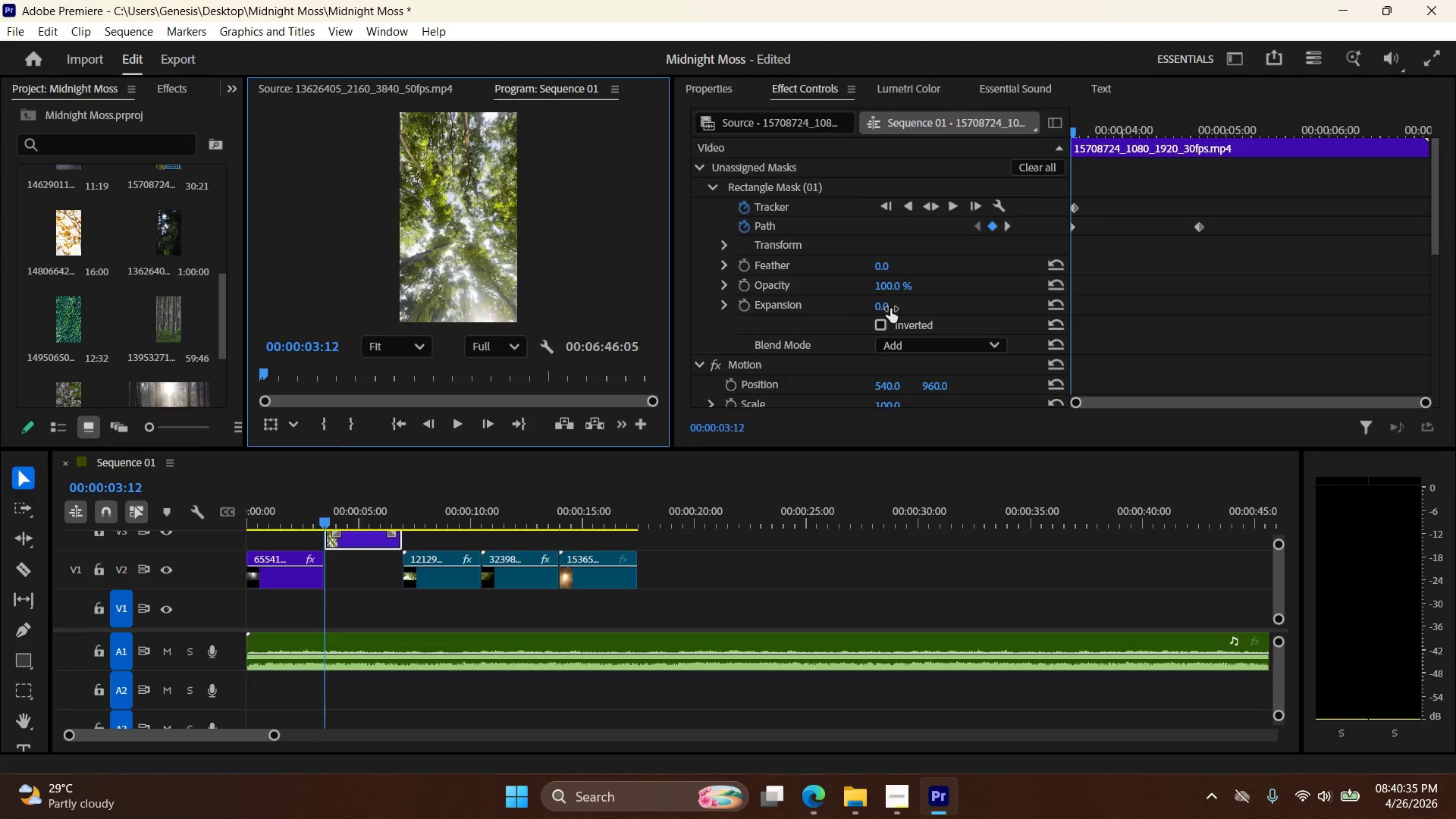 
key(Control+Z)
 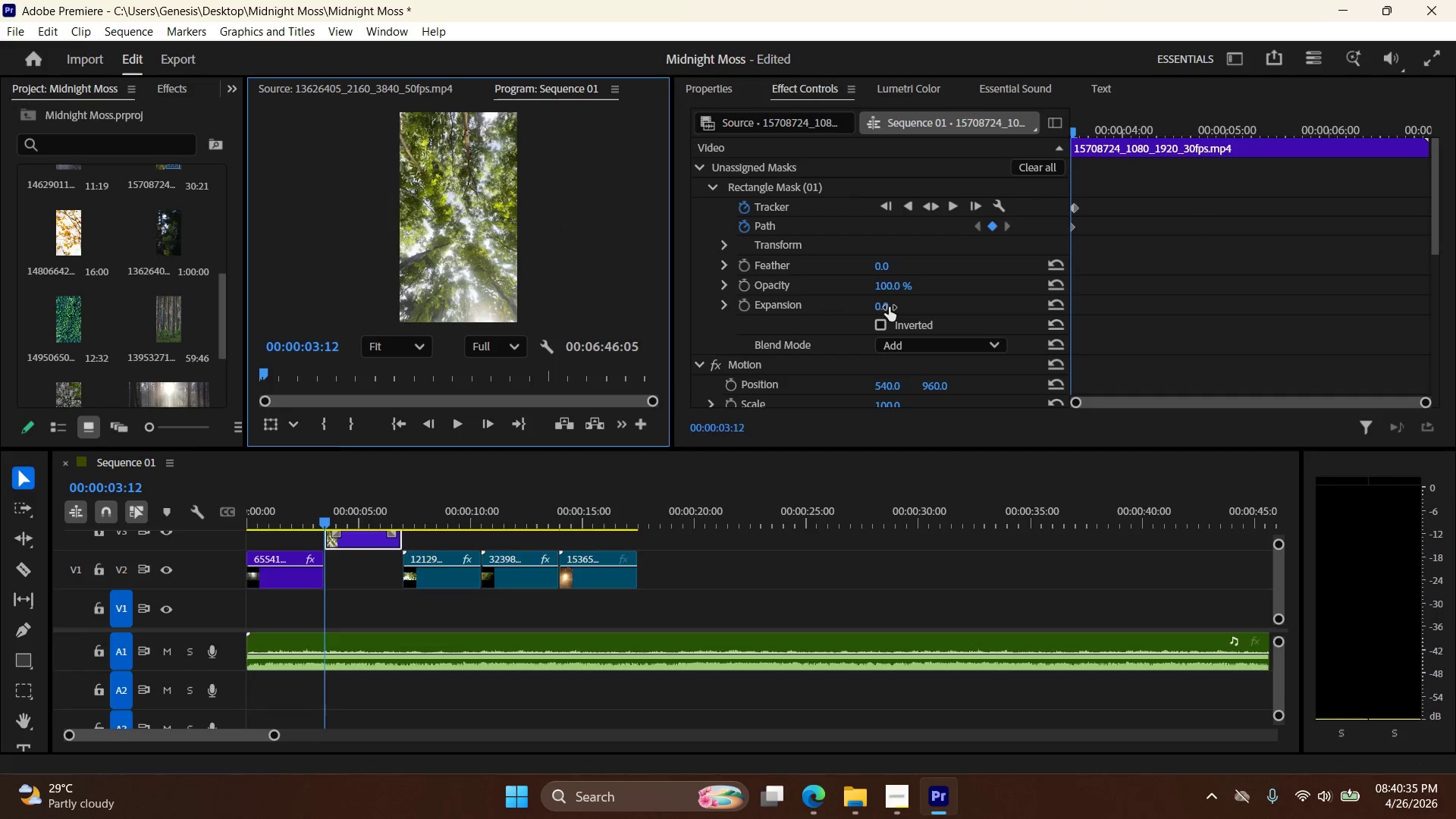 
key(Control+Z)
 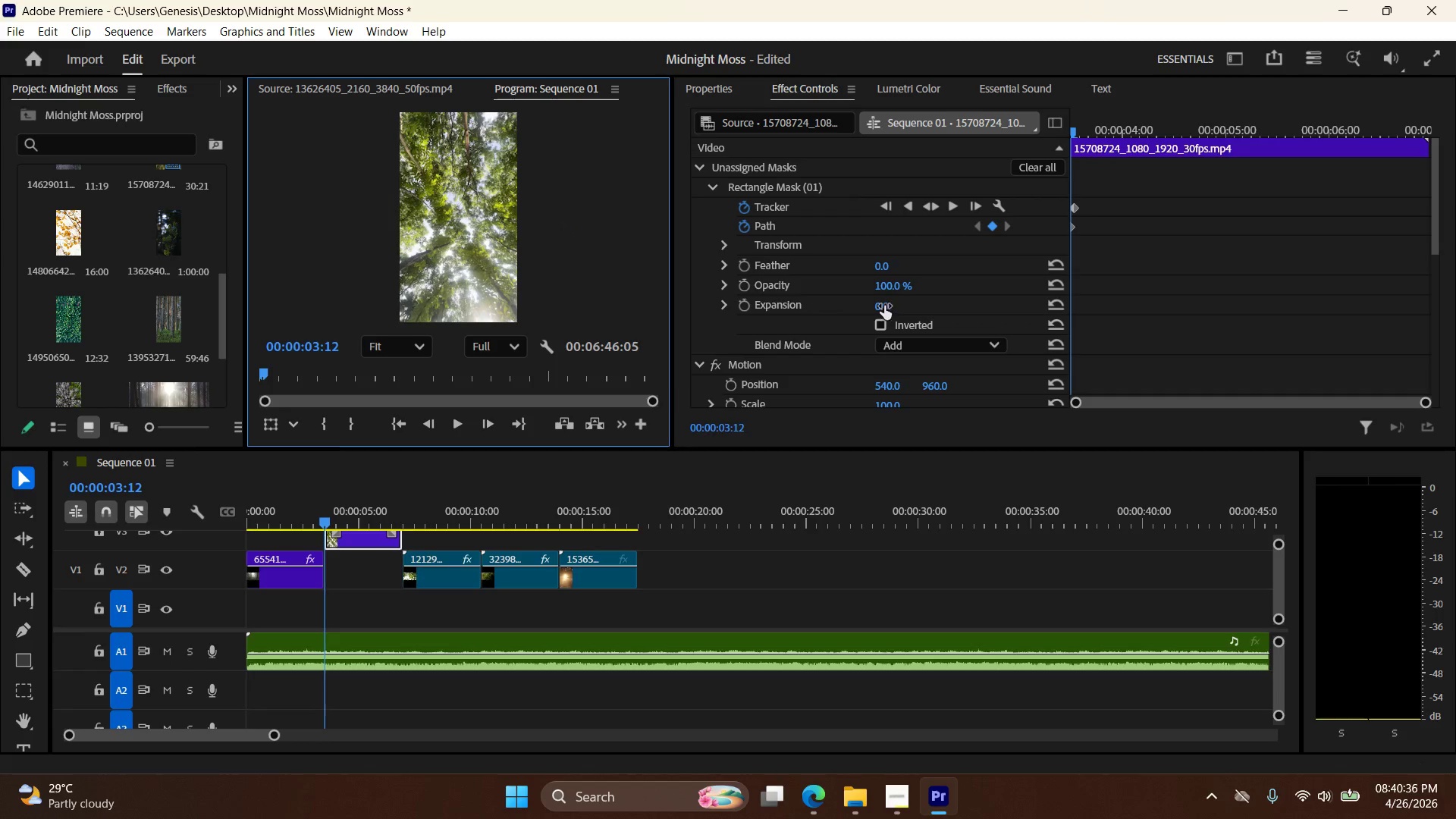 
key(Control+Z)
 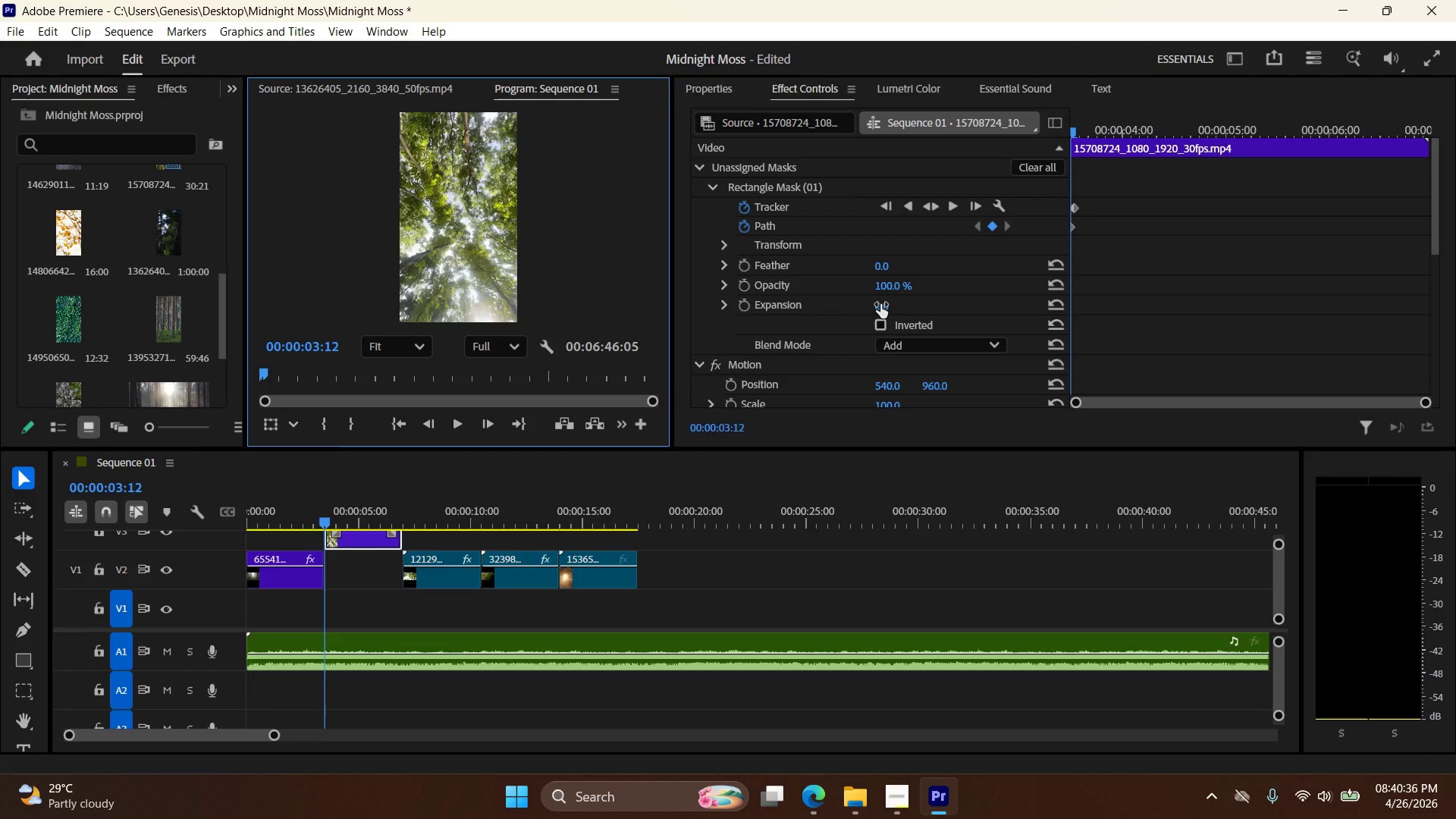 
key(Control+Z)
 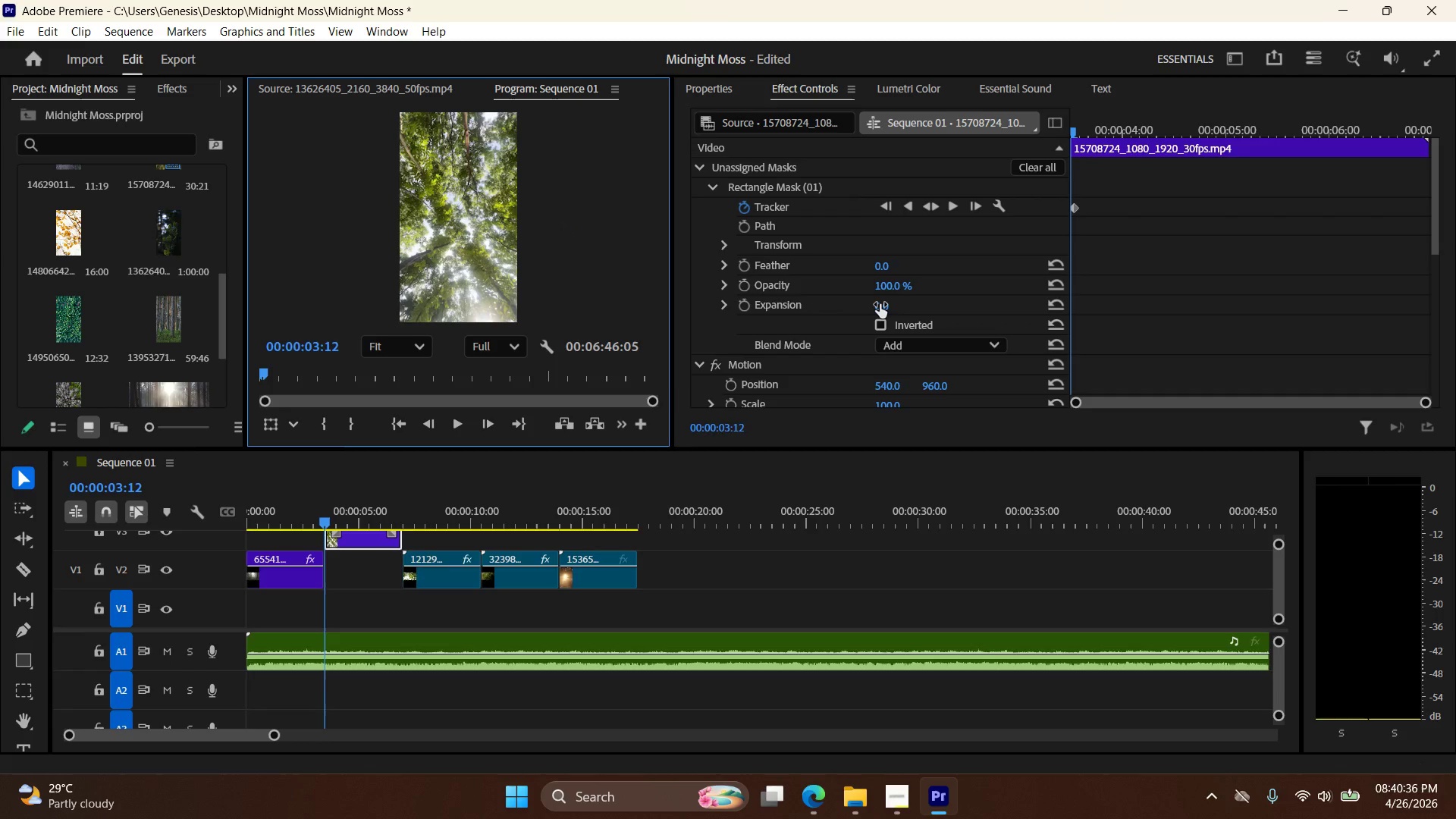 
key(Control+Z)
 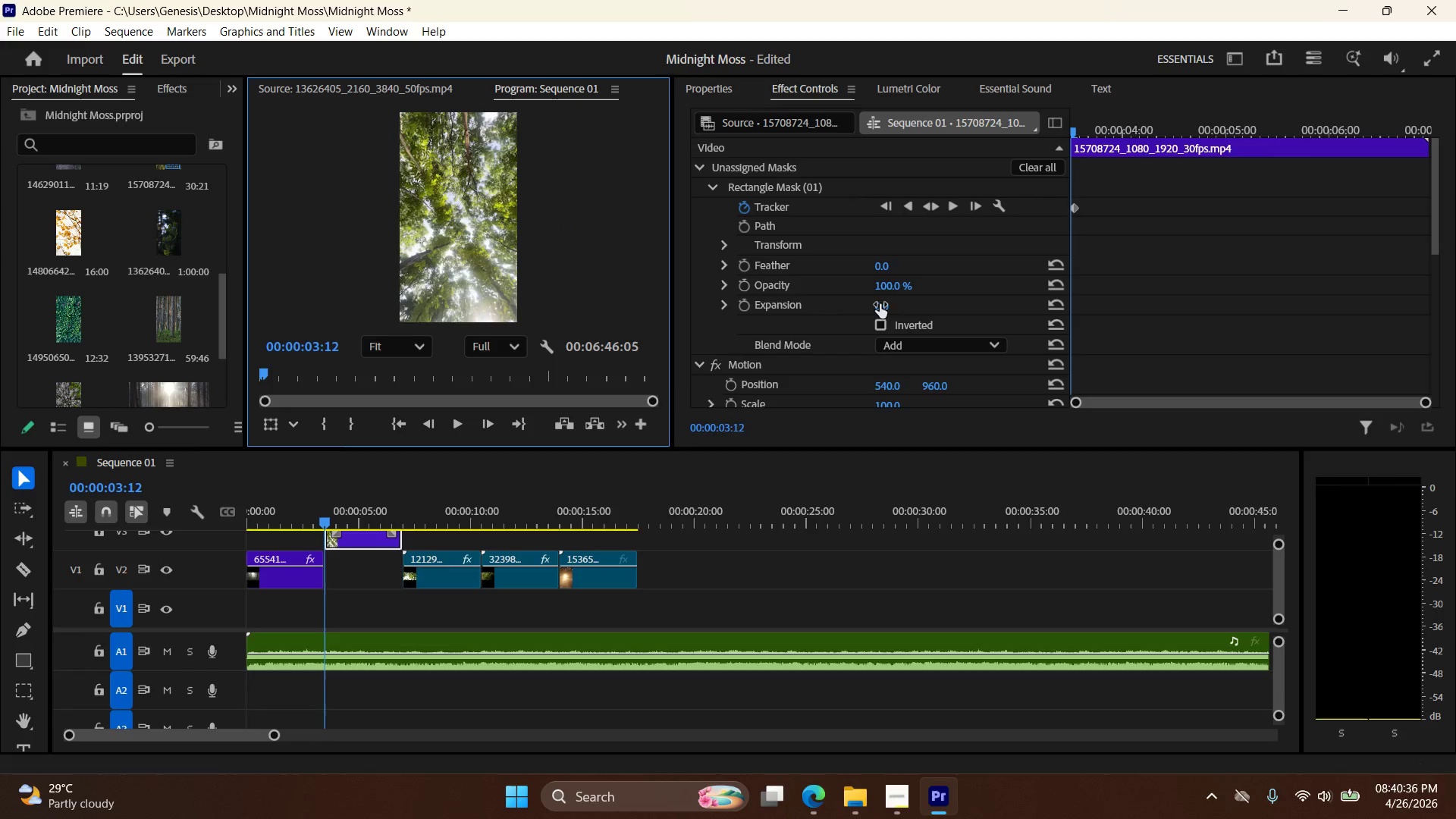 
key(Control+Z)
 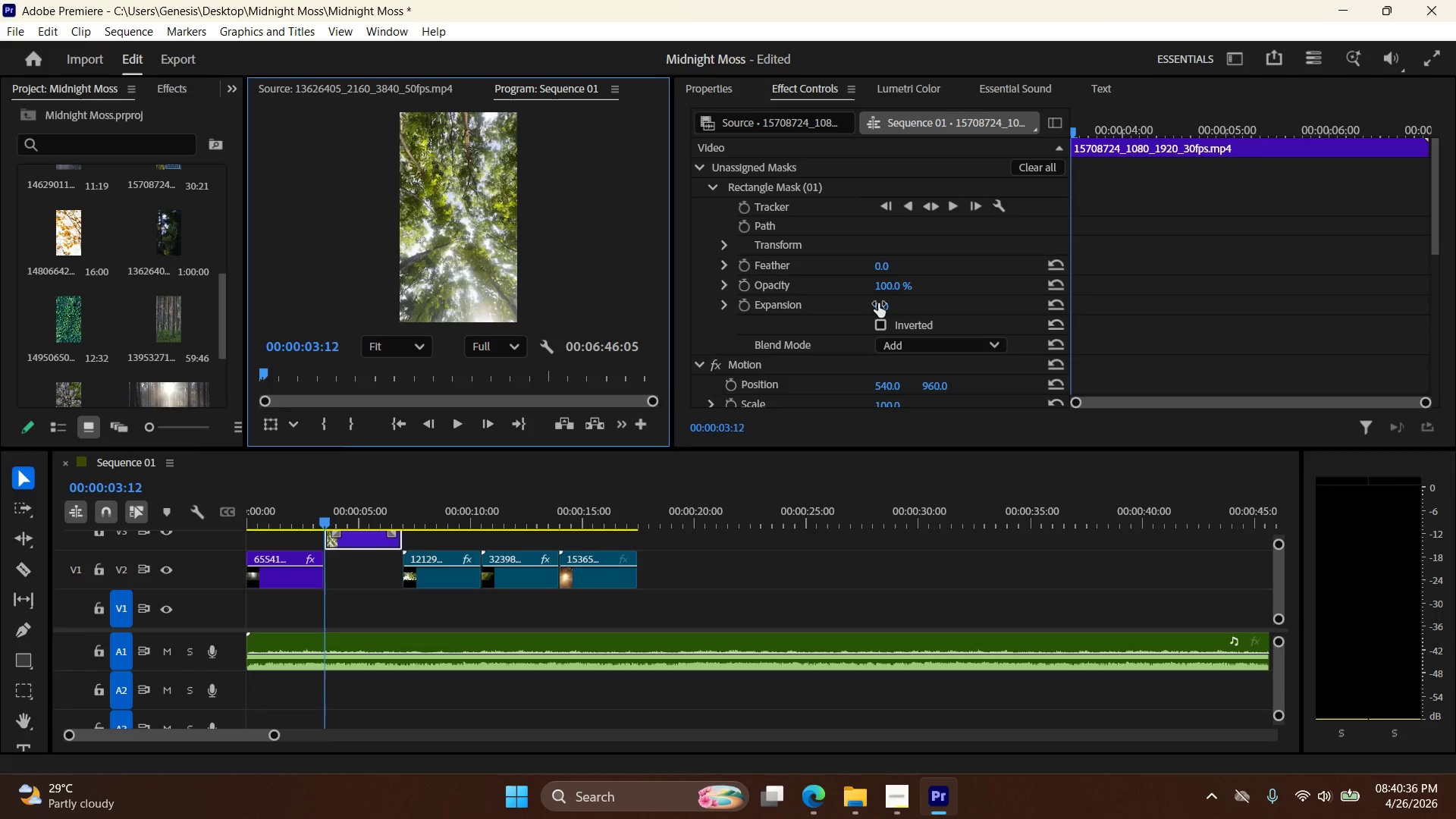 
key(Control+Z)
 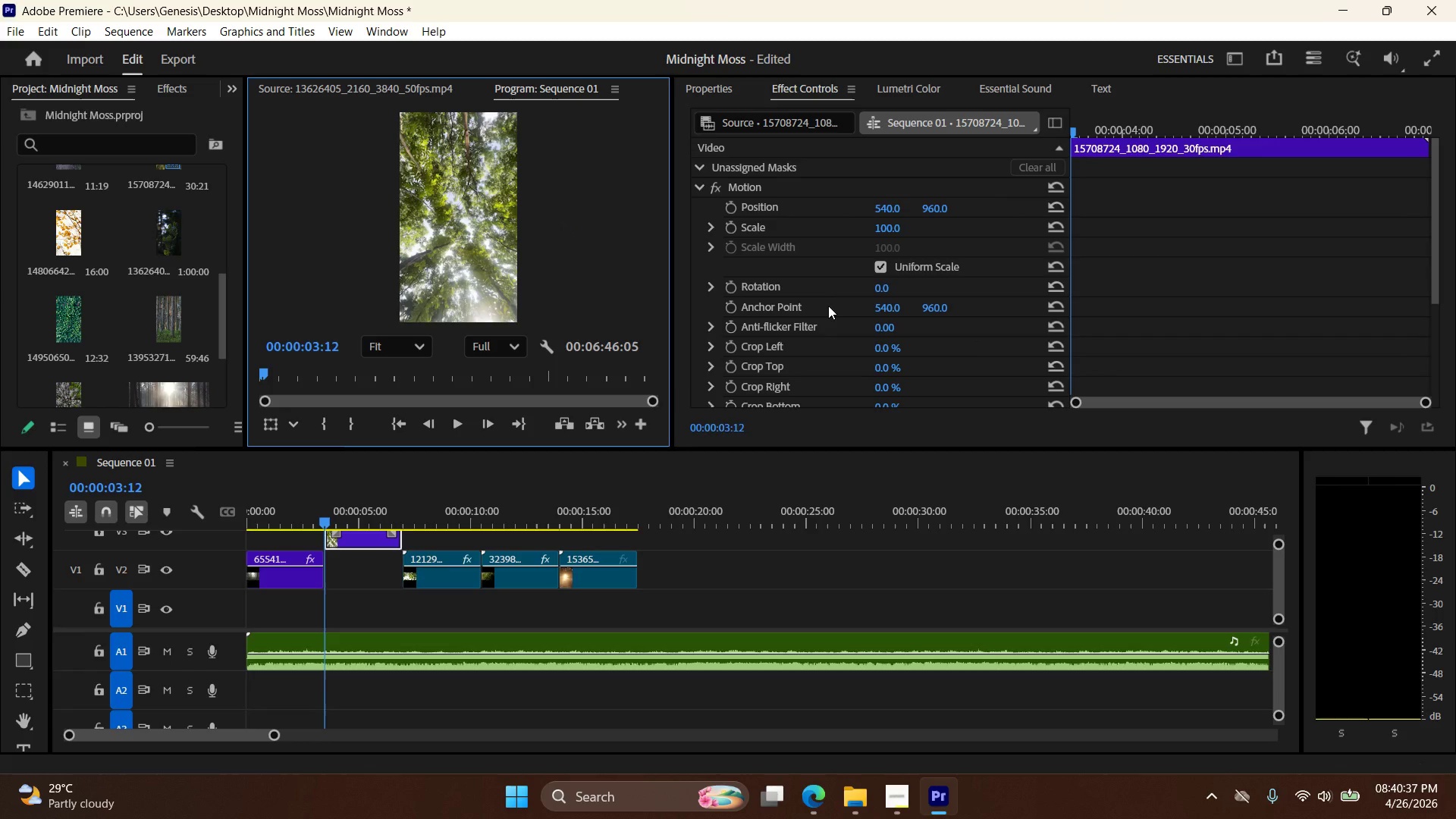 
scroll: coordinate [822, 303], scroll_direction: up, amount: 3.0
 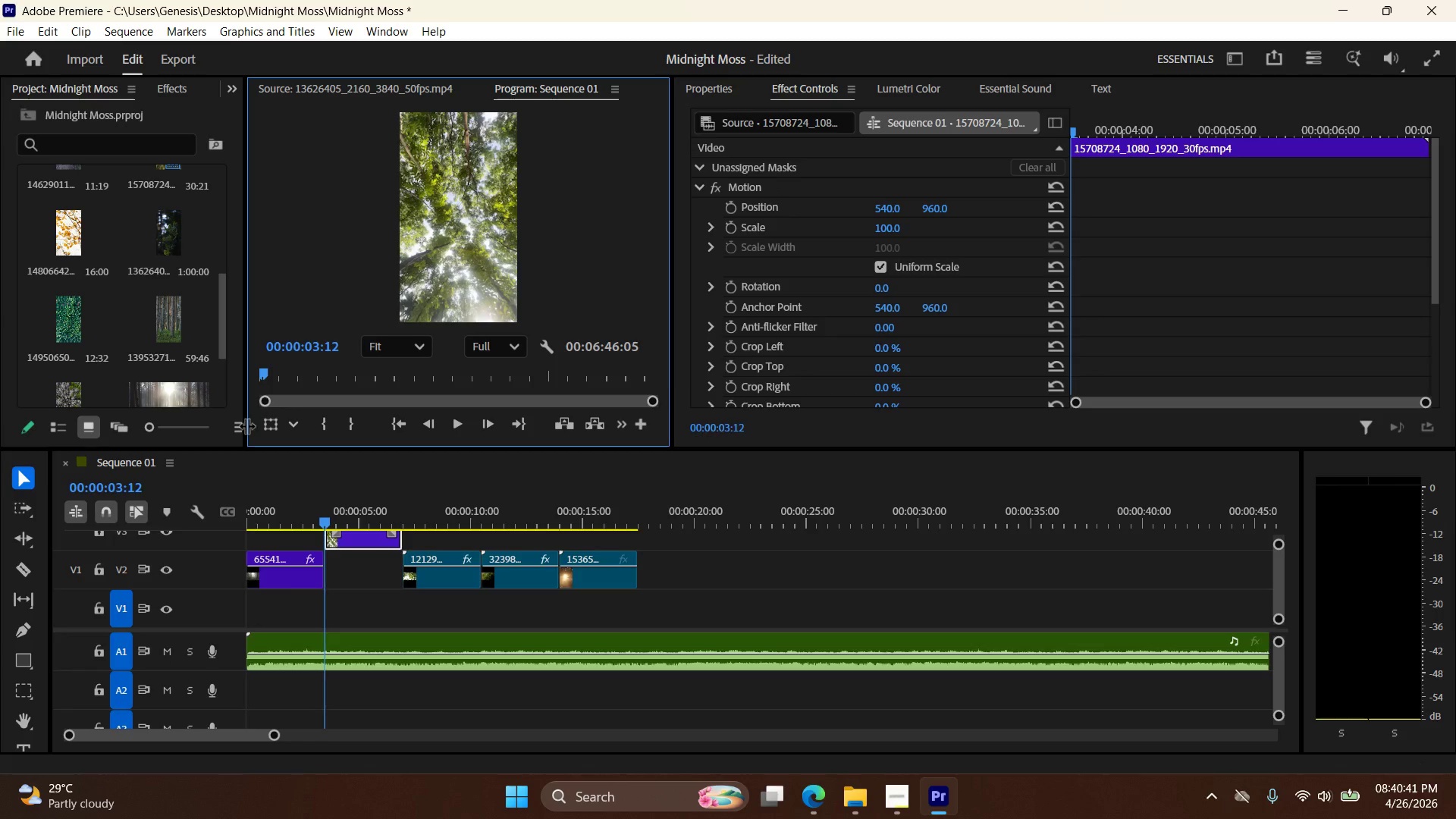 
left_click([23, 682])
 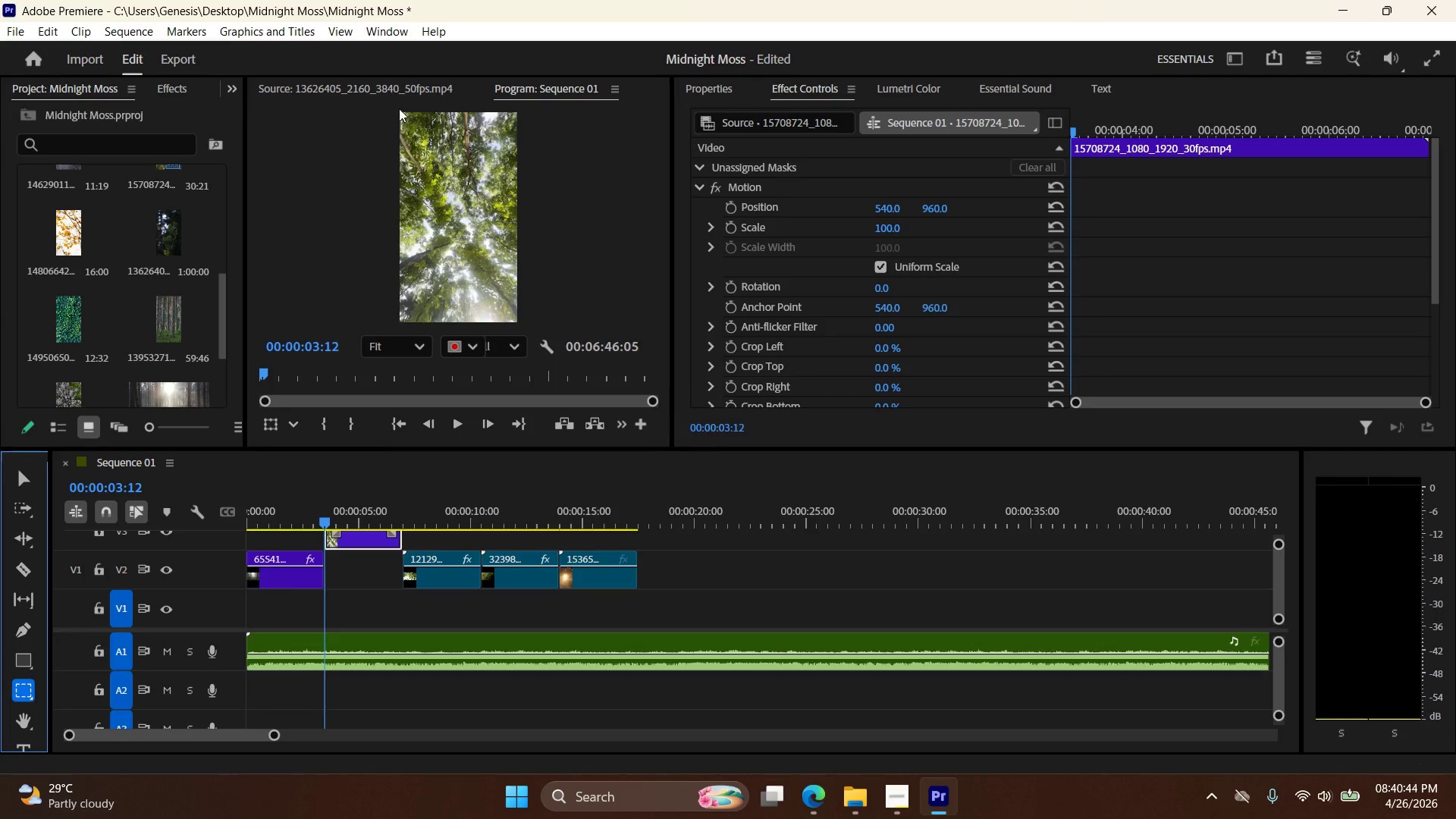 
left_click_drag(start_coordinate=[393, 106], to_coordinate=[439, 146])
 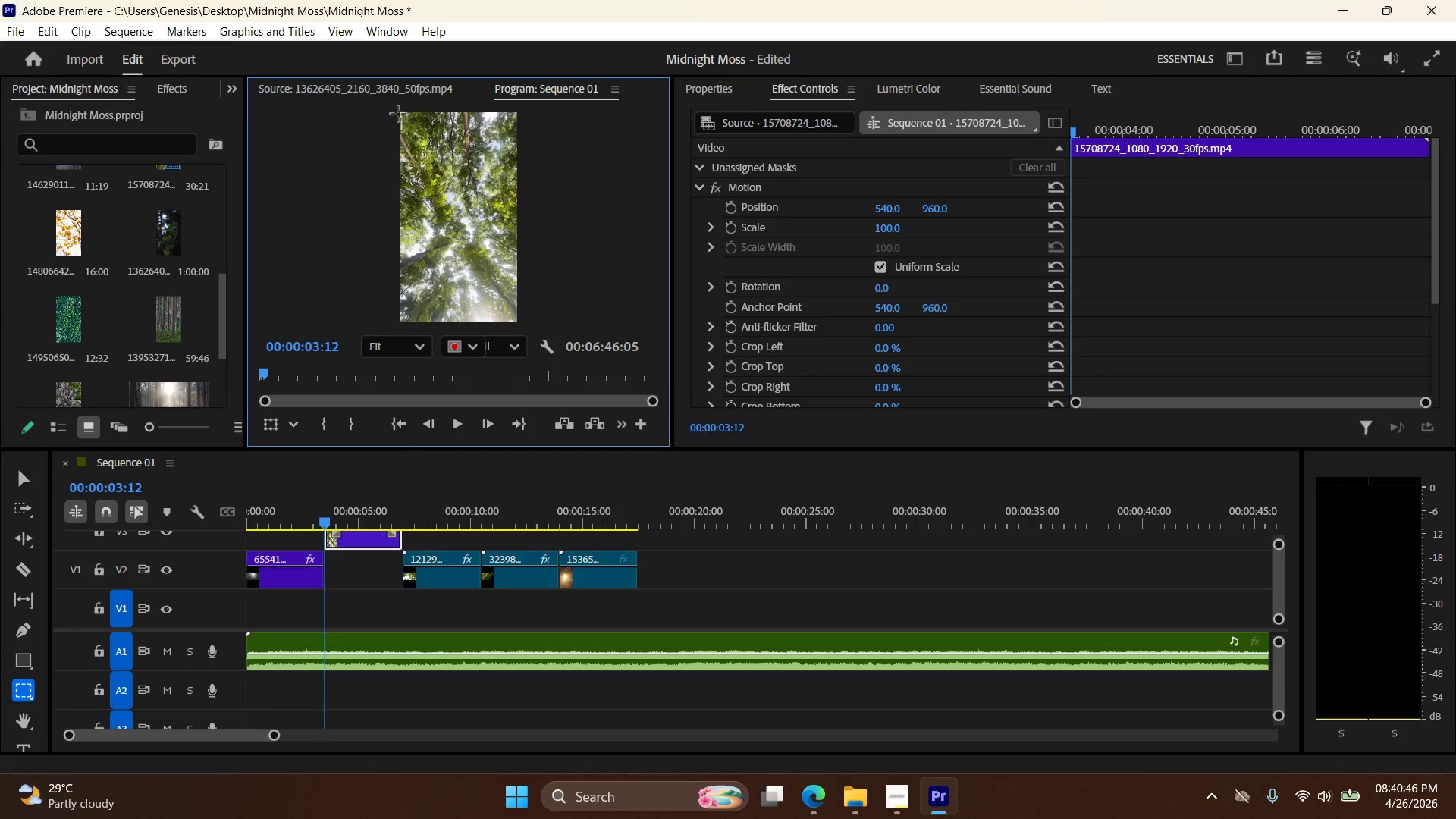 
left_click_drag(start_coordinate=[398, 113], to_coordinate=[519, 198])
 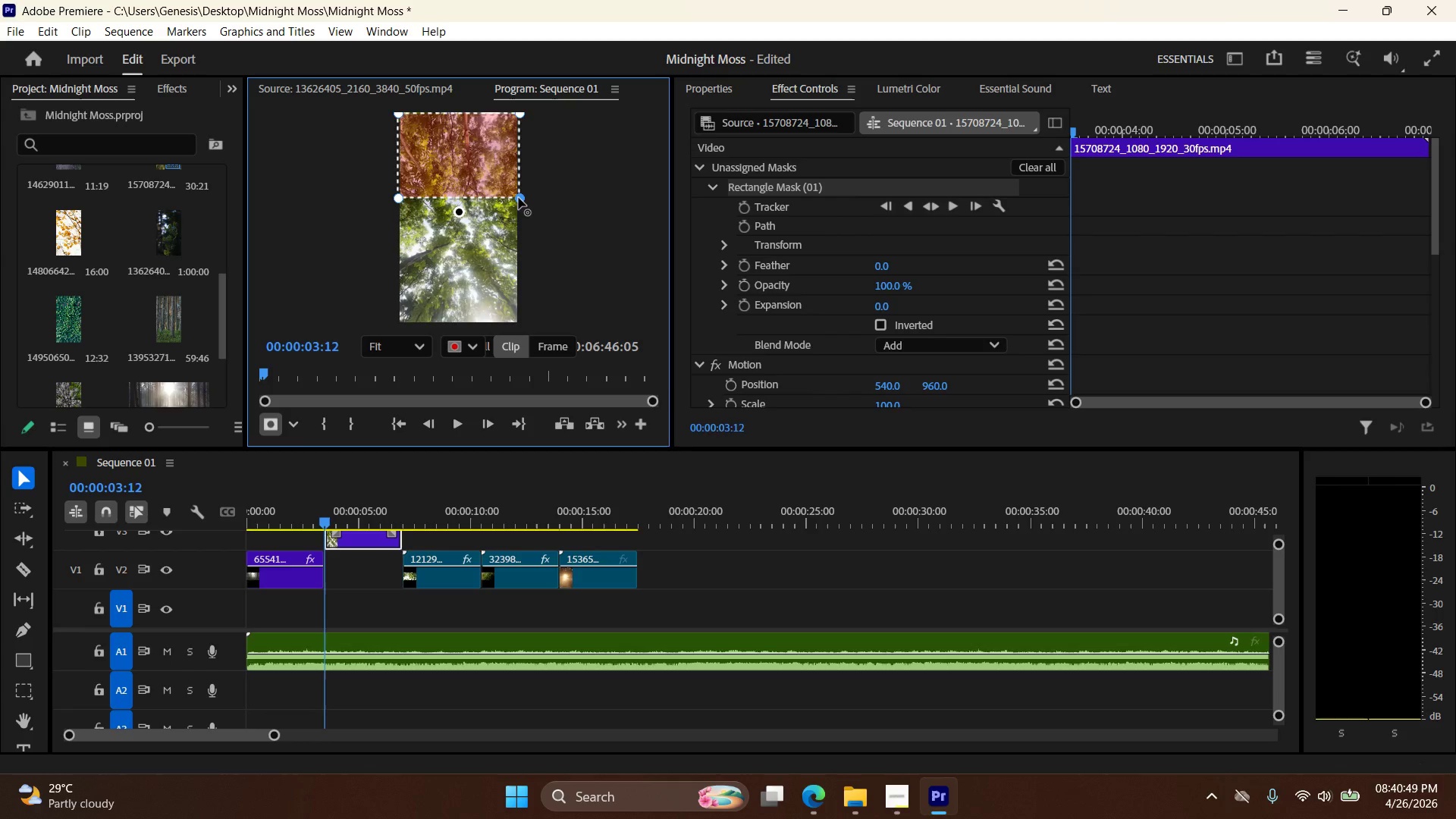 
hold_key(key=AltLeft, duration=0.66)
scroll: coordinate [526, 187], scroll_direction: up, amount: 9.0
 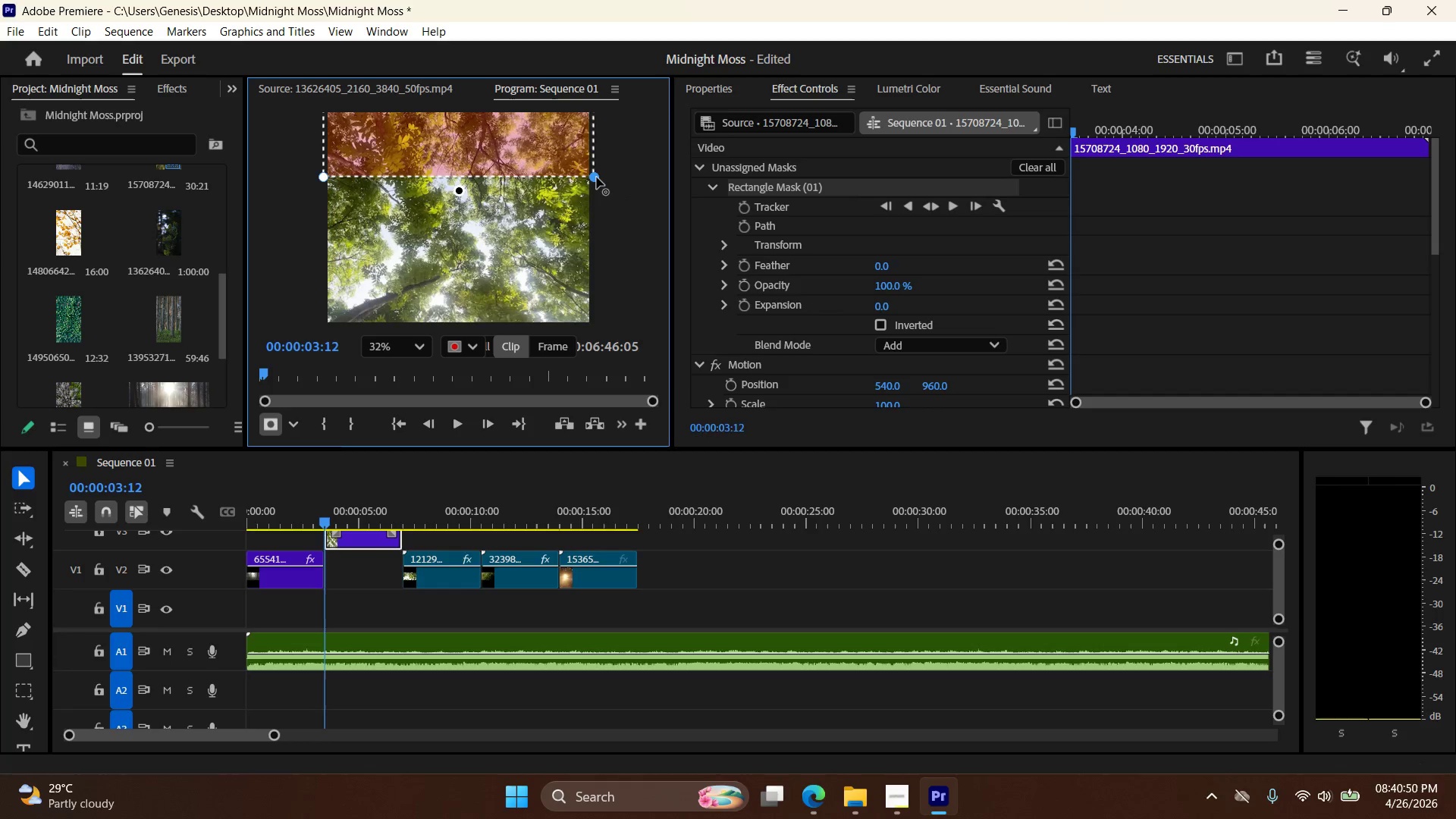 
left_click_drag(start_coordinate=[597, 177], to_coordinate=[593, 177])
 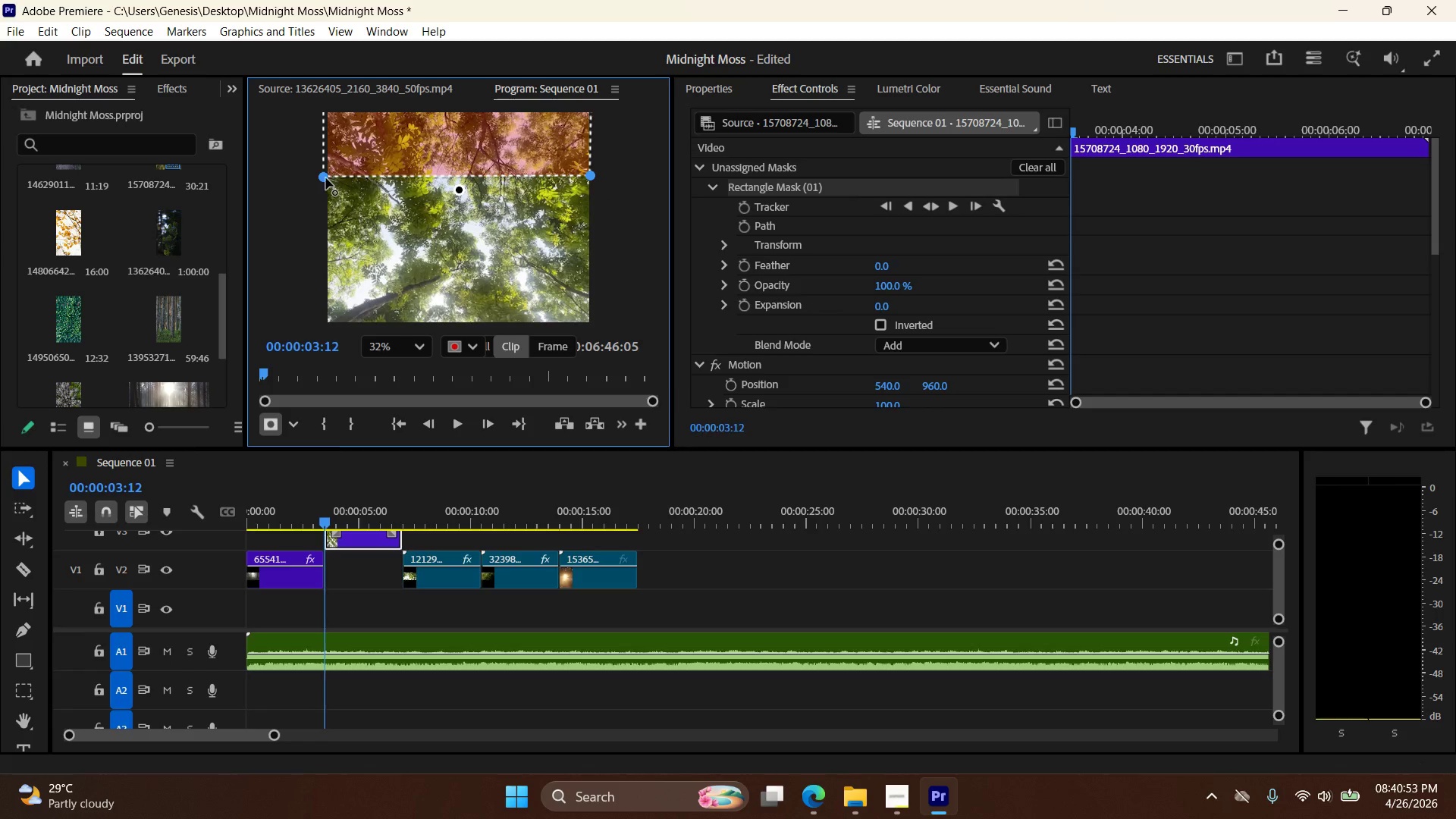 
left_click_drag(start_coordinate=[325, 178], to_coordinate=[330, 177])
 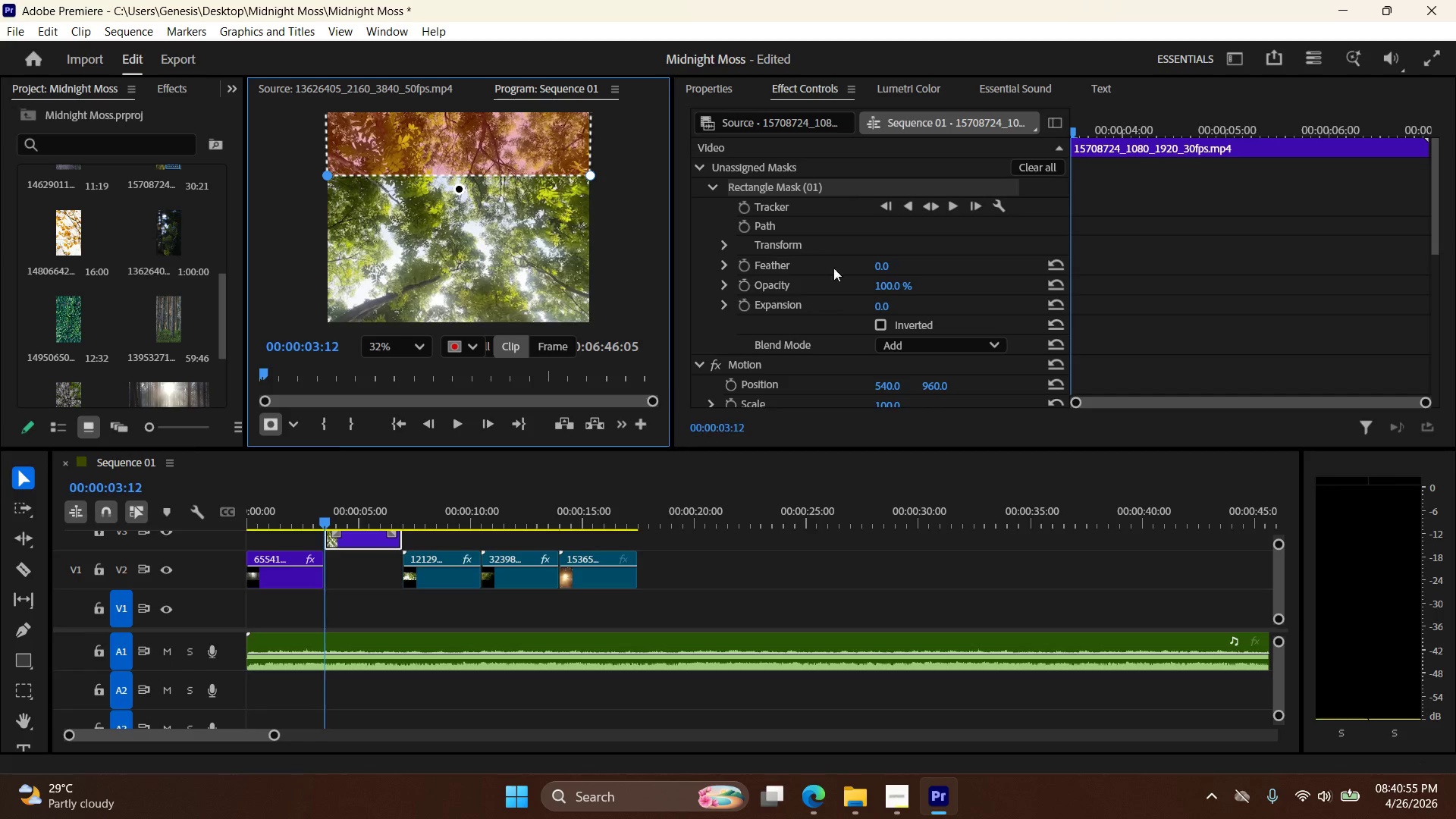 
scroll: coordinate [888, 263], scroll_direction: up, amount: 1.0
 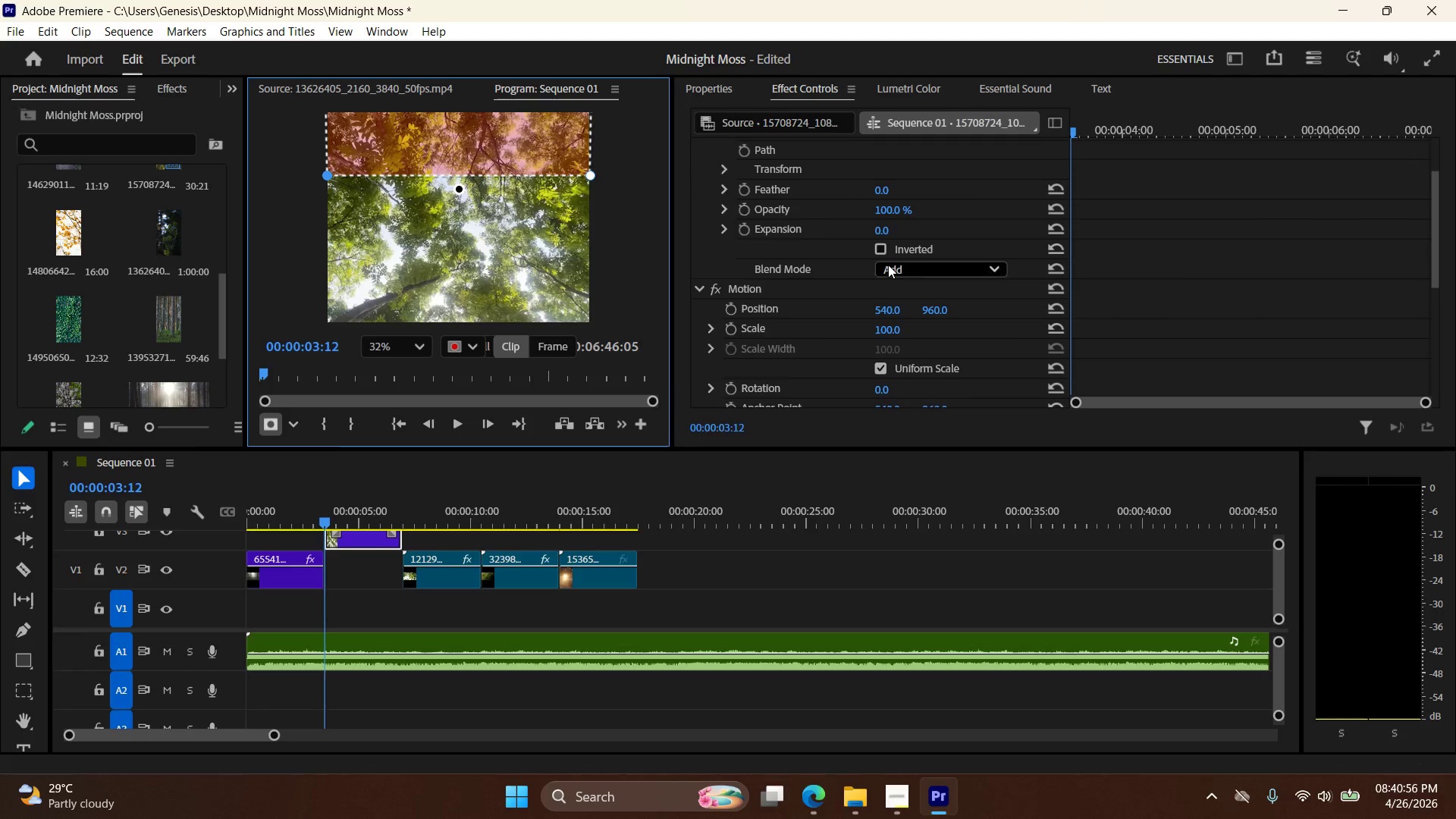 
scroll: coordinate [888, 268], scroll_direction: none, amount: 0.0
 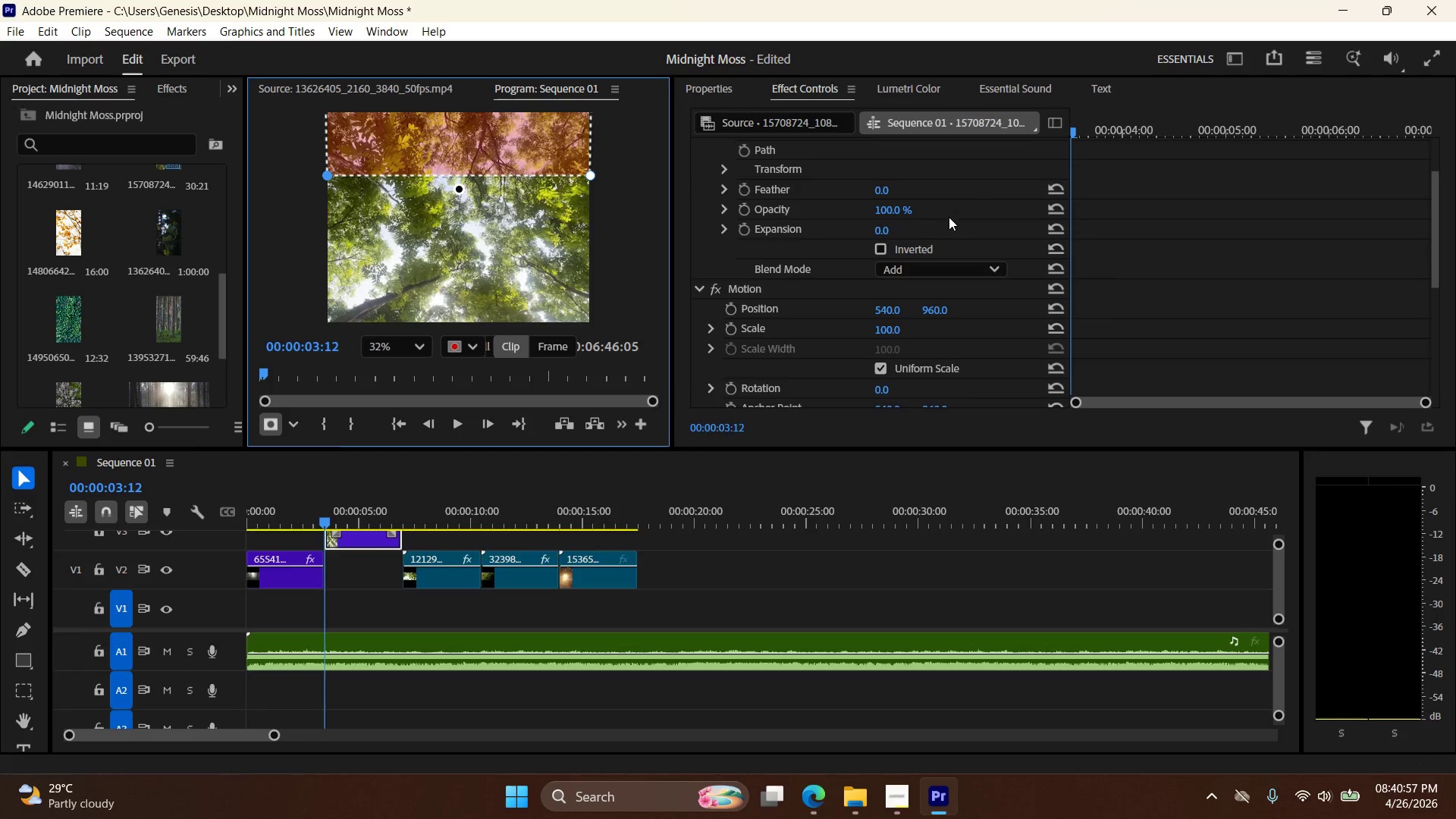 
scroll: coordinate [918, 256], scroll_direction: up, amount: 8.0
 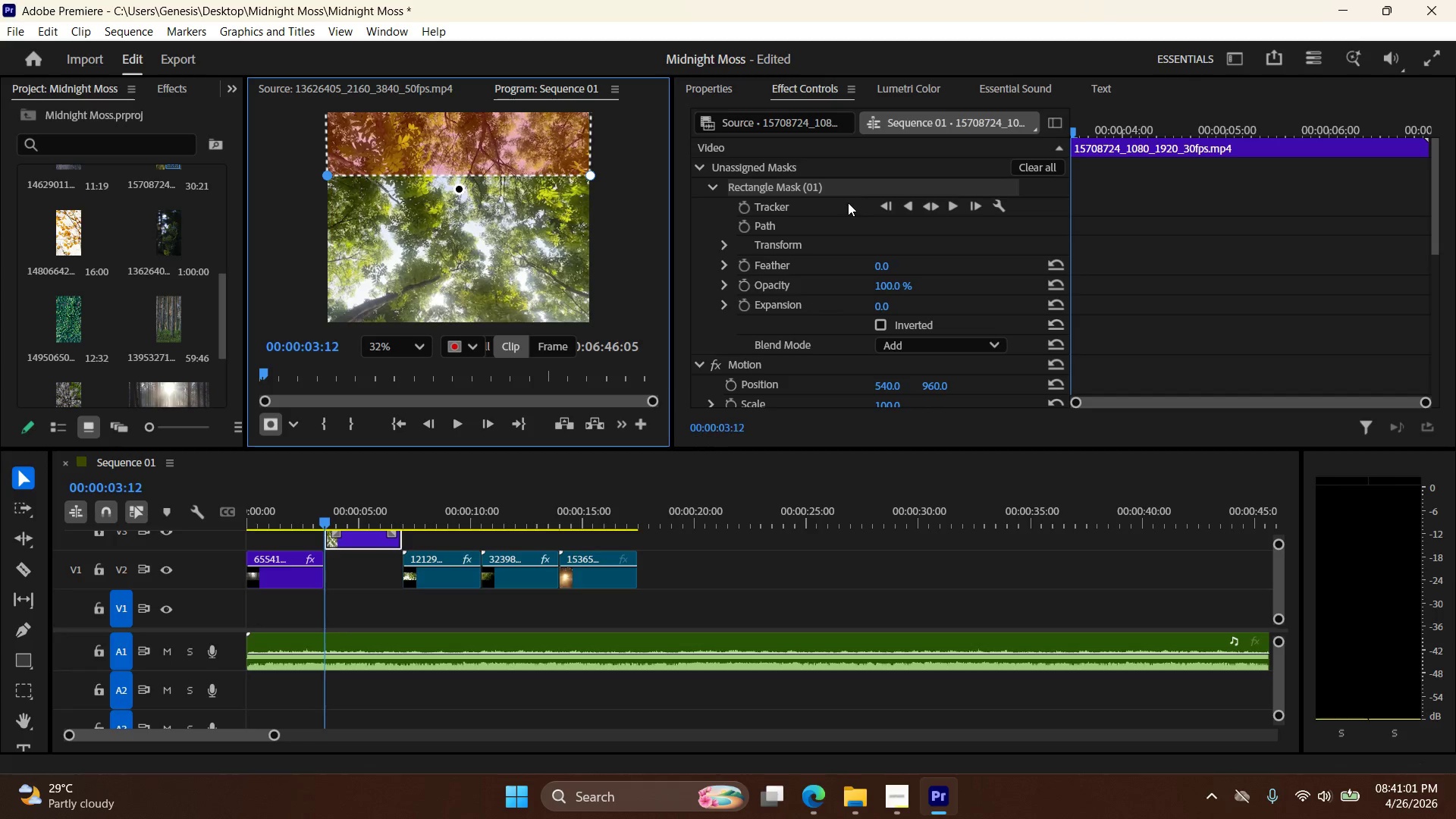 
right_click([791, 165])
 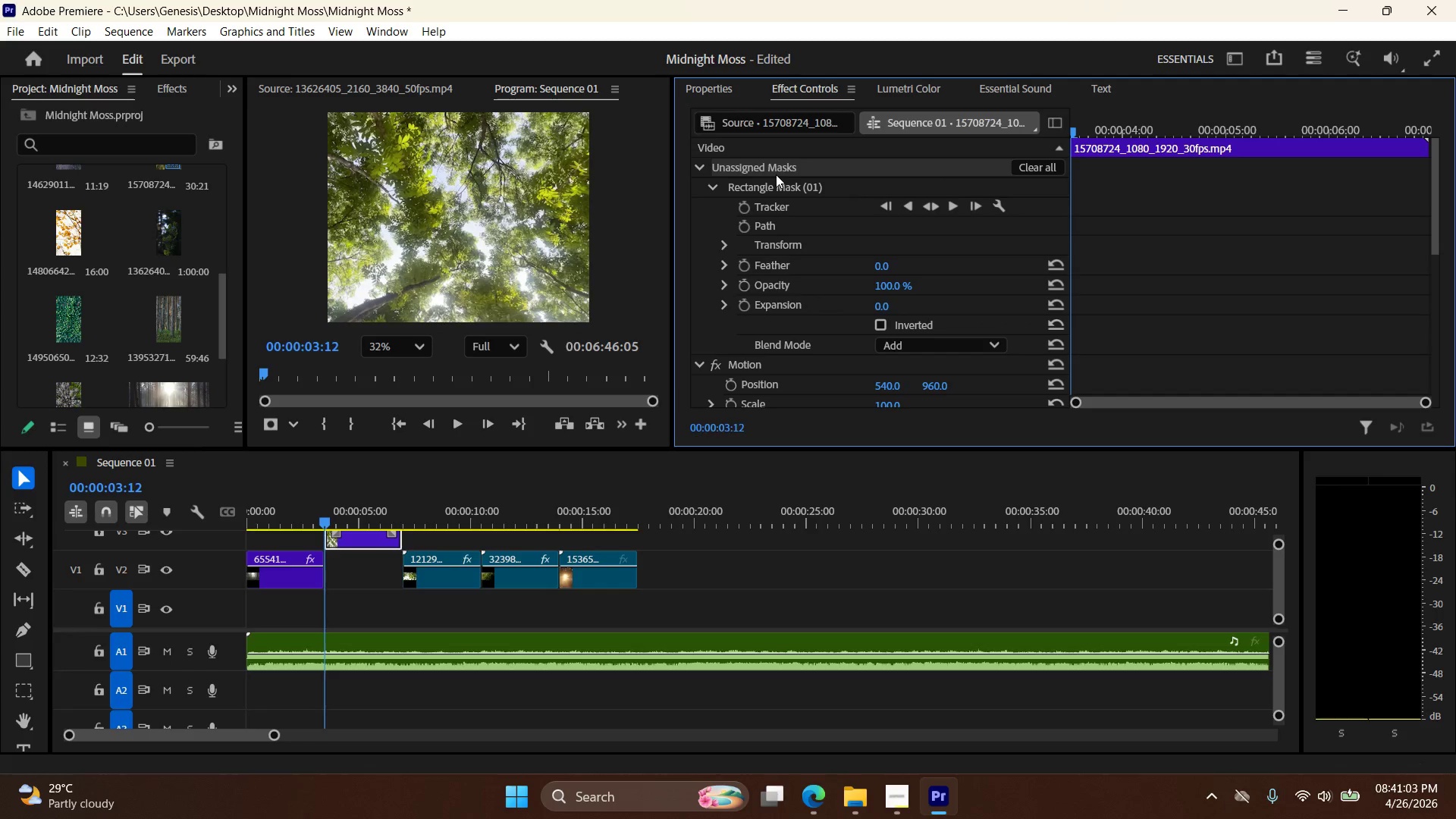 
left_click([770, 184])
 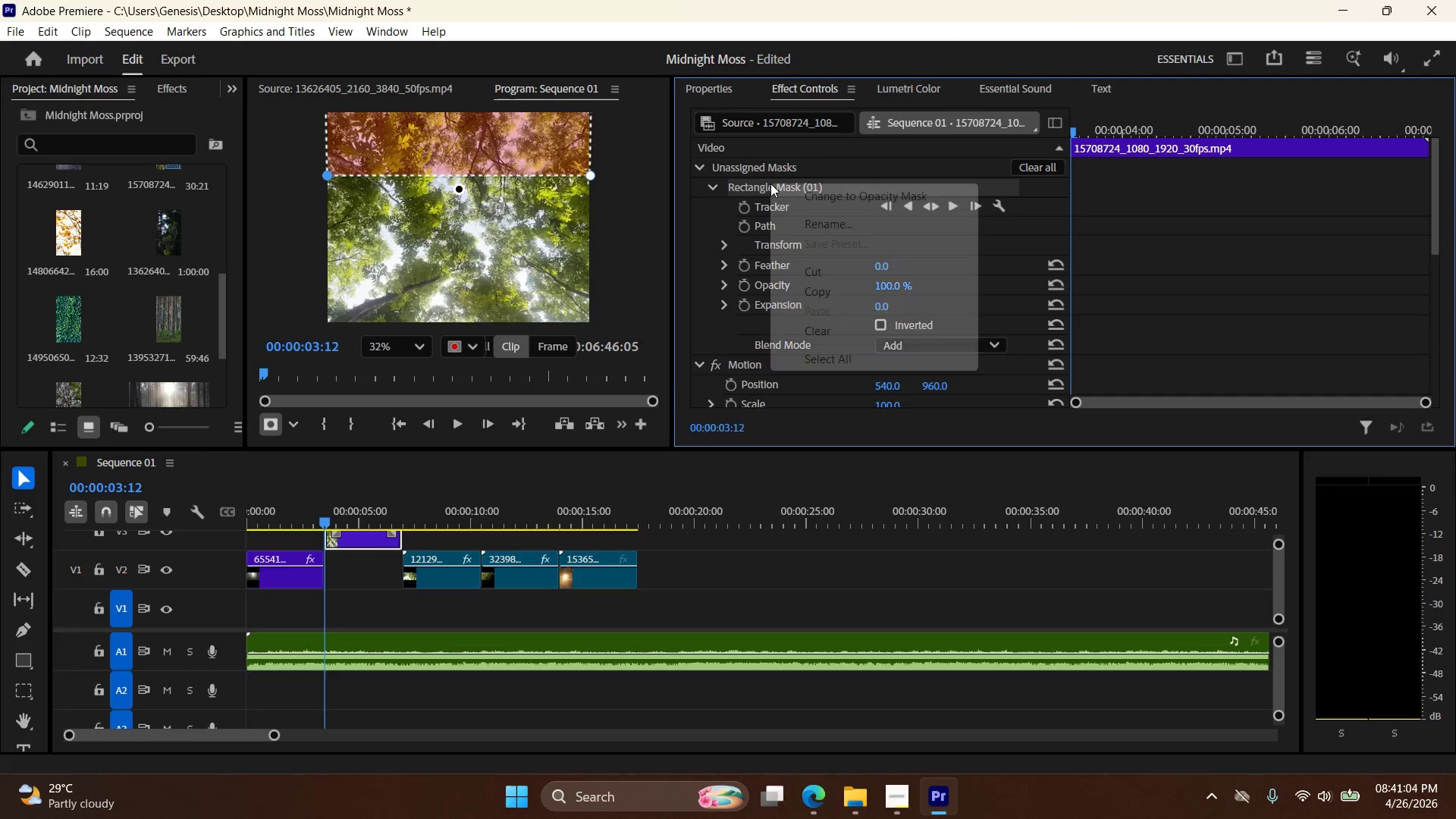 
right_click([770, 184])
 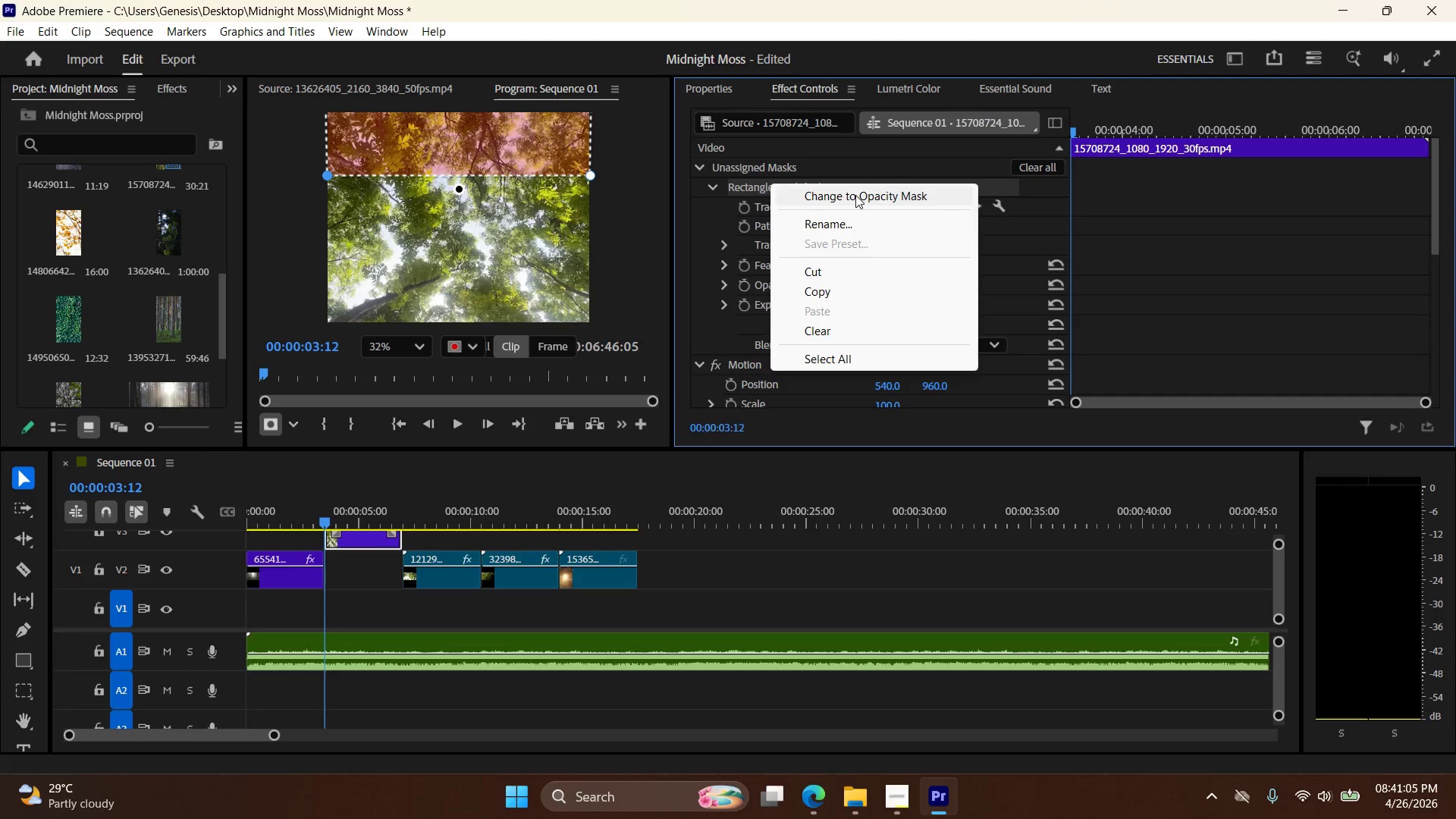 
left_click([857, 195])
 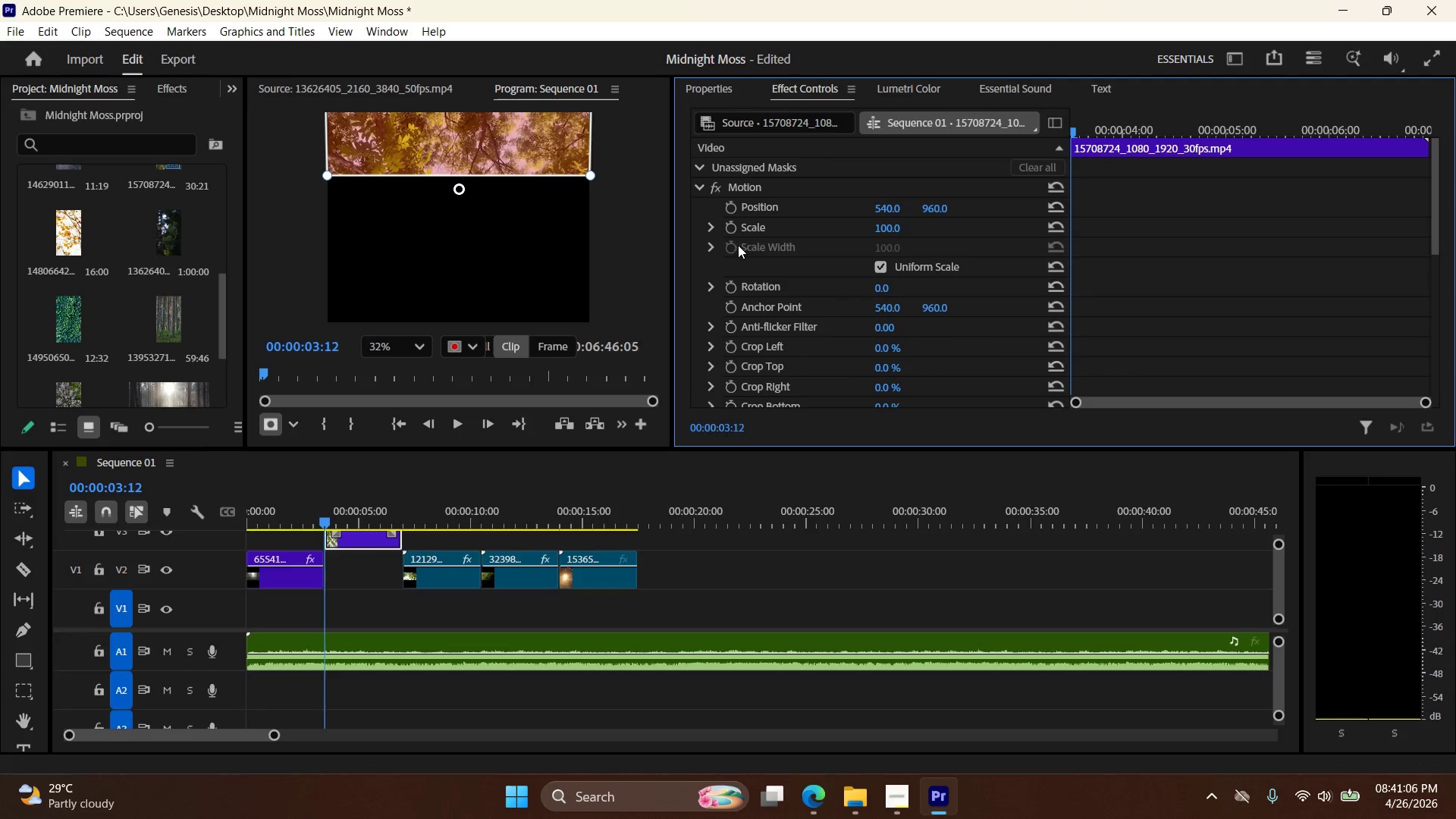 
scroll: coordinate [618, 241], scroll_direction: down, amount: 11.0
 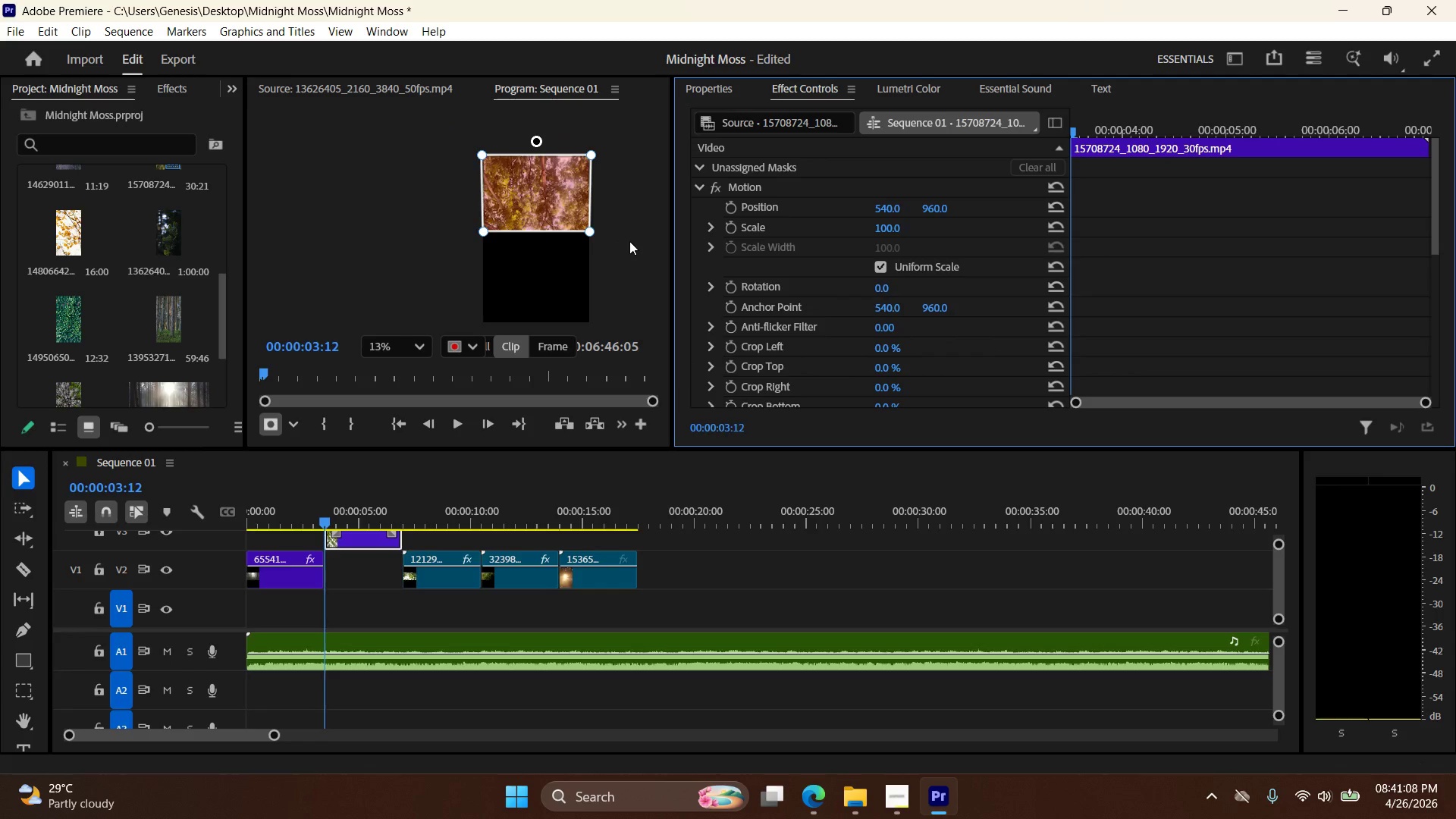 
scroll: coordinate [629, 241], scroll_direction: up, amount: 2.0
 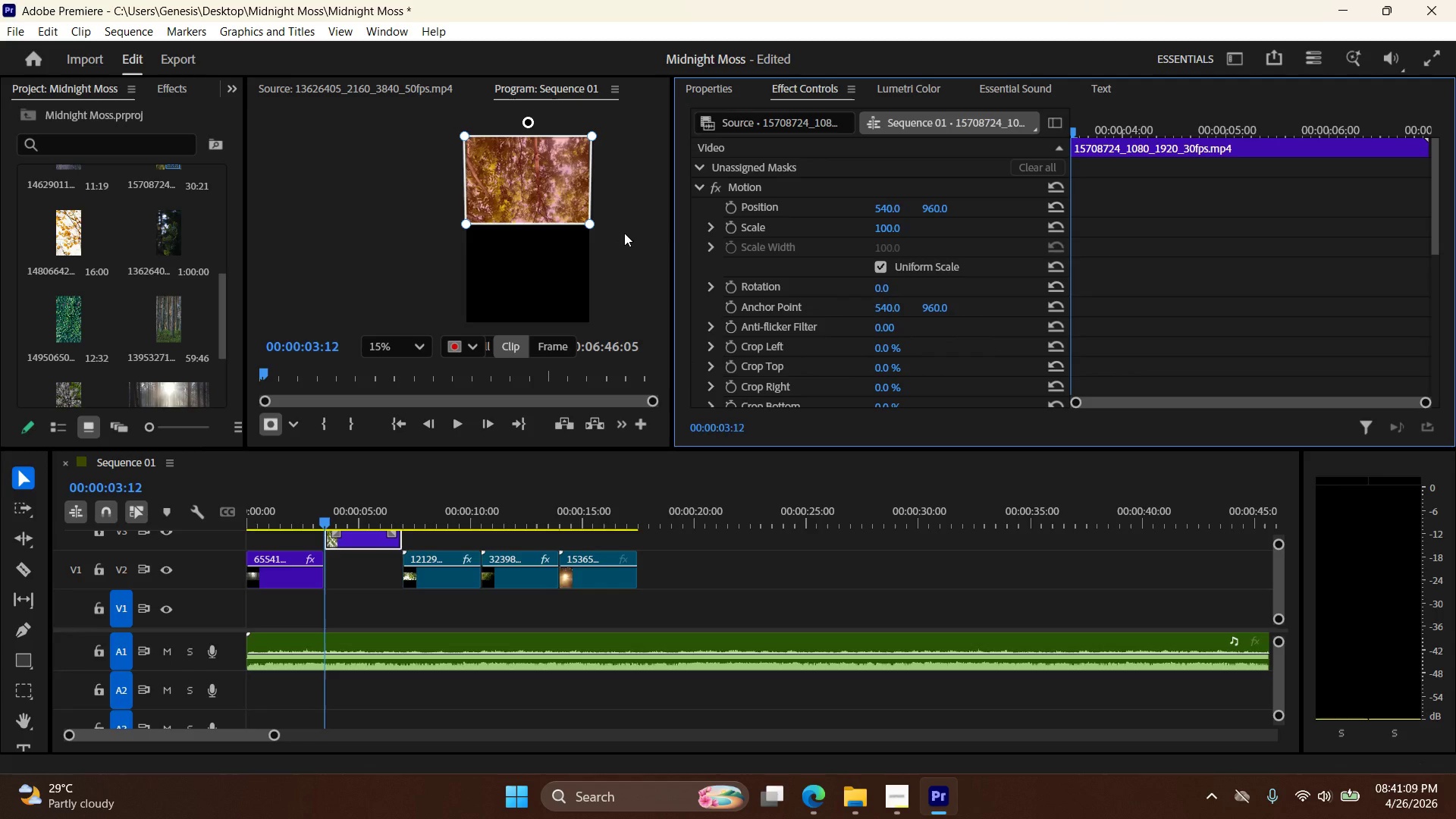 
key(Control+Z)
 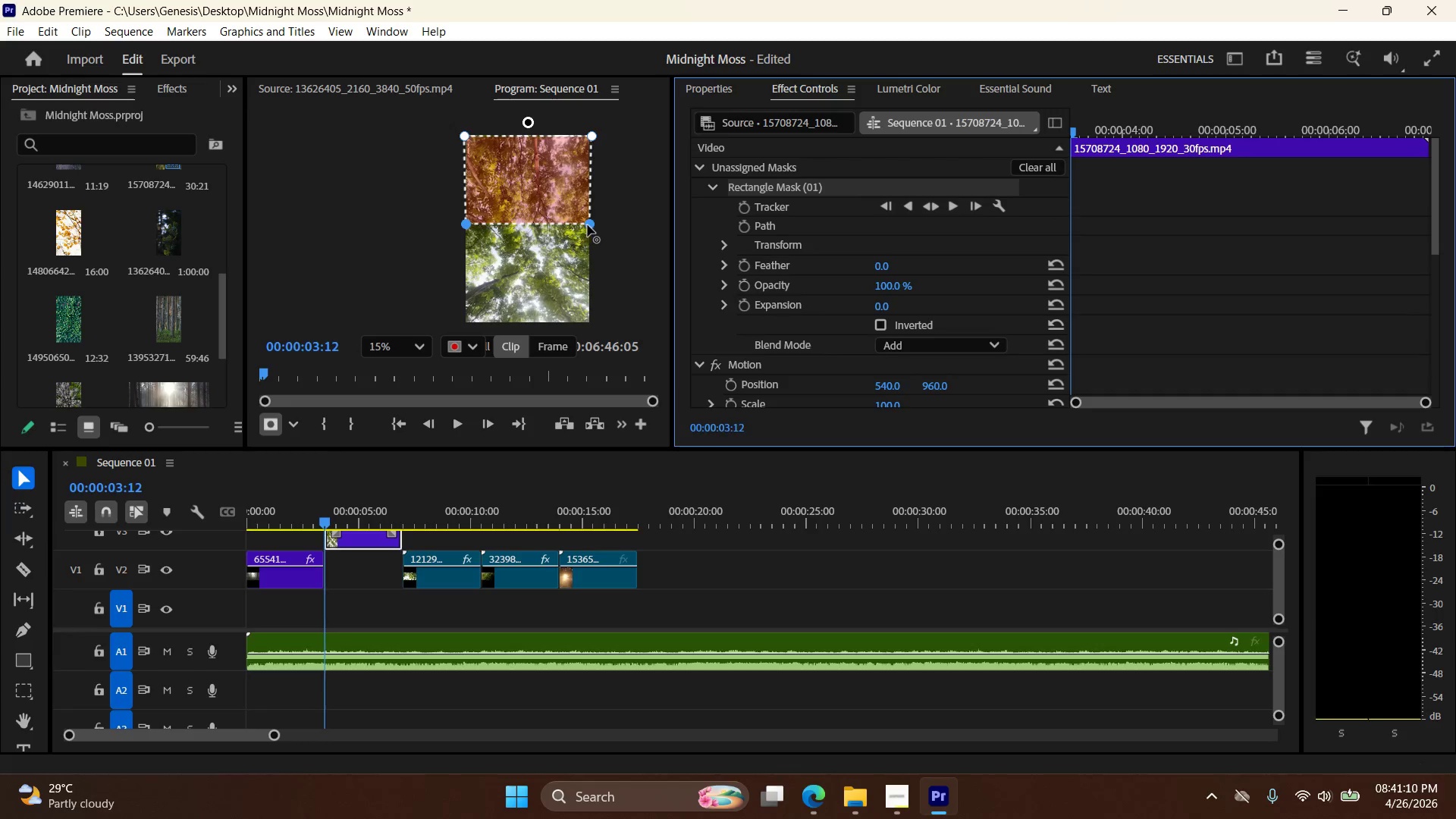 
left_click_drag(start_coordinate=[588, 225], to_coordinate=[589, 210])
 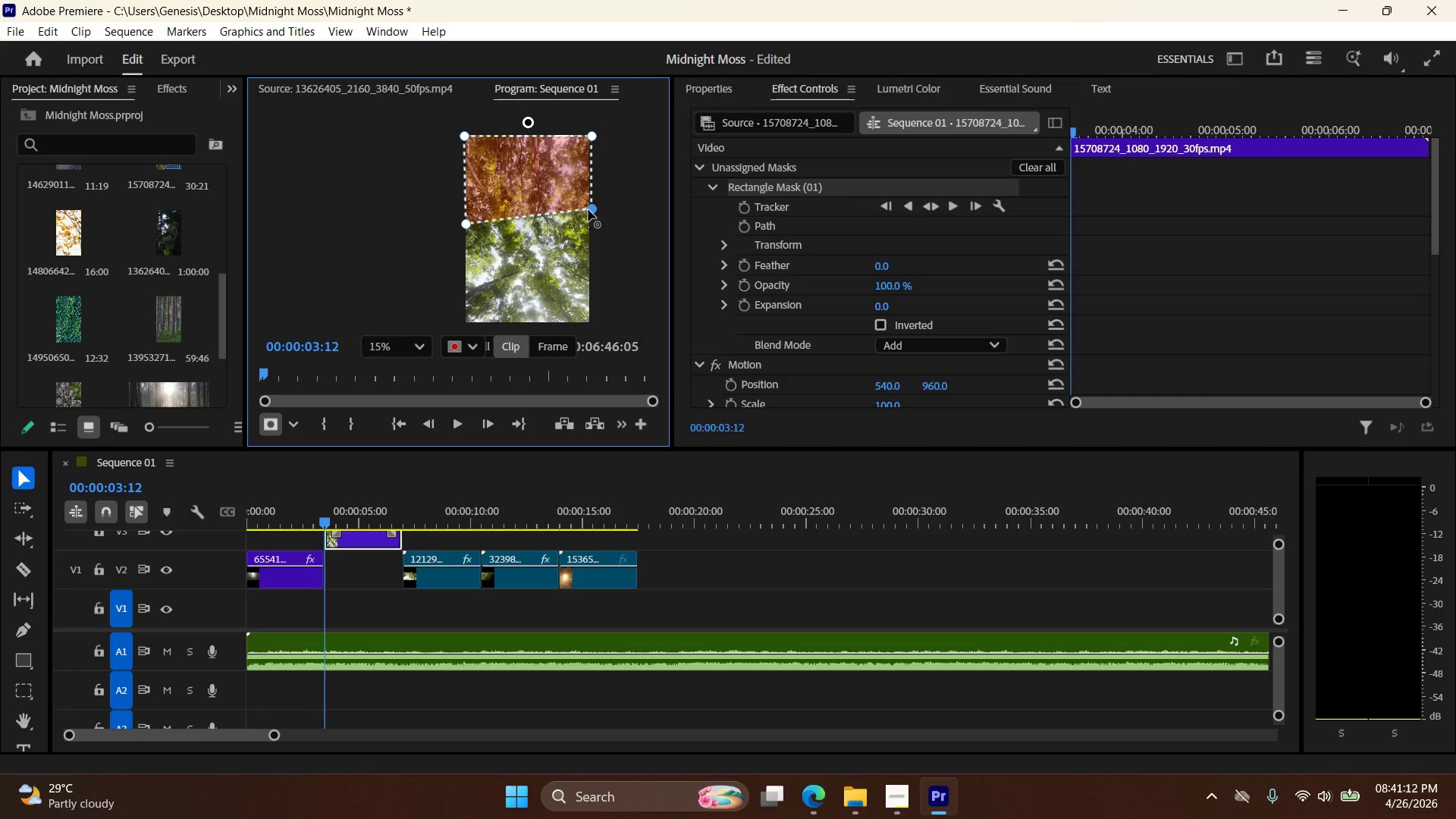 
key(Control+Z)
 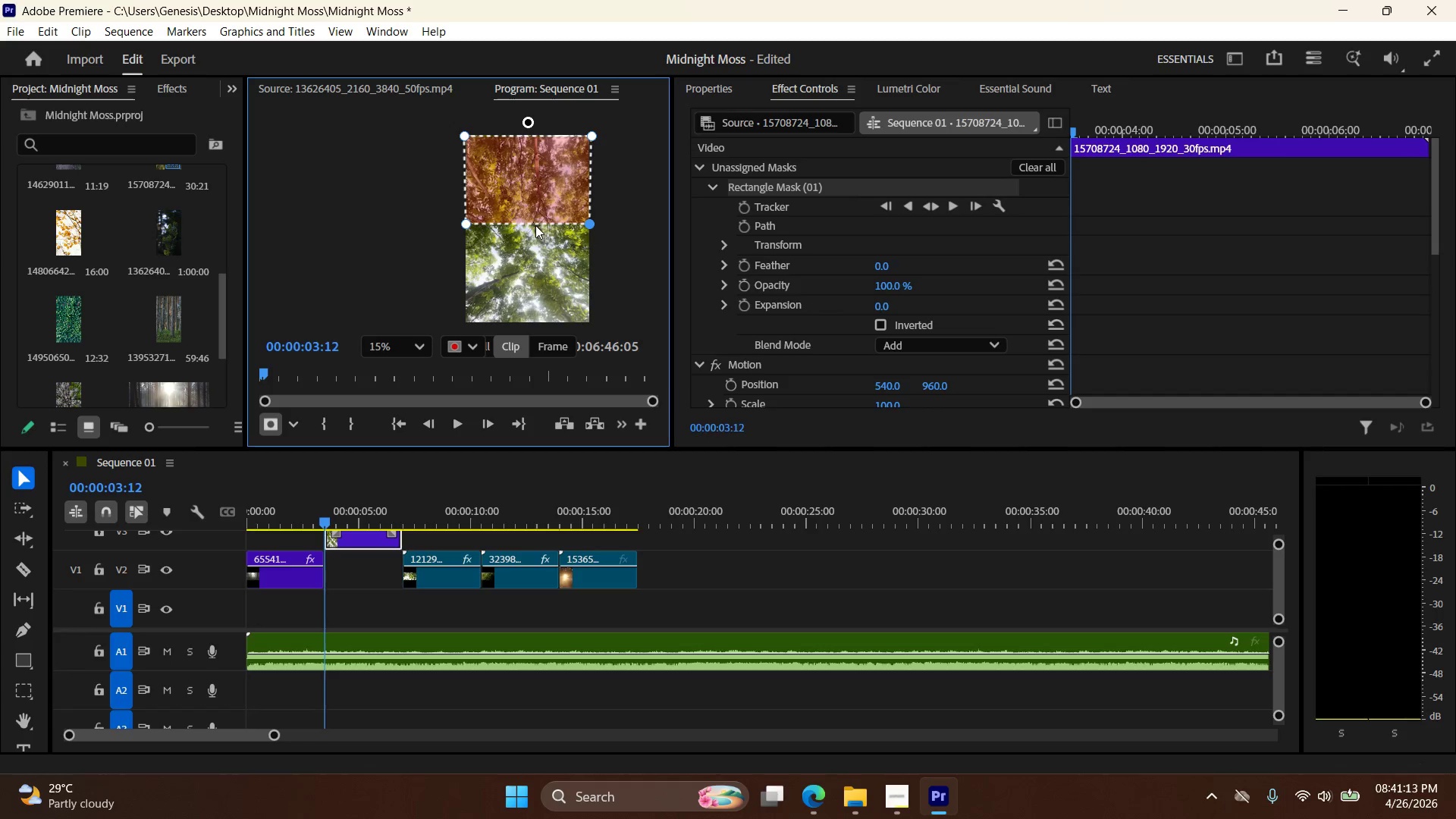 
left_click_drag(start_coordinate=[535, 223], to_coordinate=[535, 202])
 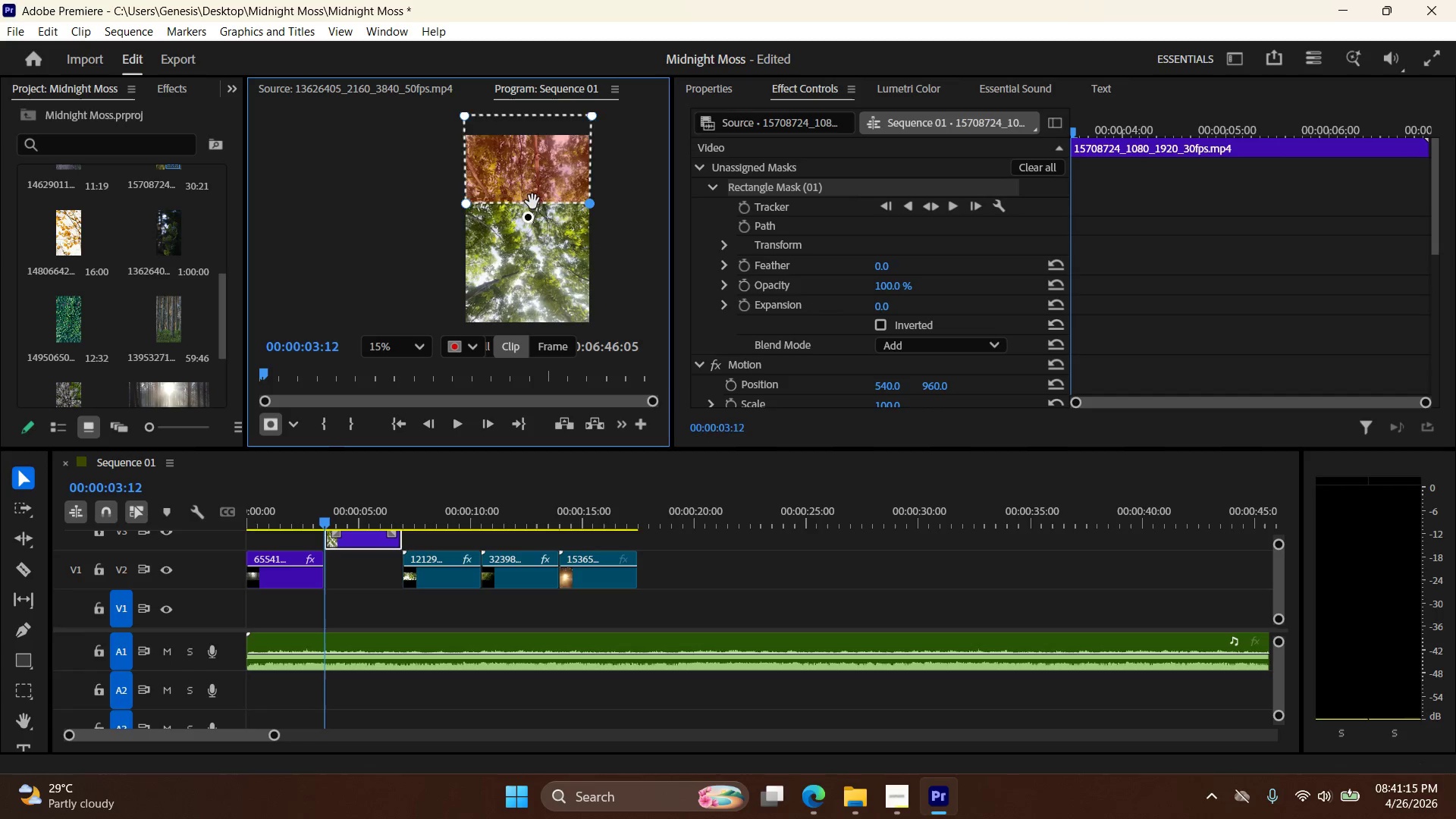 
key(Control+Z)
 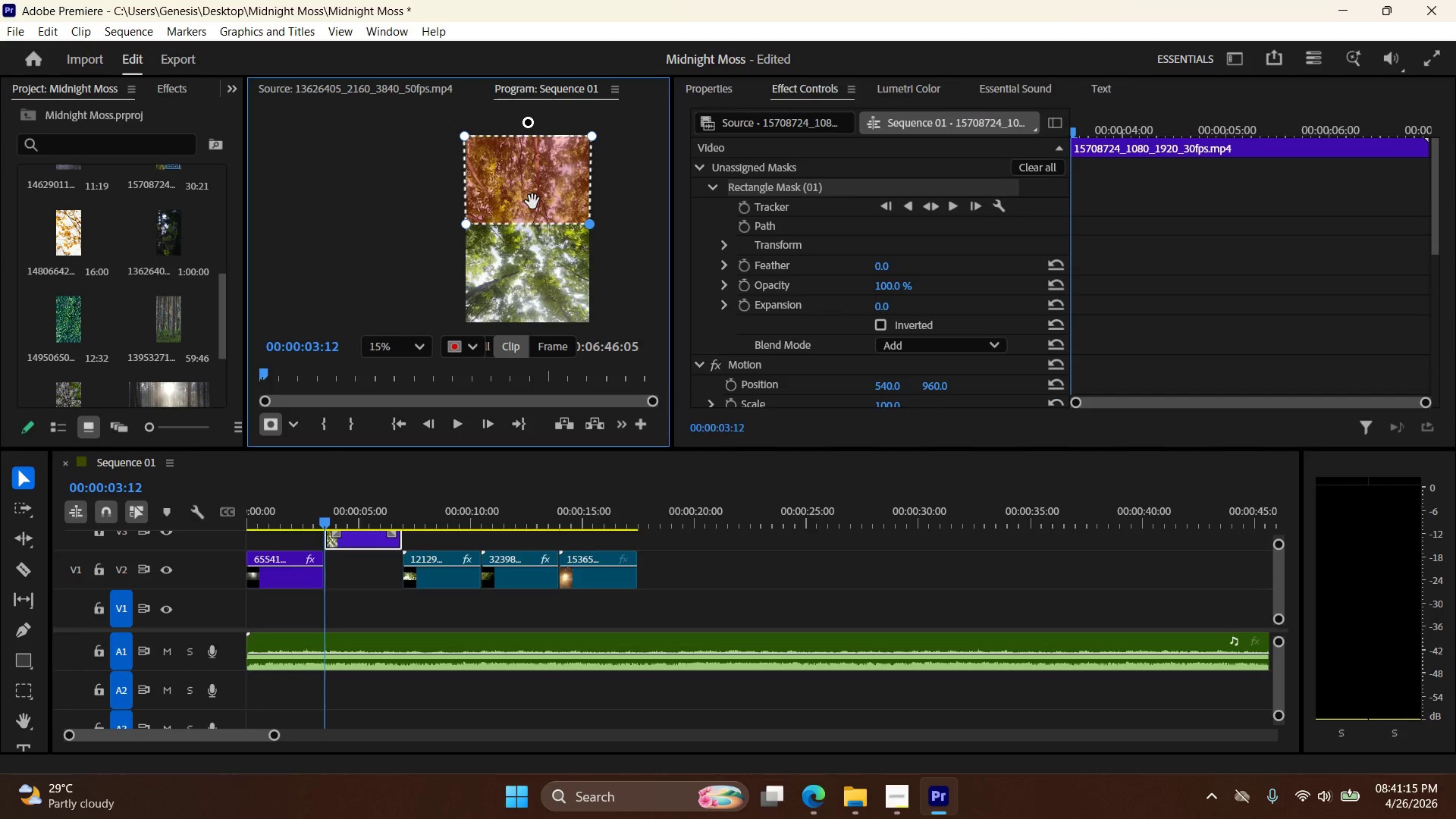 
key(Control+Z)
 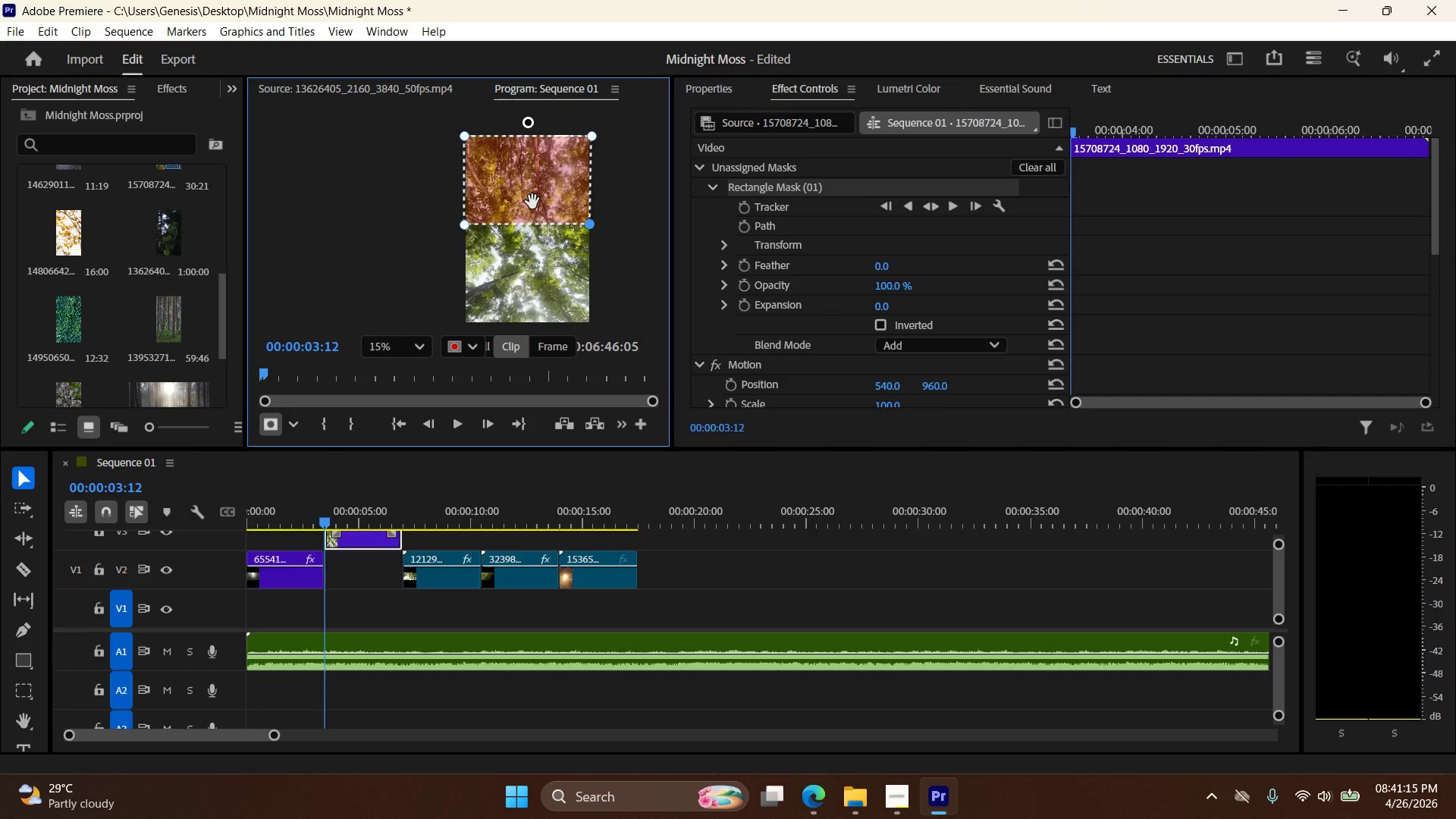 
key(Control+Z)
 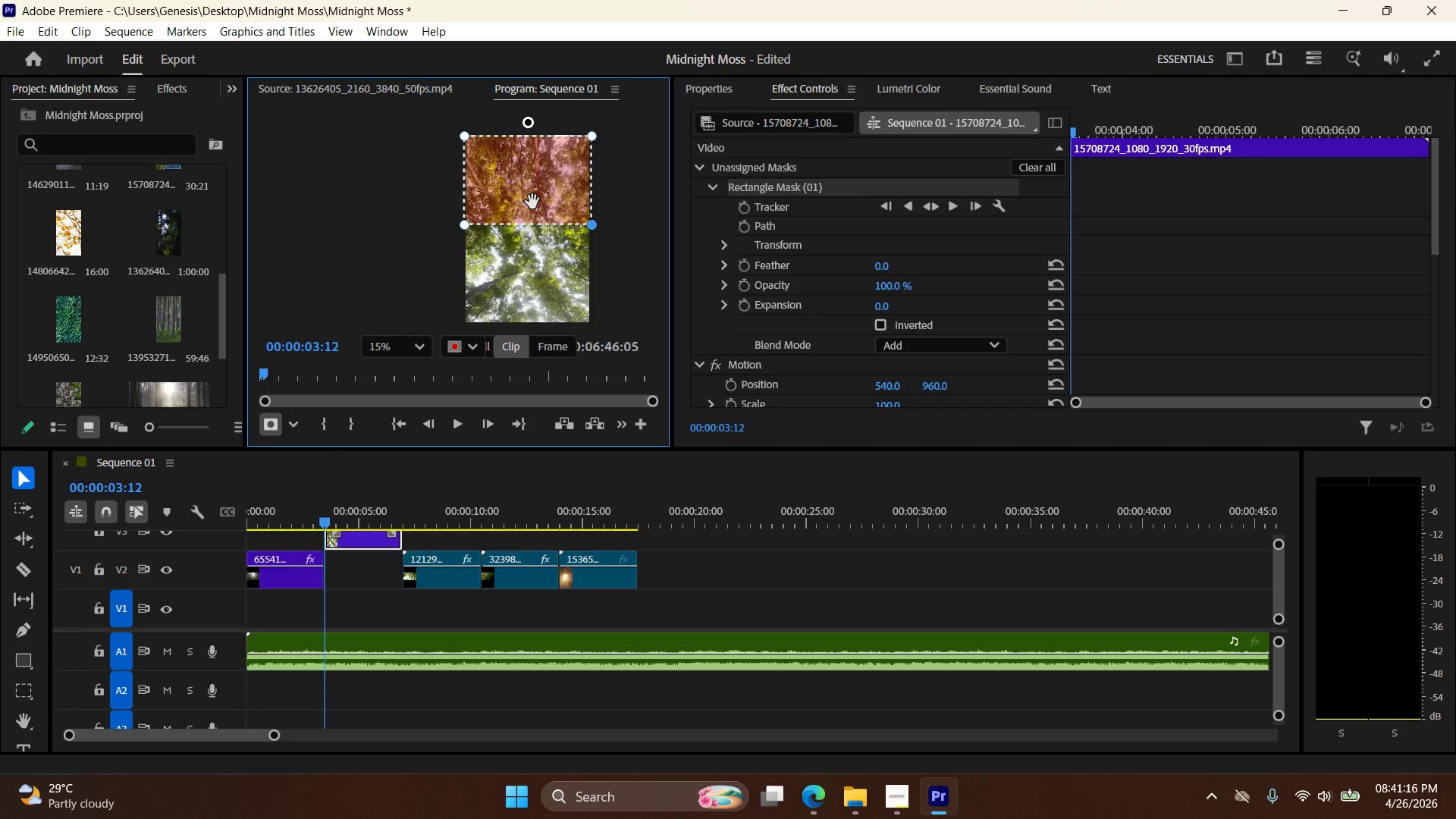 
key(Control+Z)
 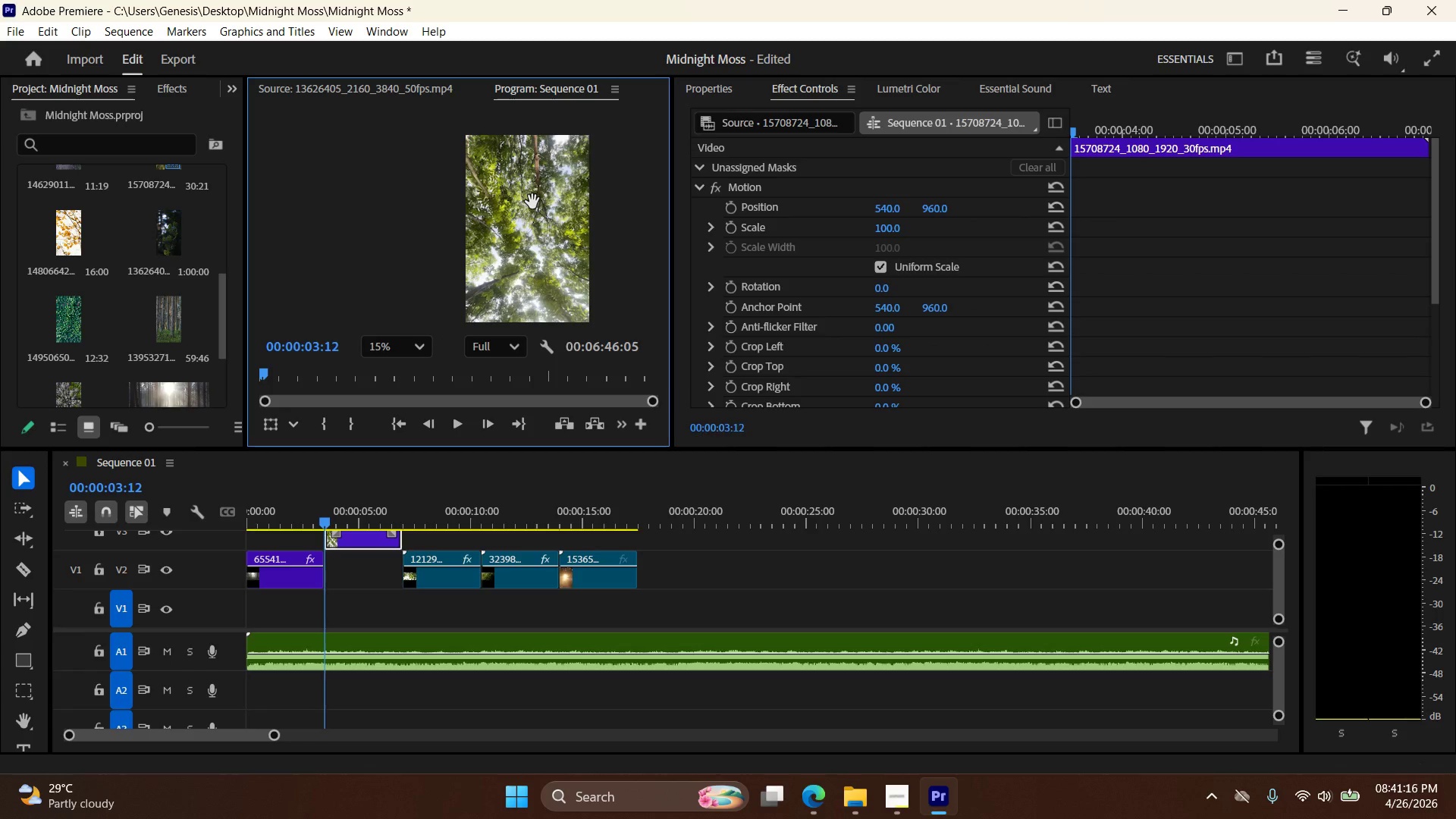 
key(Control+Shift+Z)
 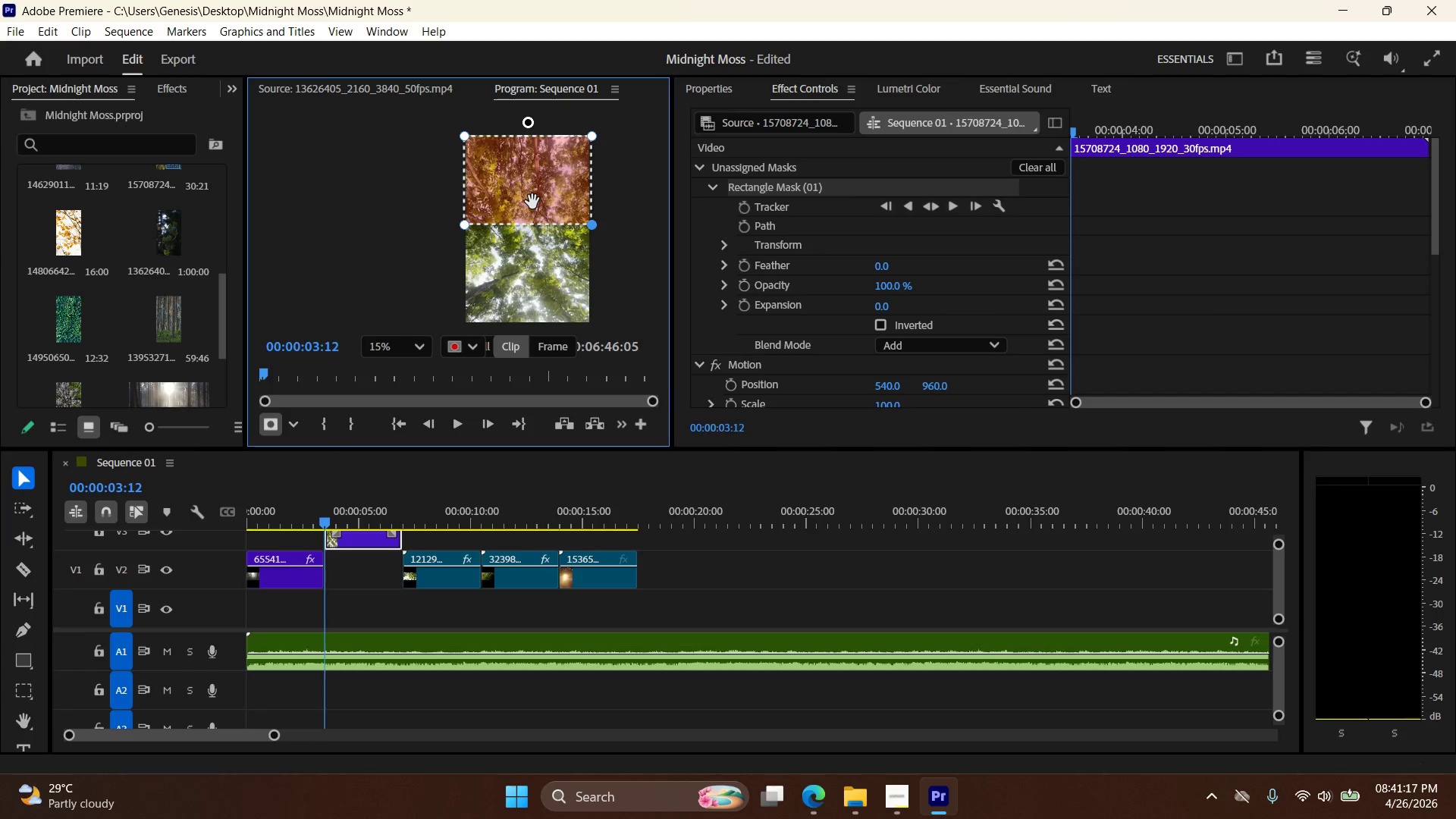 
key(Control+Z)
 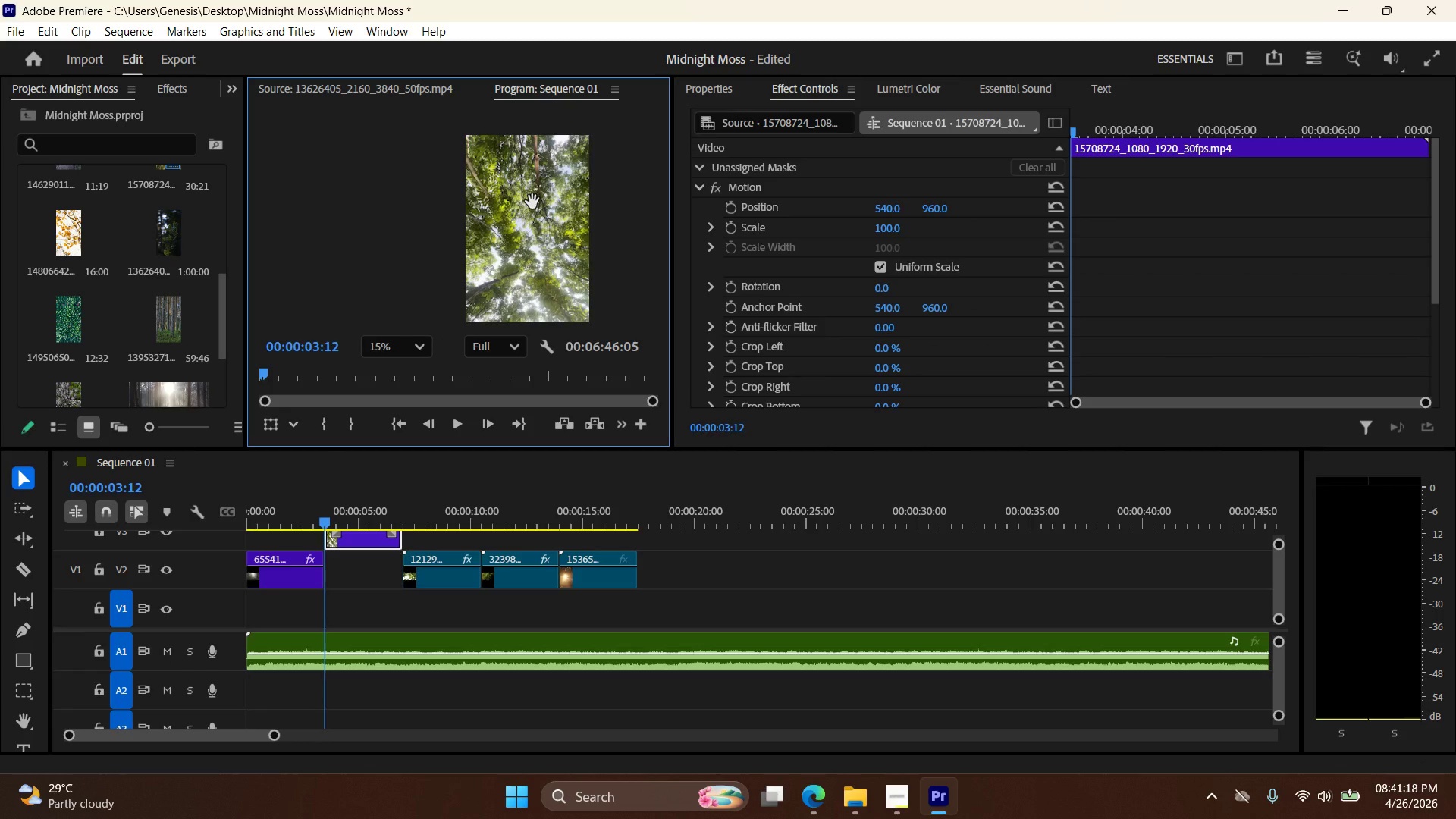 
key(Control+Shift+Z)
 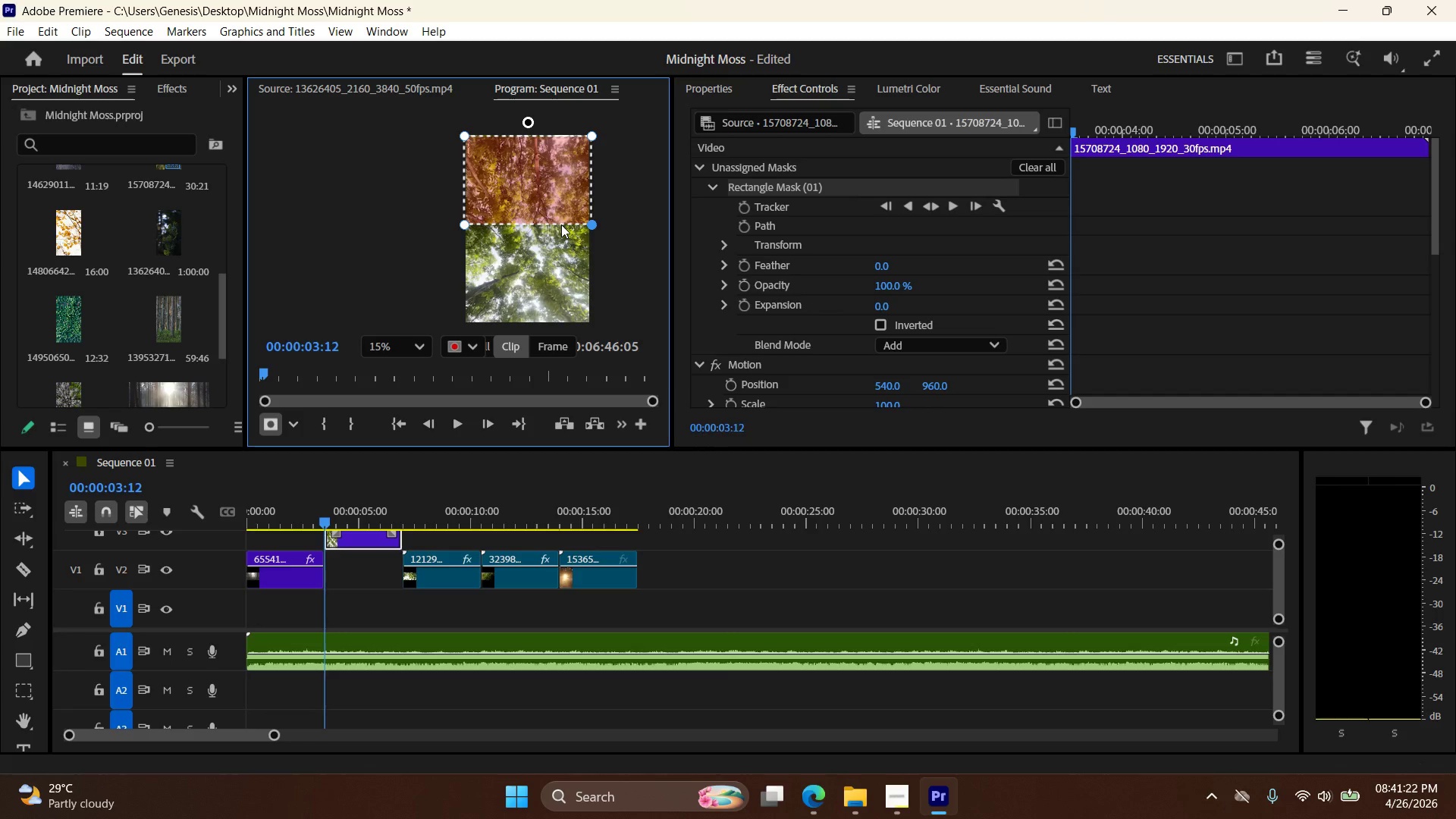 
hold_key(key=ShiftLeft, duration=0.84)
left_click_drag(start_coordinate=[591, 224], to_coordinate=[593, 214])
 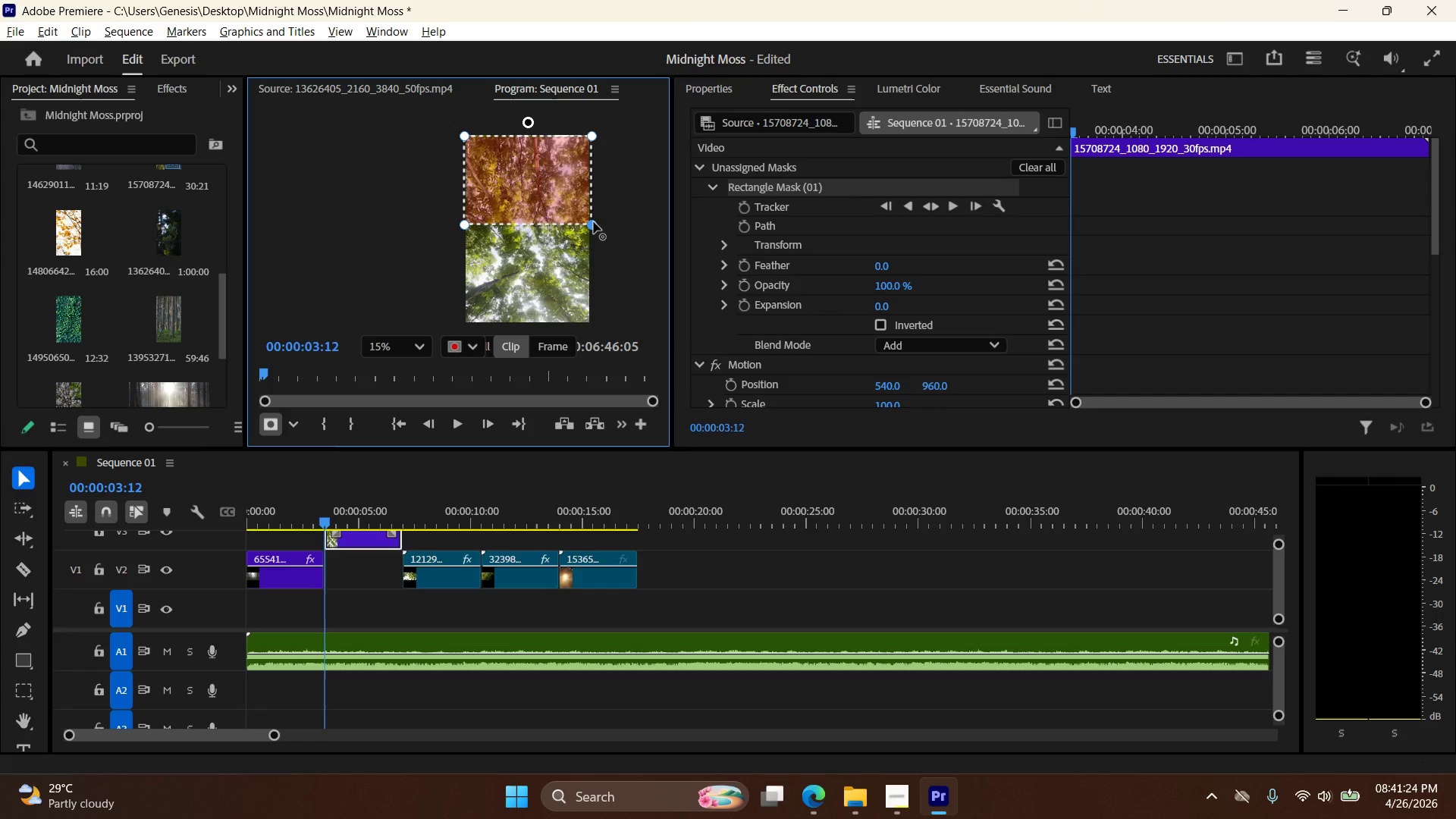 
hold_key(key=AltLeft, duration=1.34)
left_click_drag(start_coordinate=[594, 222], to_coordinate=[595, 202])
 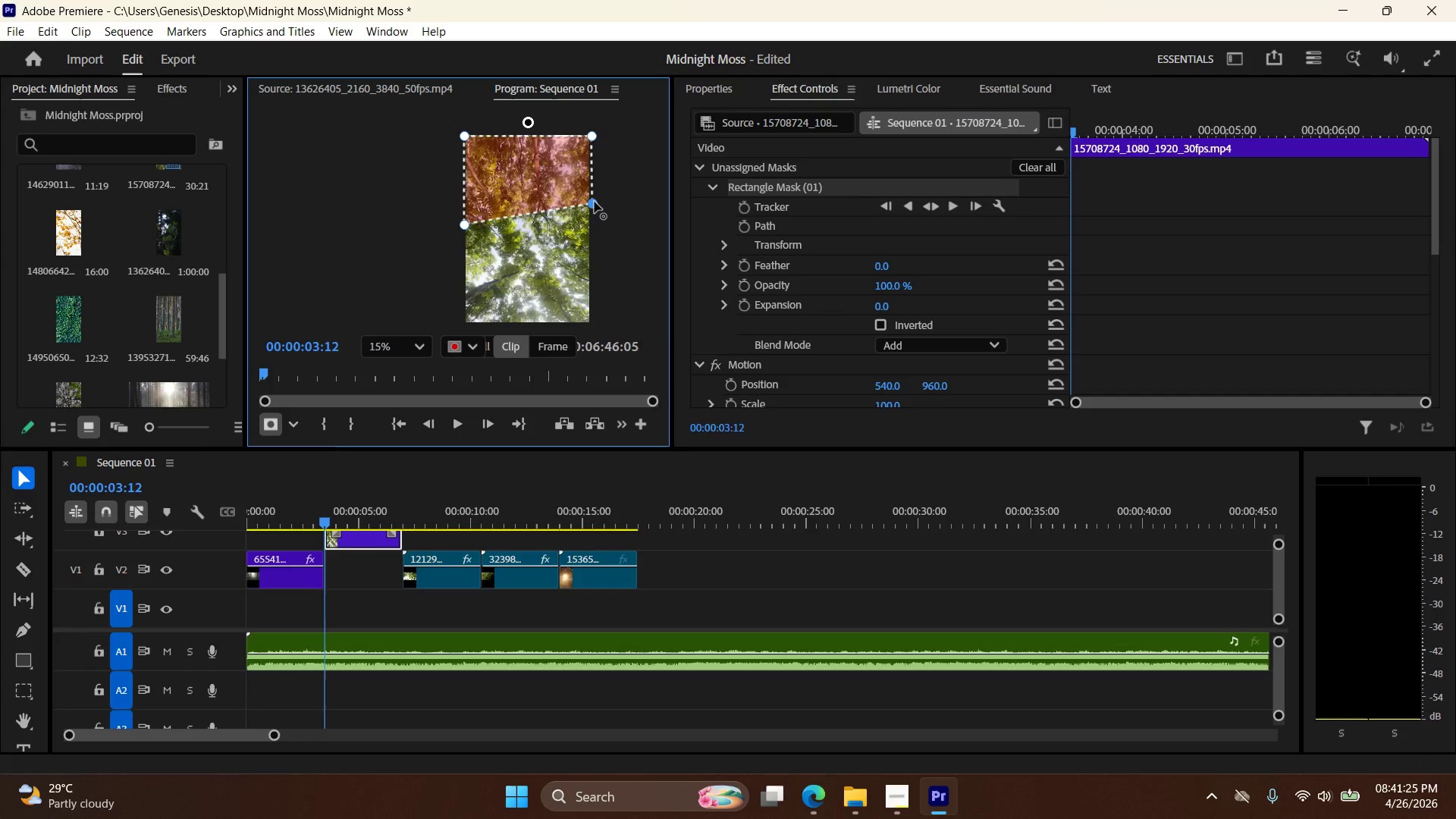 
key(Control+Z)
 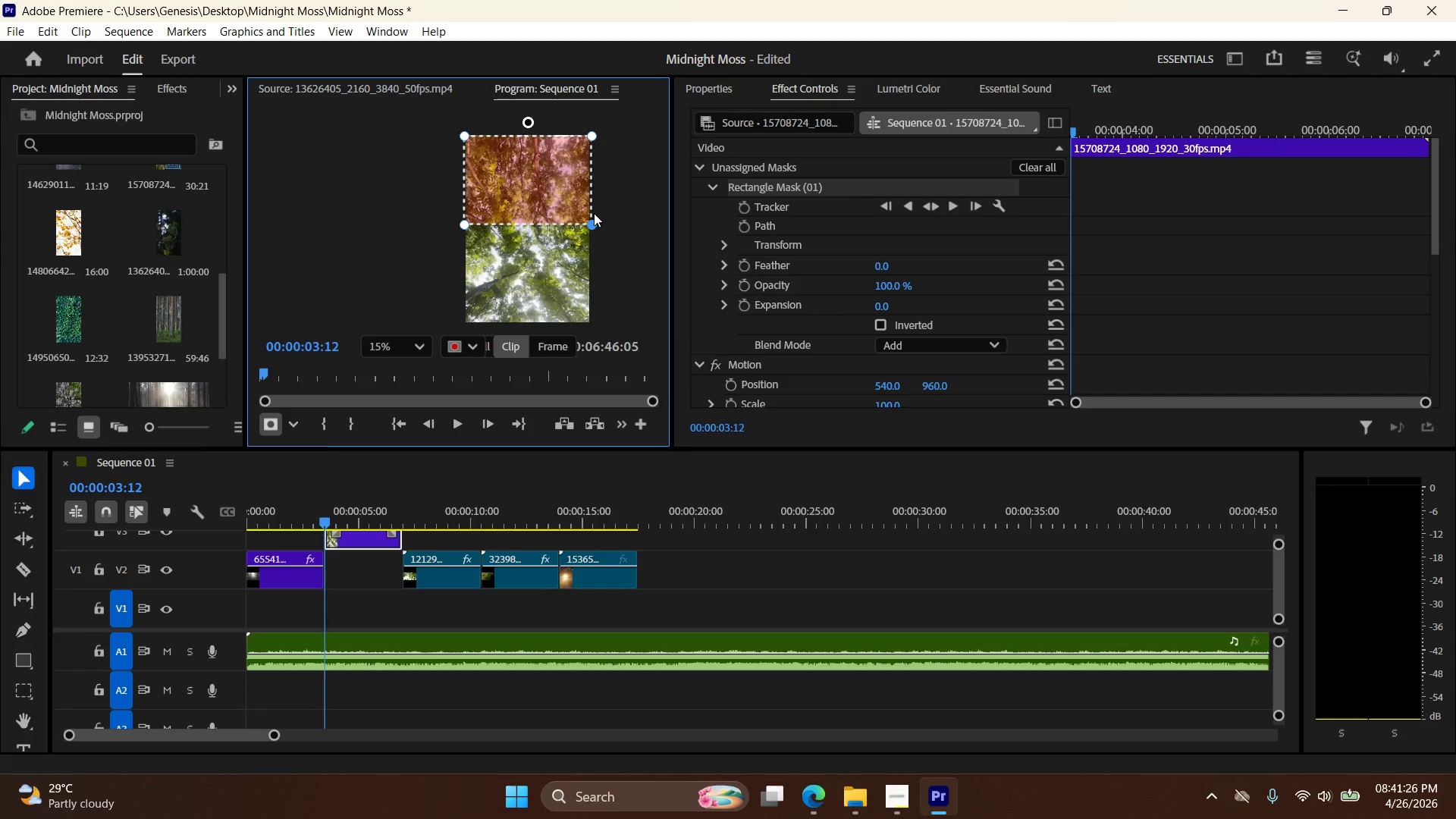 
left_click_drag(start_coordinate=[594, 221], to_coordinate=[587, 202])
 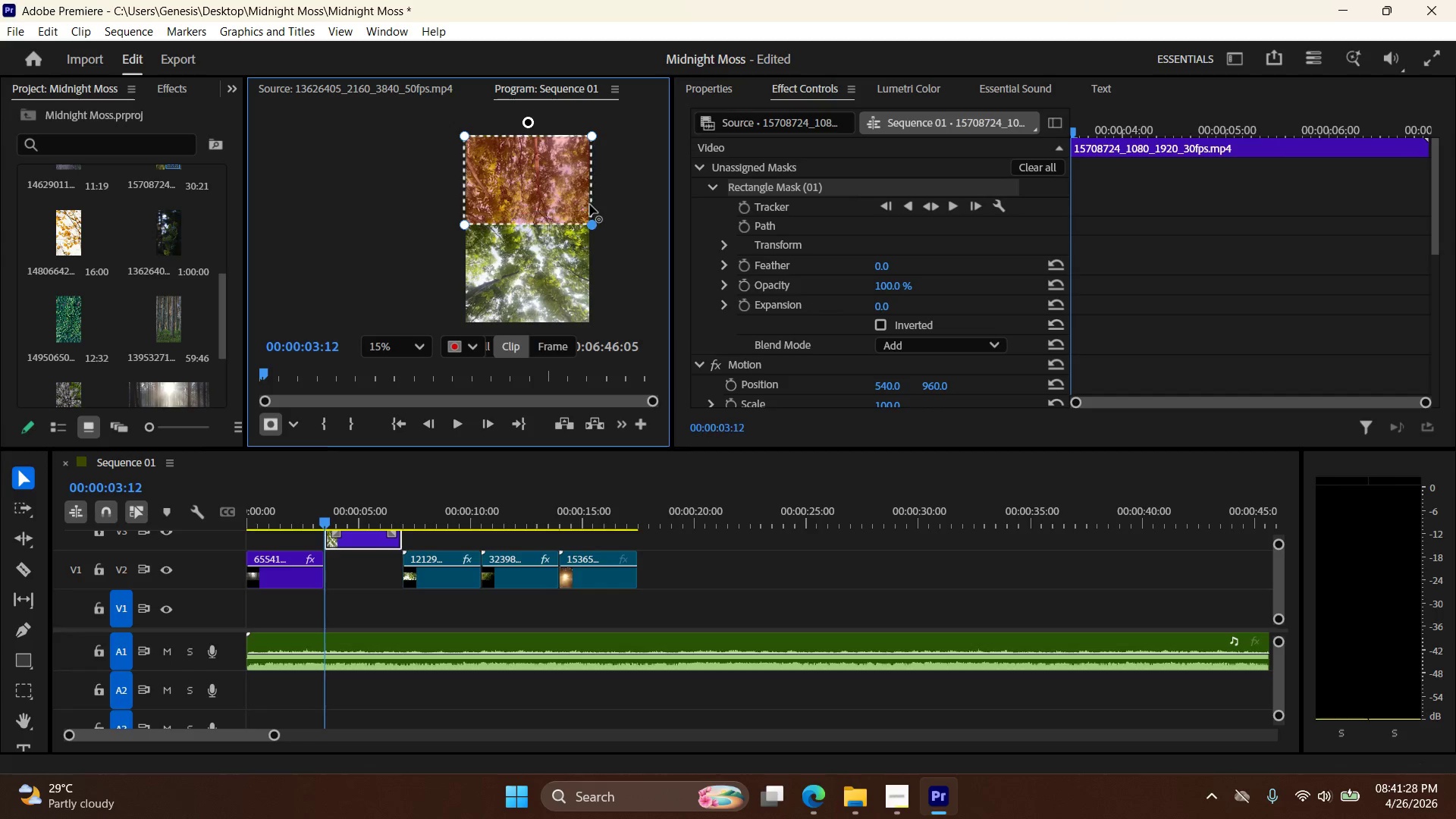 
key(Control+Z)
 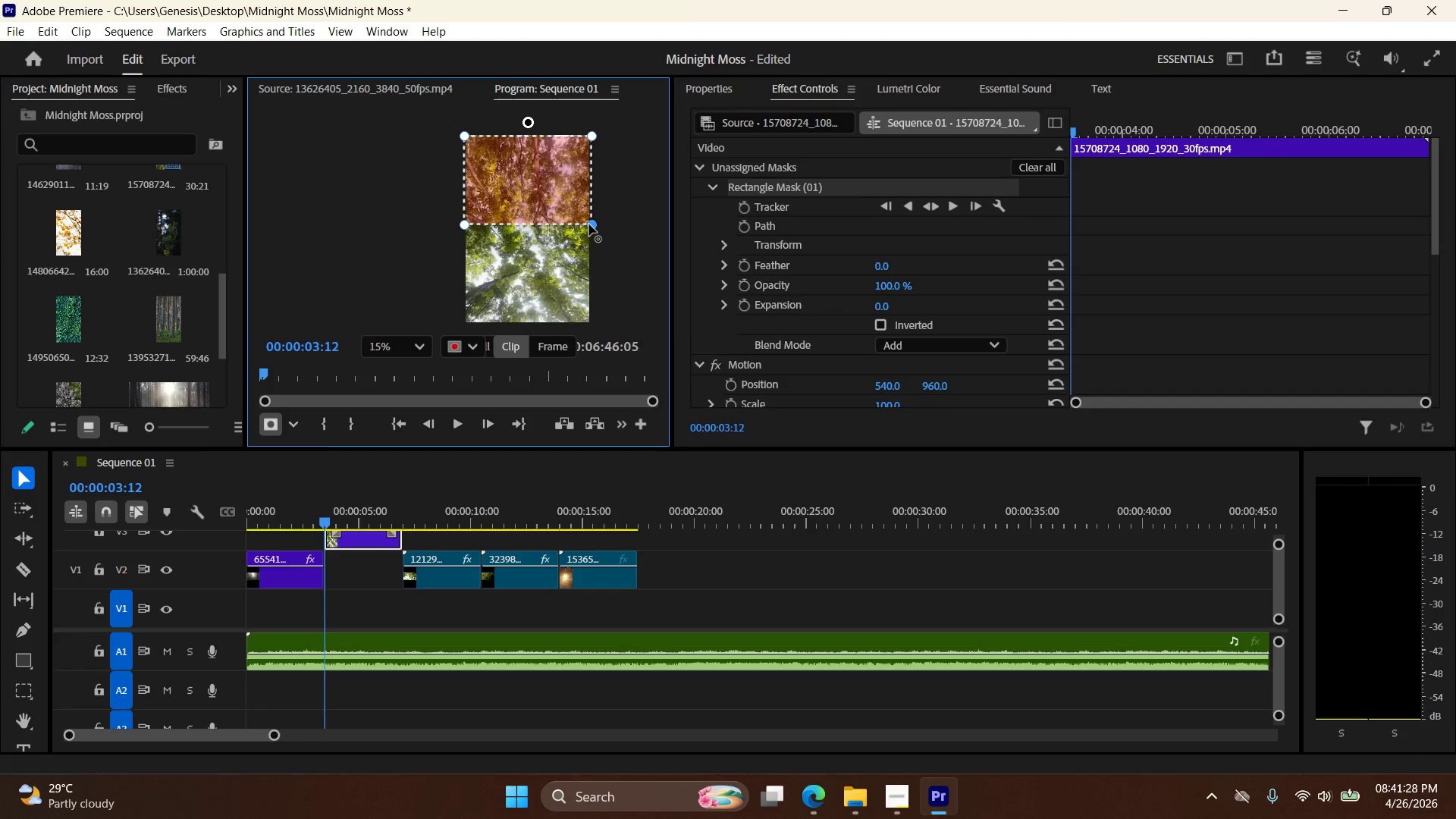 
left_click_drag(start_coordinate=[589, 224], to_coordinate=[591, 206])
 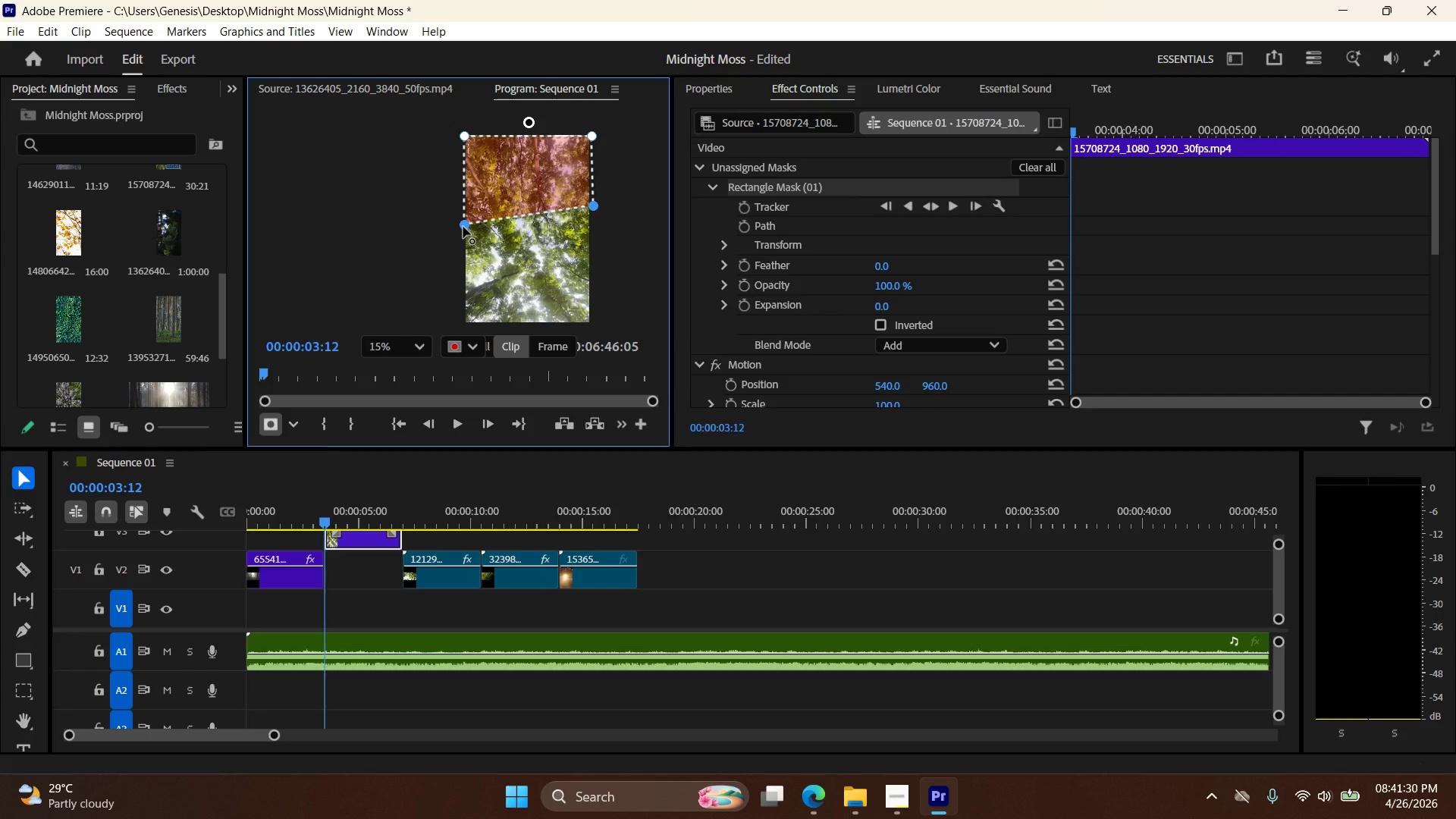 
left_click_drag(start_coordinate=[463, 227], to_coordinate=[460, 199])
 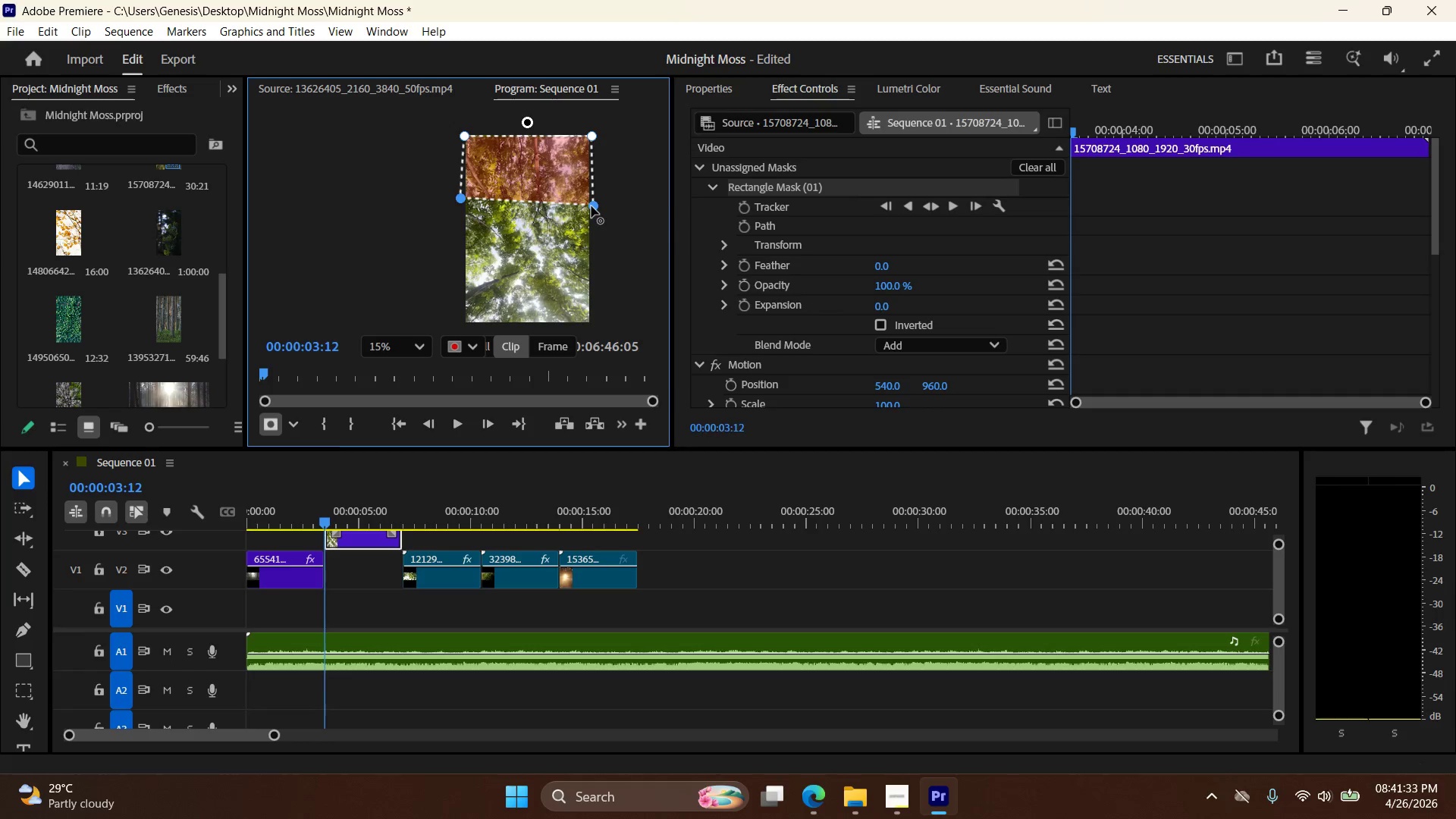 
left_click_drag(start_coordinate=[592, 206], to_coordinate=[595, 197])
 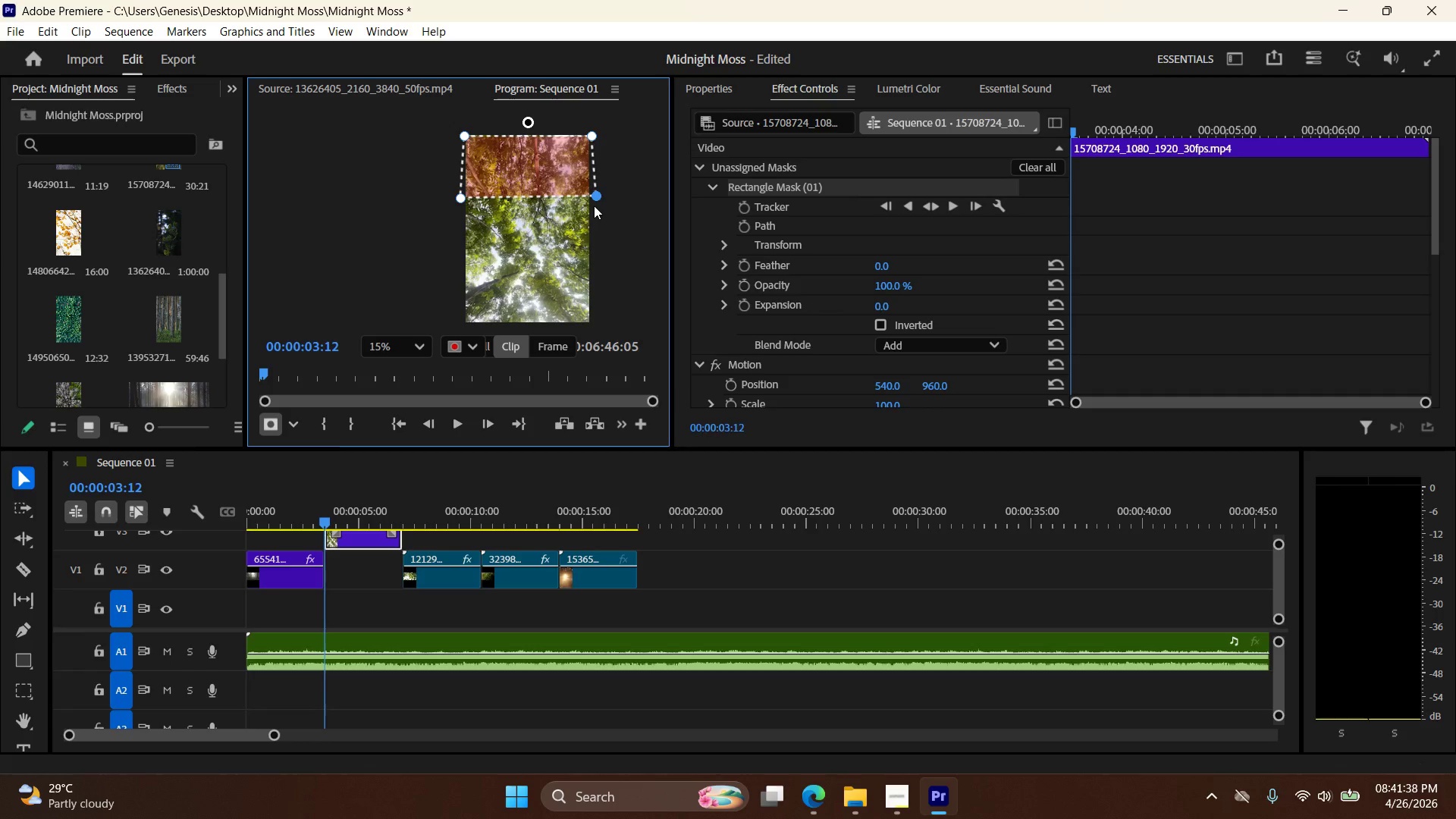 
hold_key(key=AltLeft, duration=0.59)
scroll: coordinate [595, 215], scroll_direction: down, amount: 8.0
 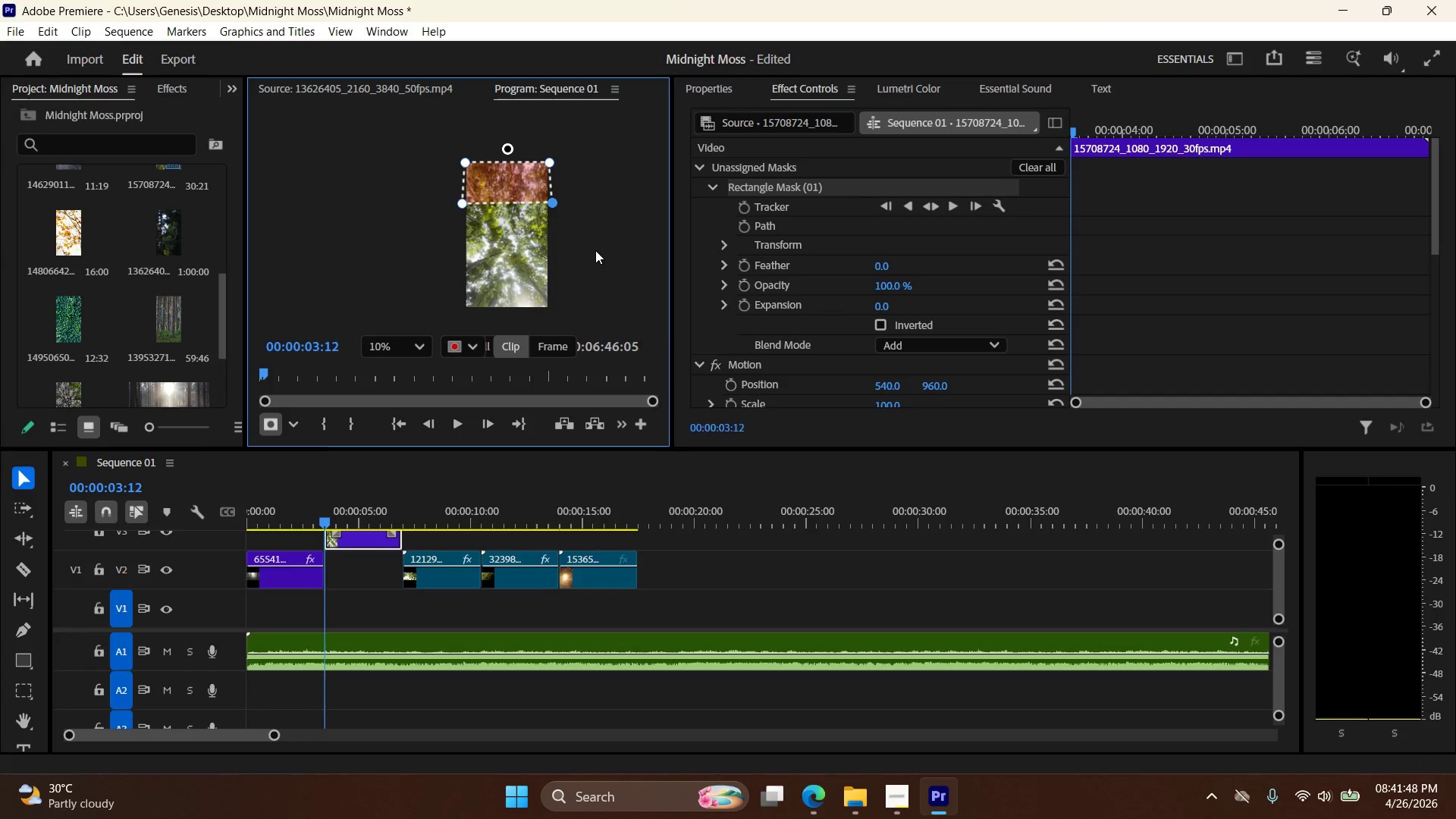 
wait(13.99)
 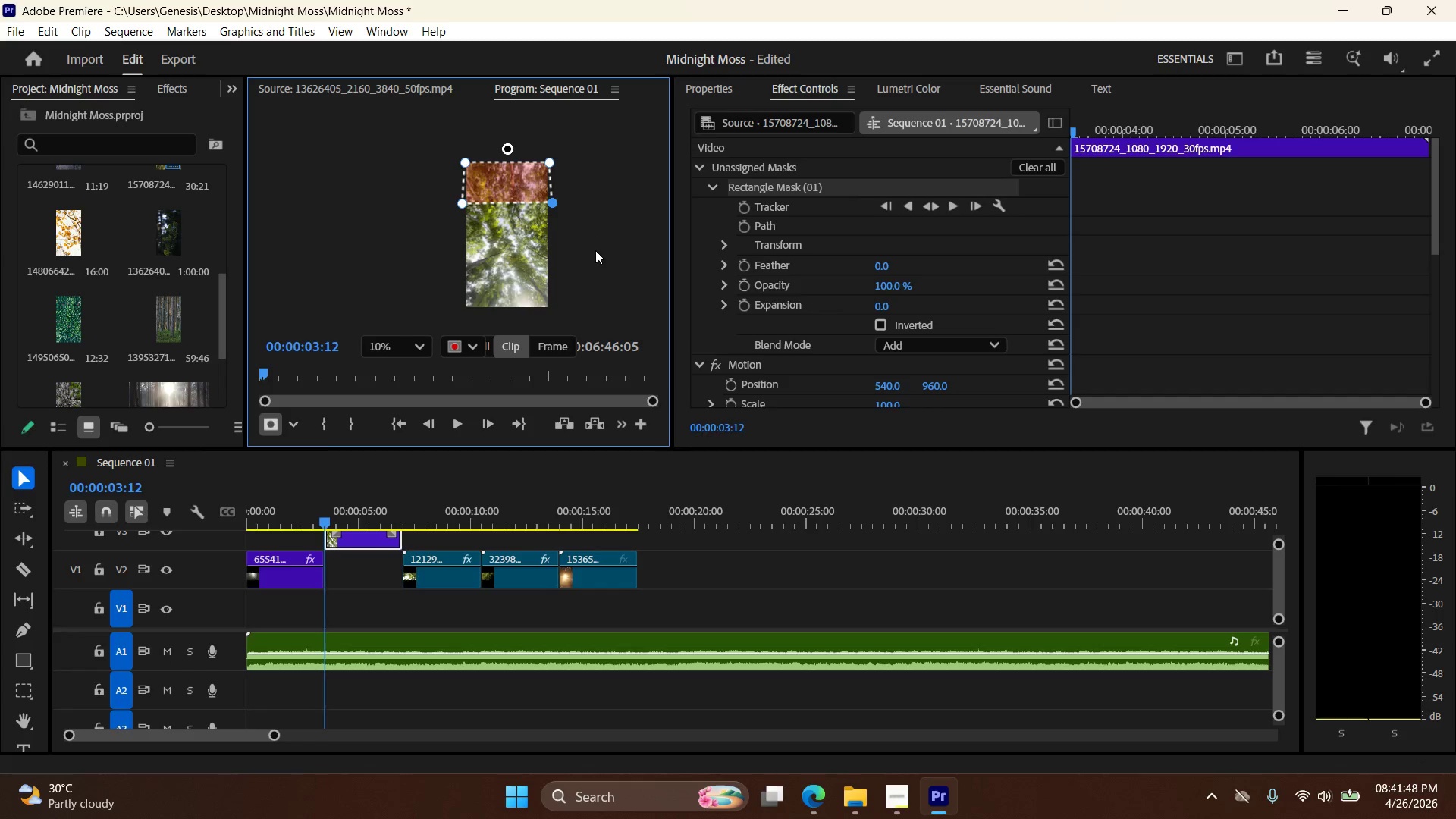 
left_click([750, 230])
 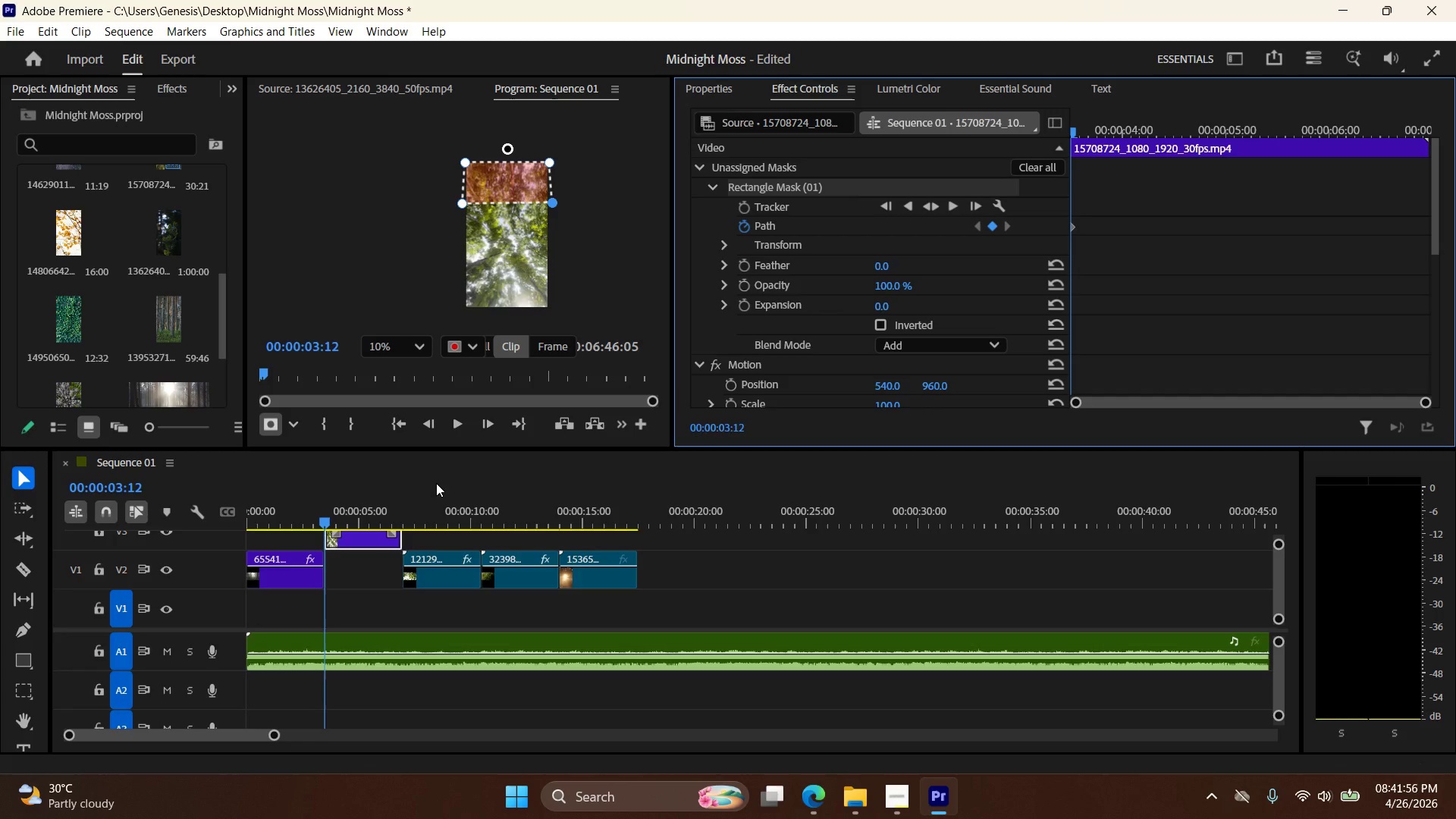 
hold_key(key=ArrowRight, duration=1.41)
 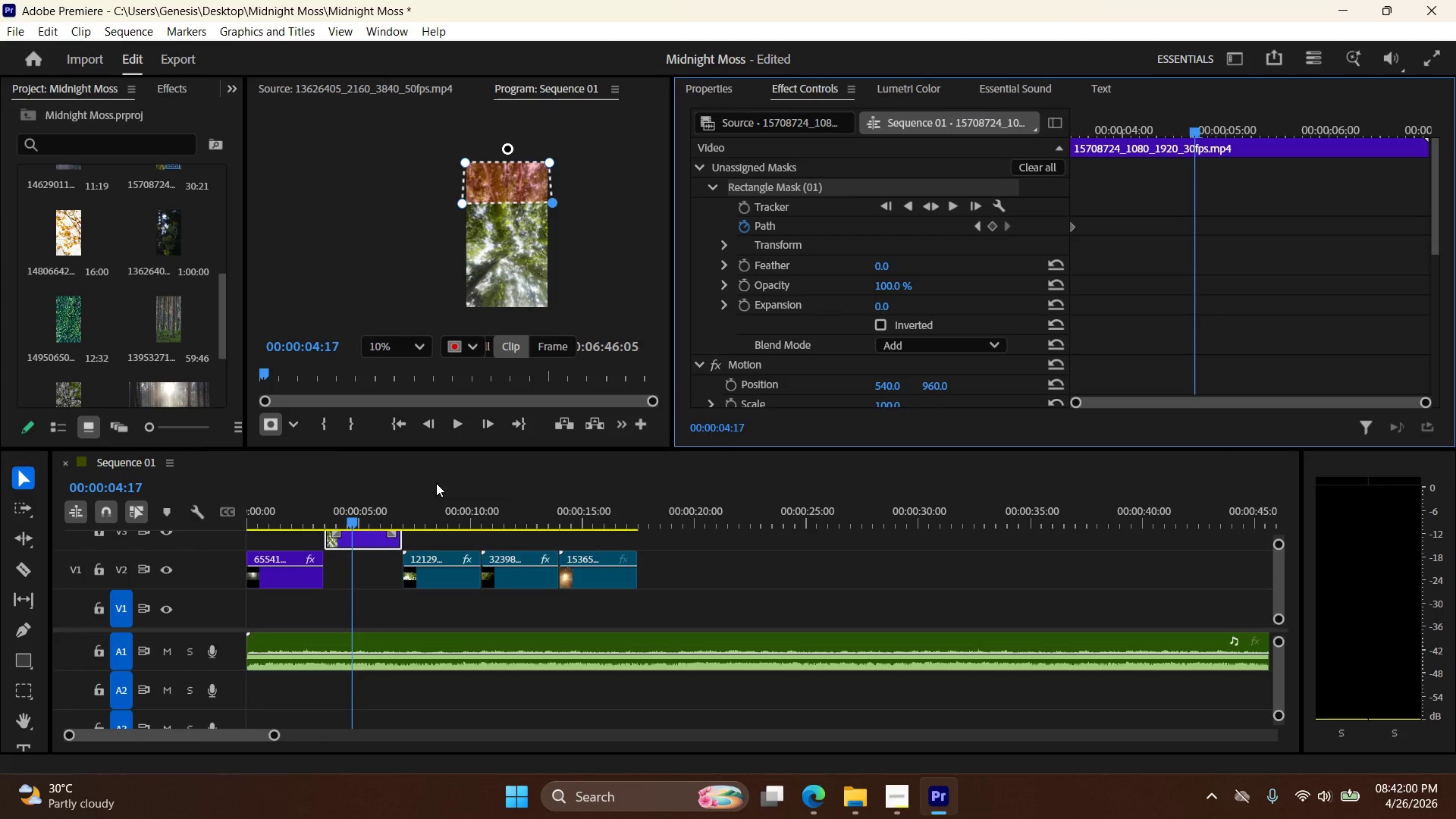 
key(ArrowLeft)
 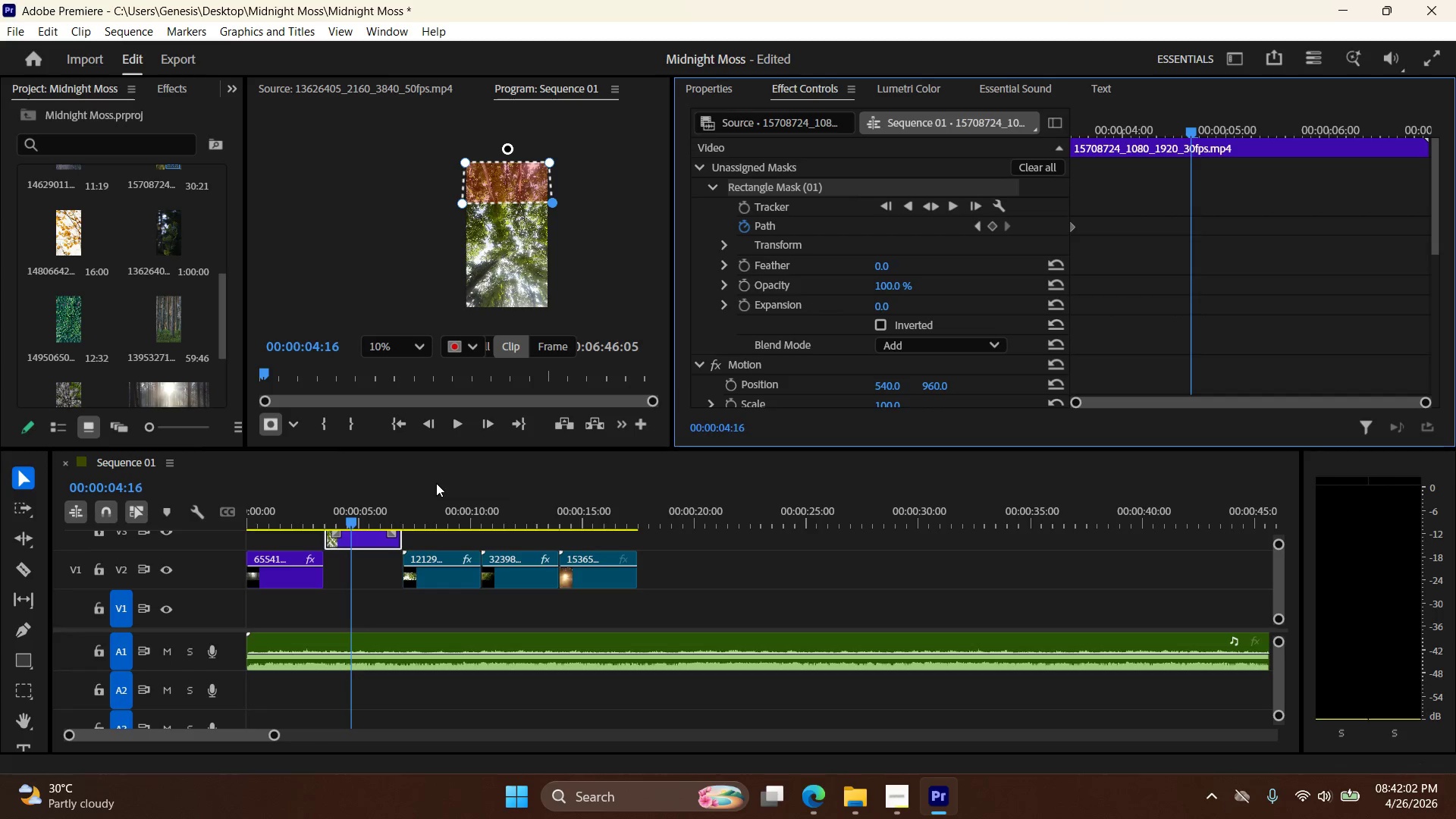 
key(ArrowRight)
 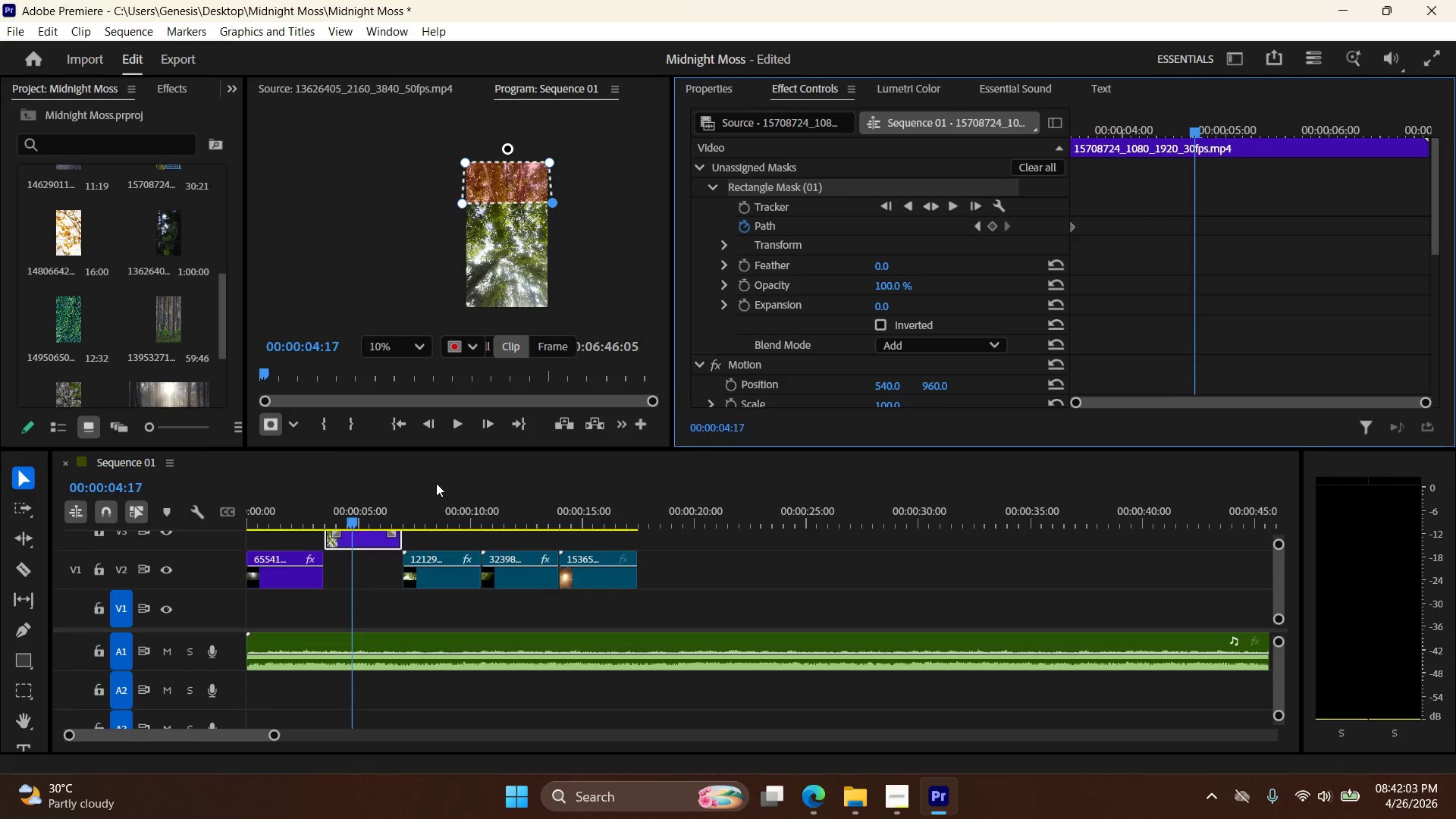 
key(ArrowRight)
 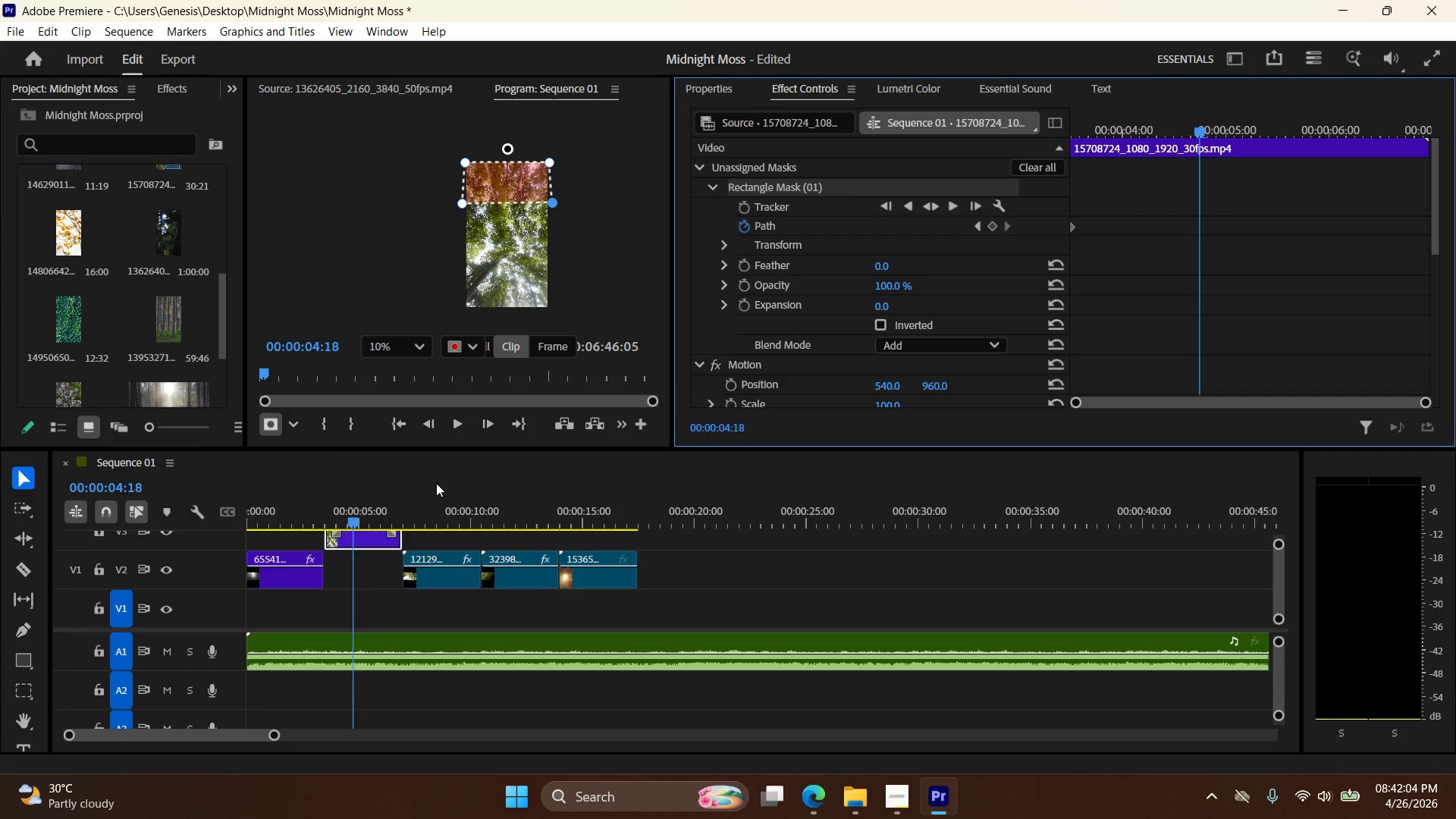 
key(ArrowLeft)
 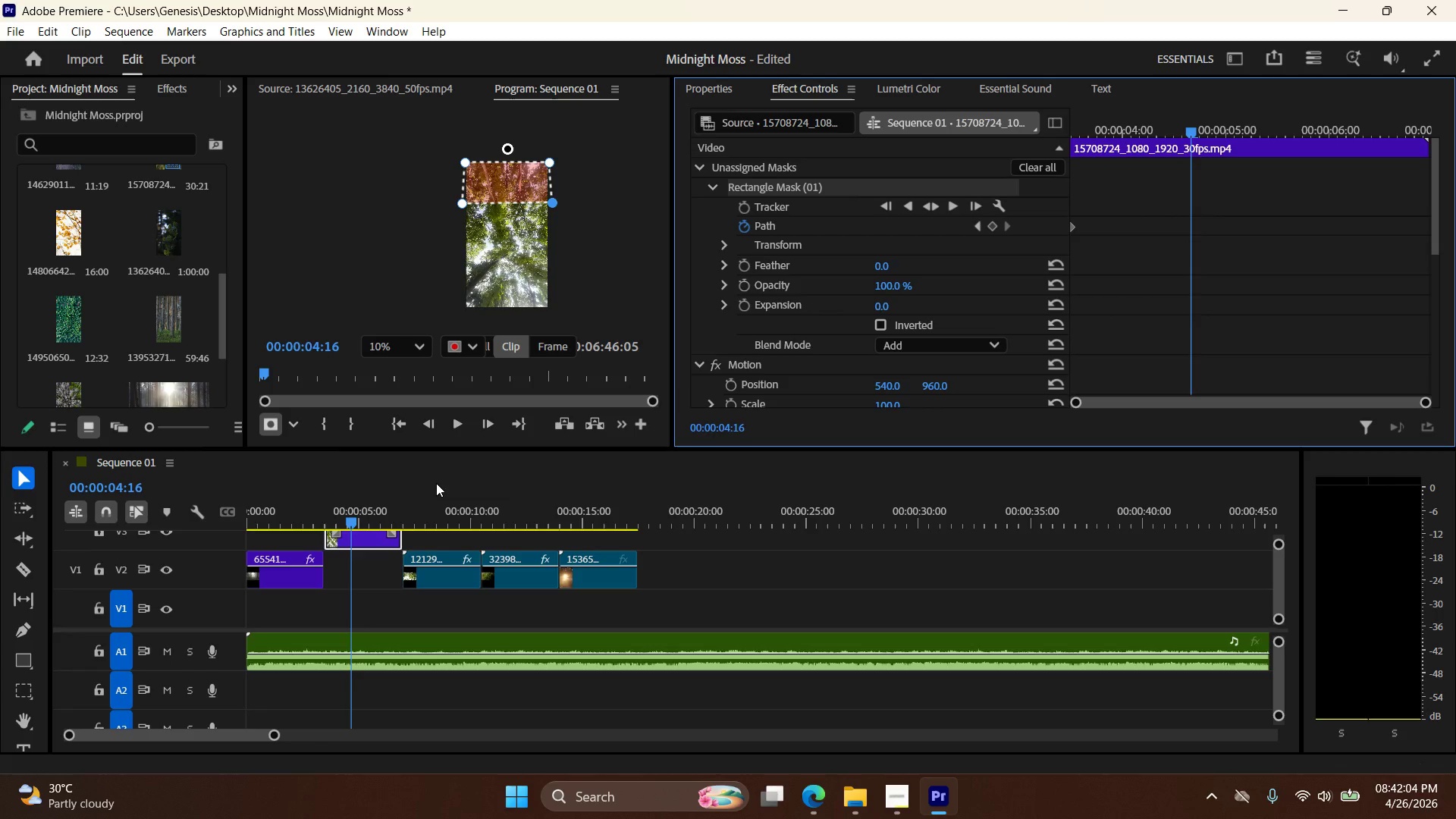 
key(ArrowLeft)
 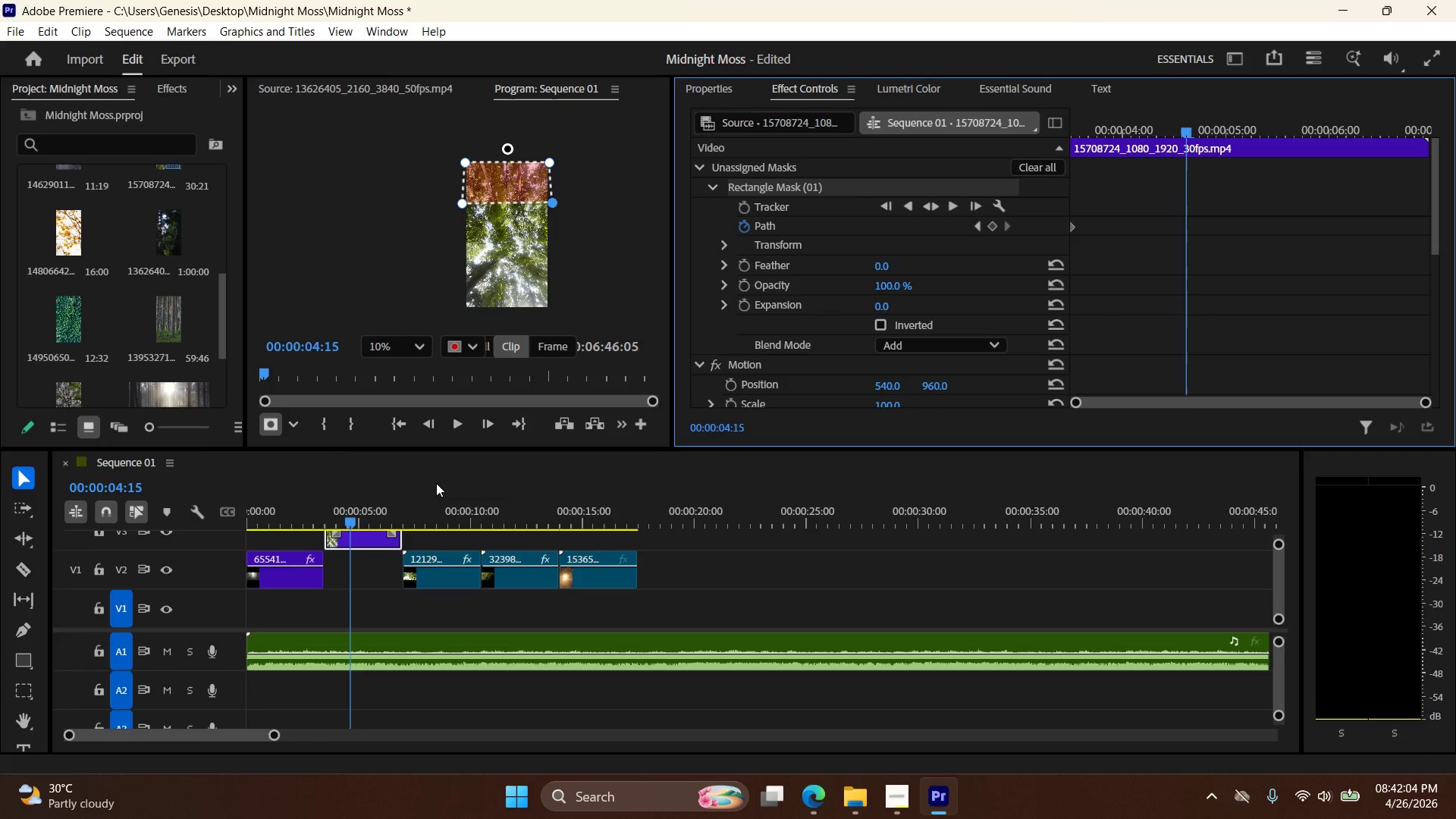 
hold_key(key=ArrowLeft, duration=1.53)
 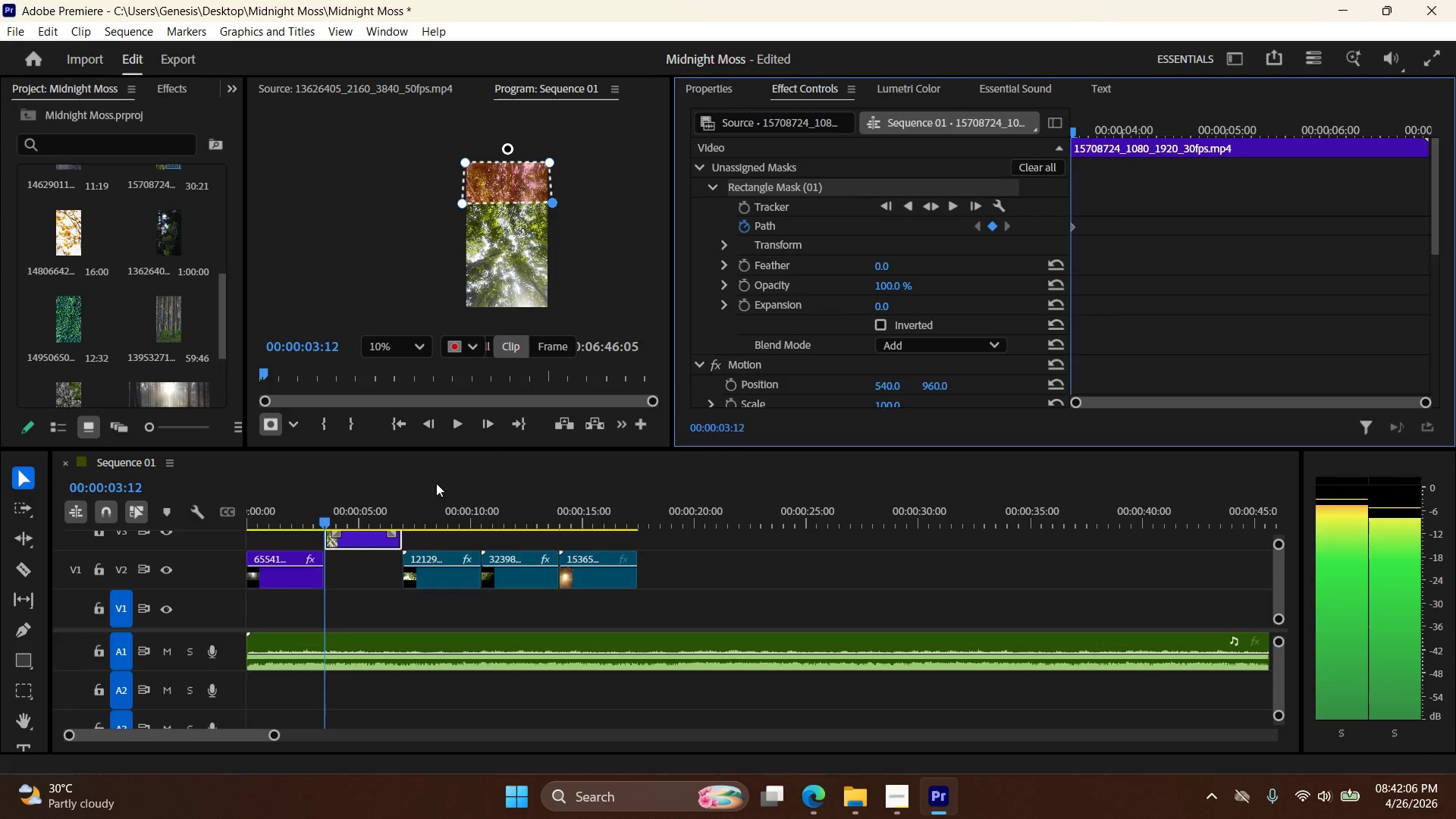 
hold_key(key=ArrowLeft, duration=0.38)
 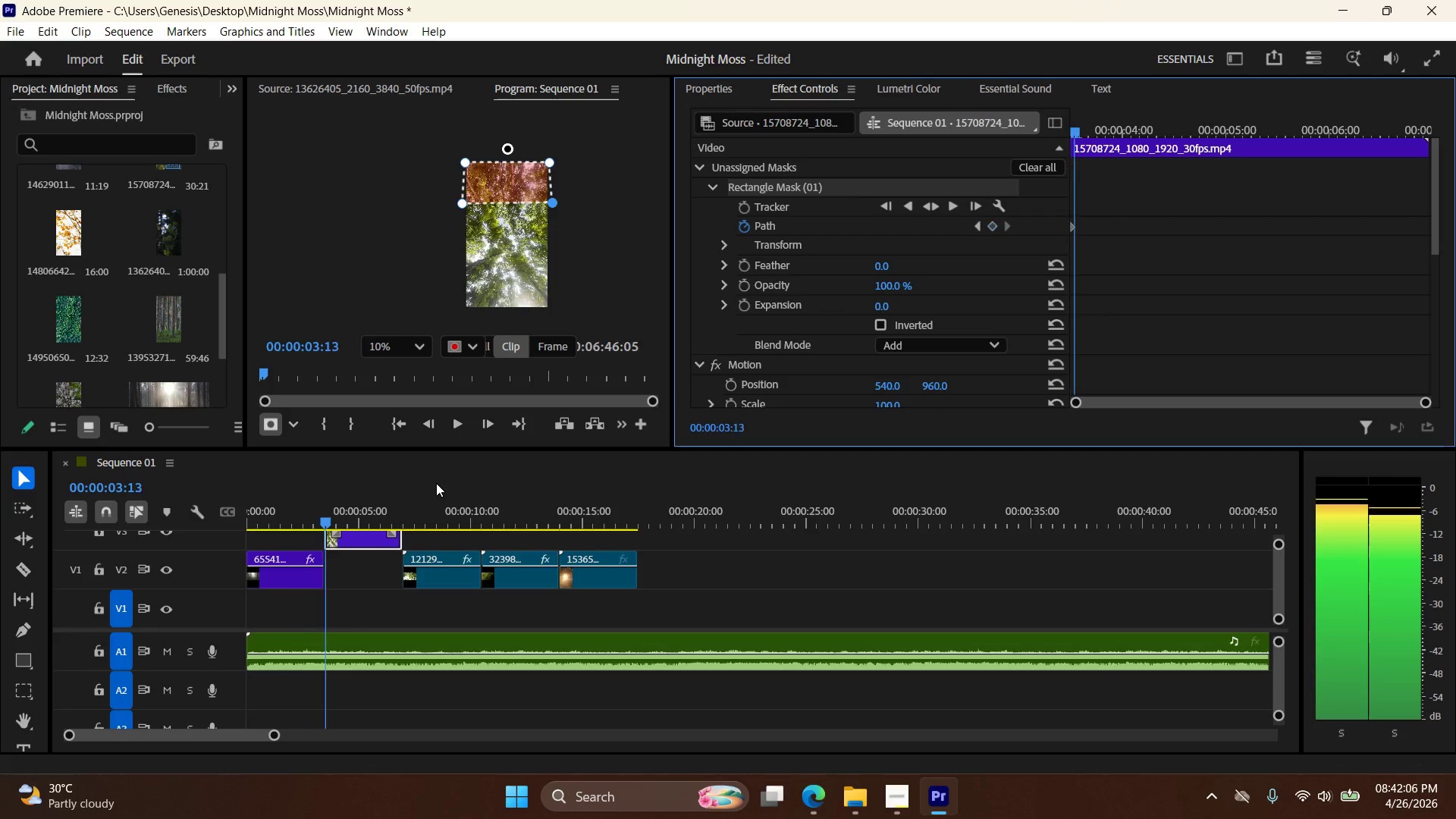 
key(ArrowRight)
 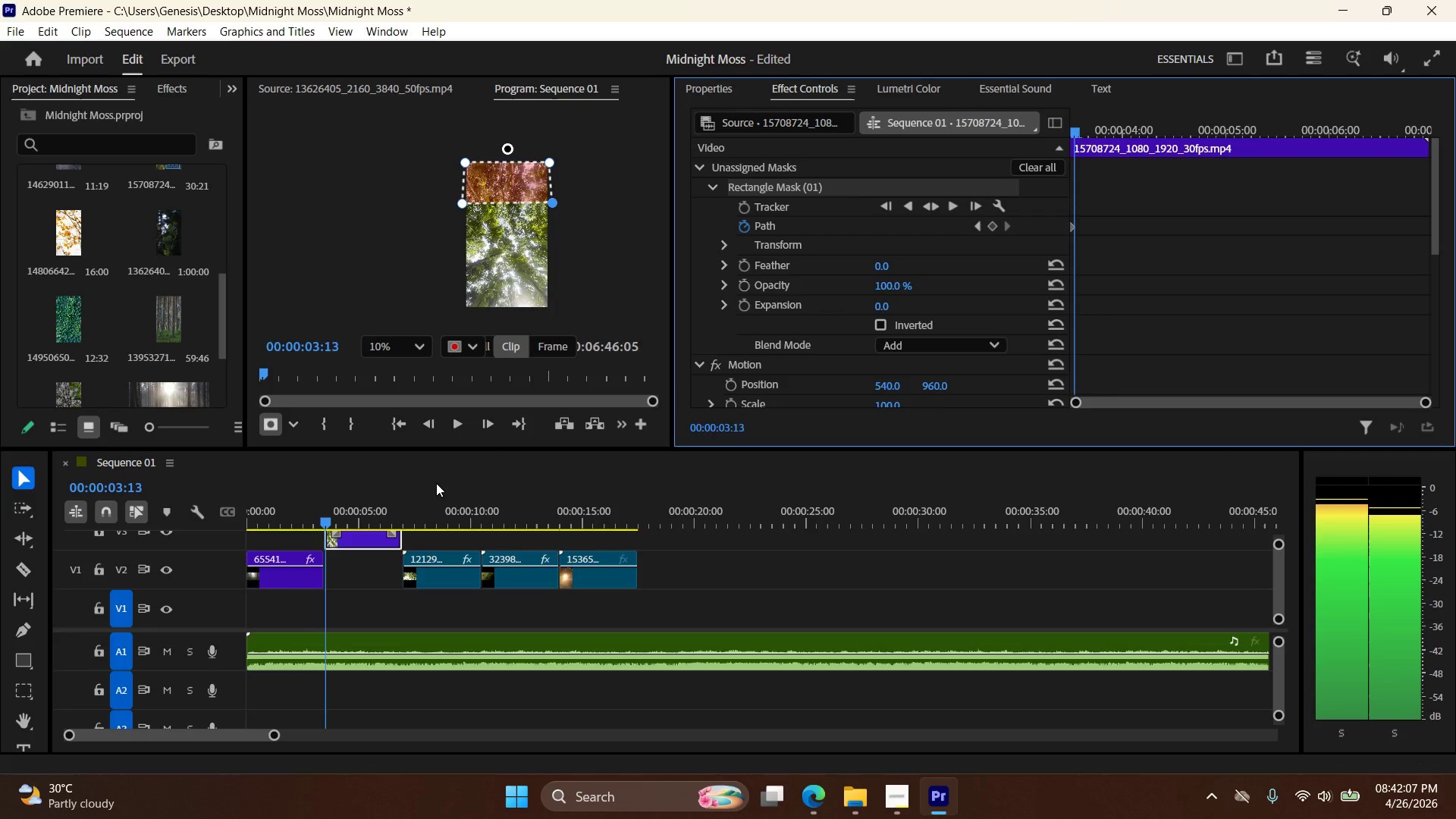 
key(ArrowRight)
 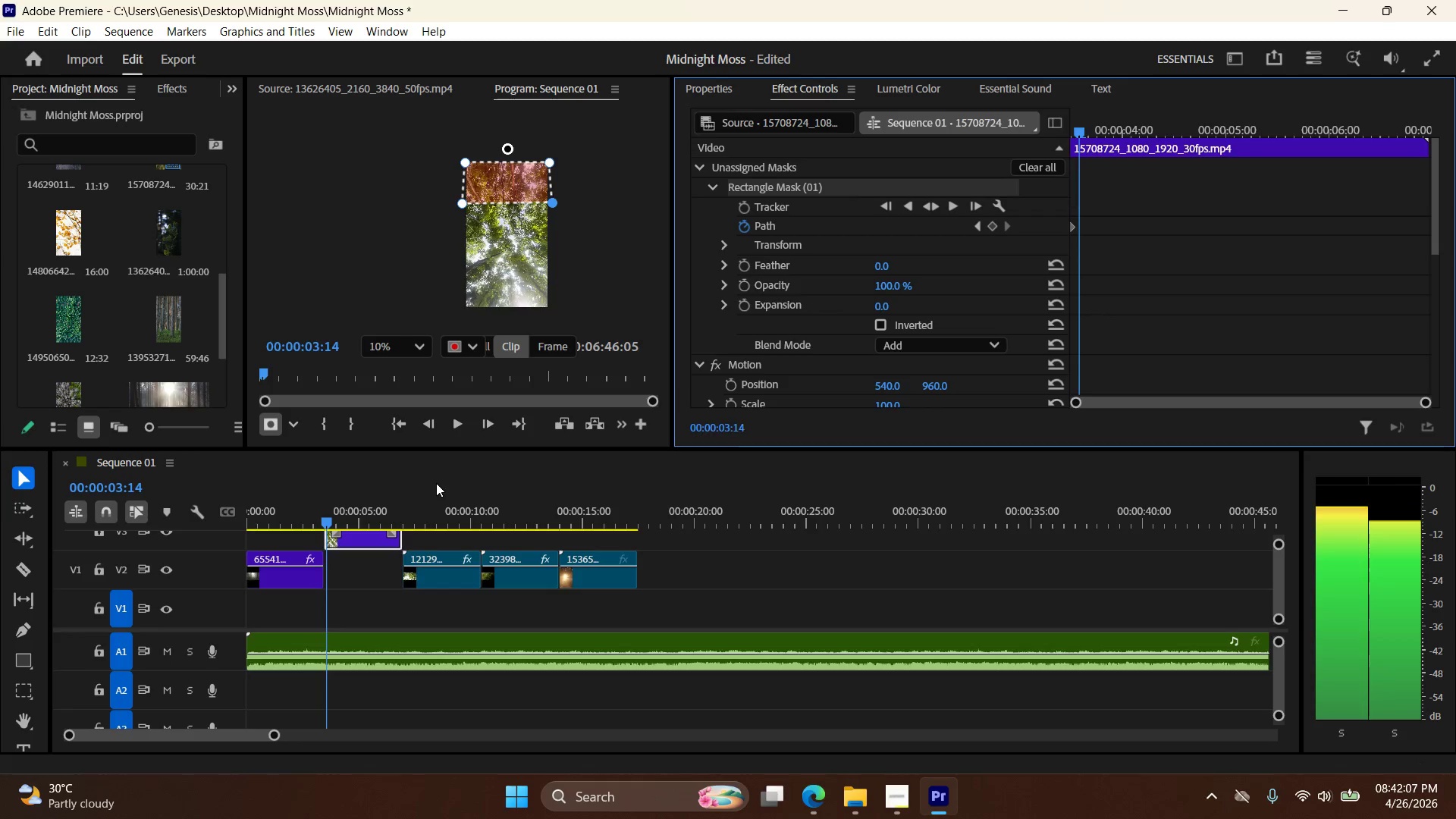 
key(ArrowRight)
 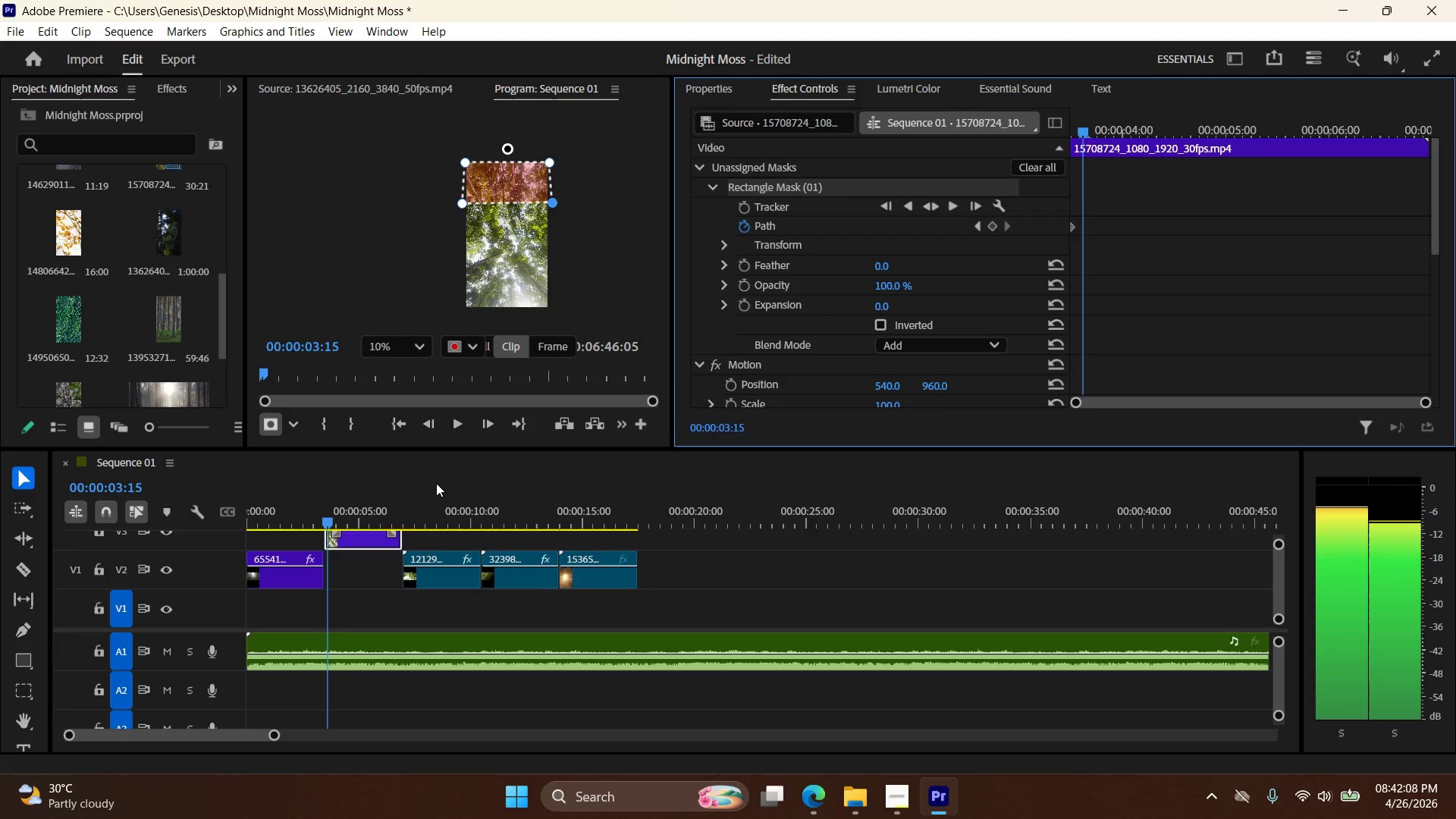 
key(ArrowRight)
 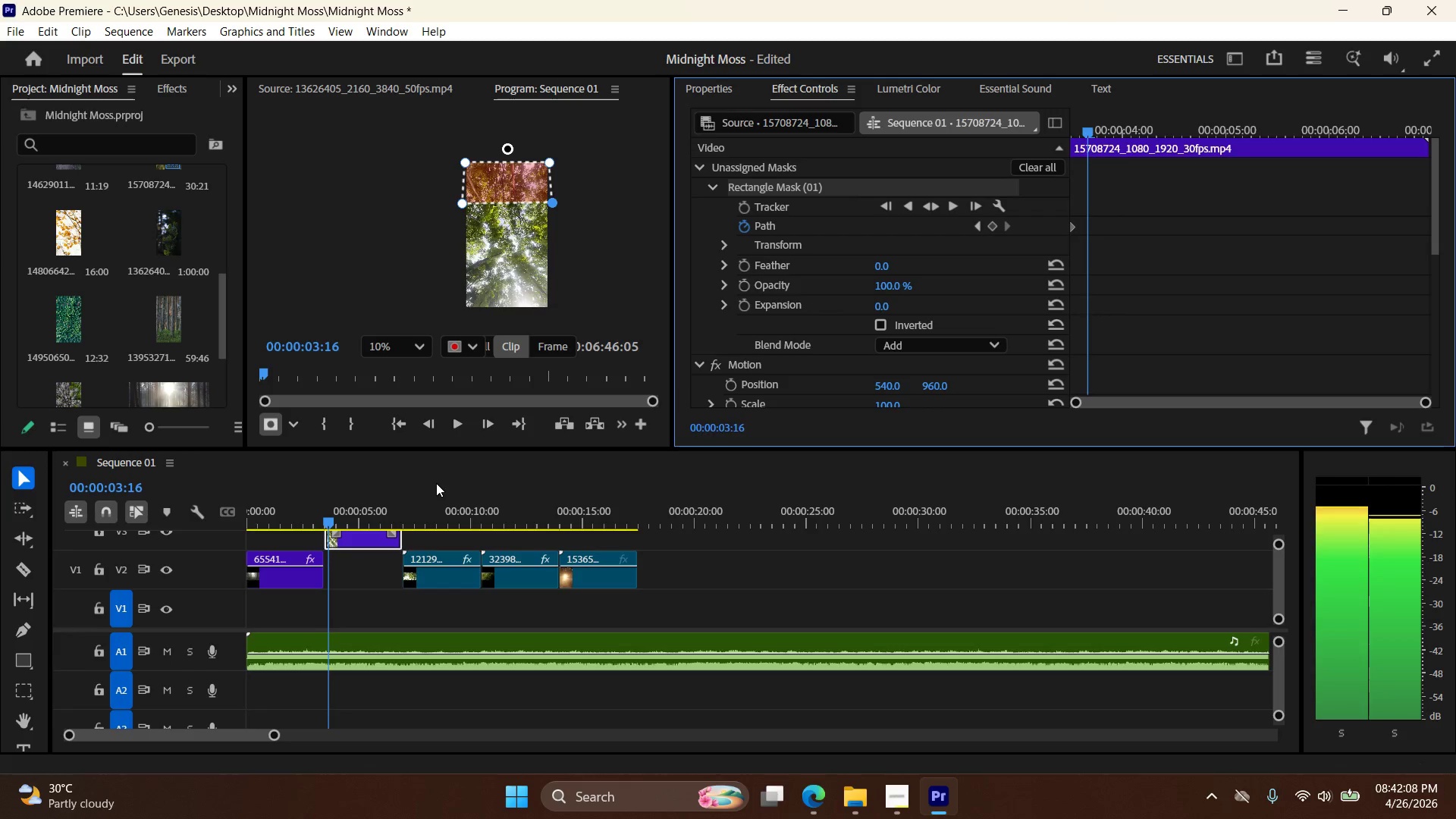 
key(ArrowRight)
 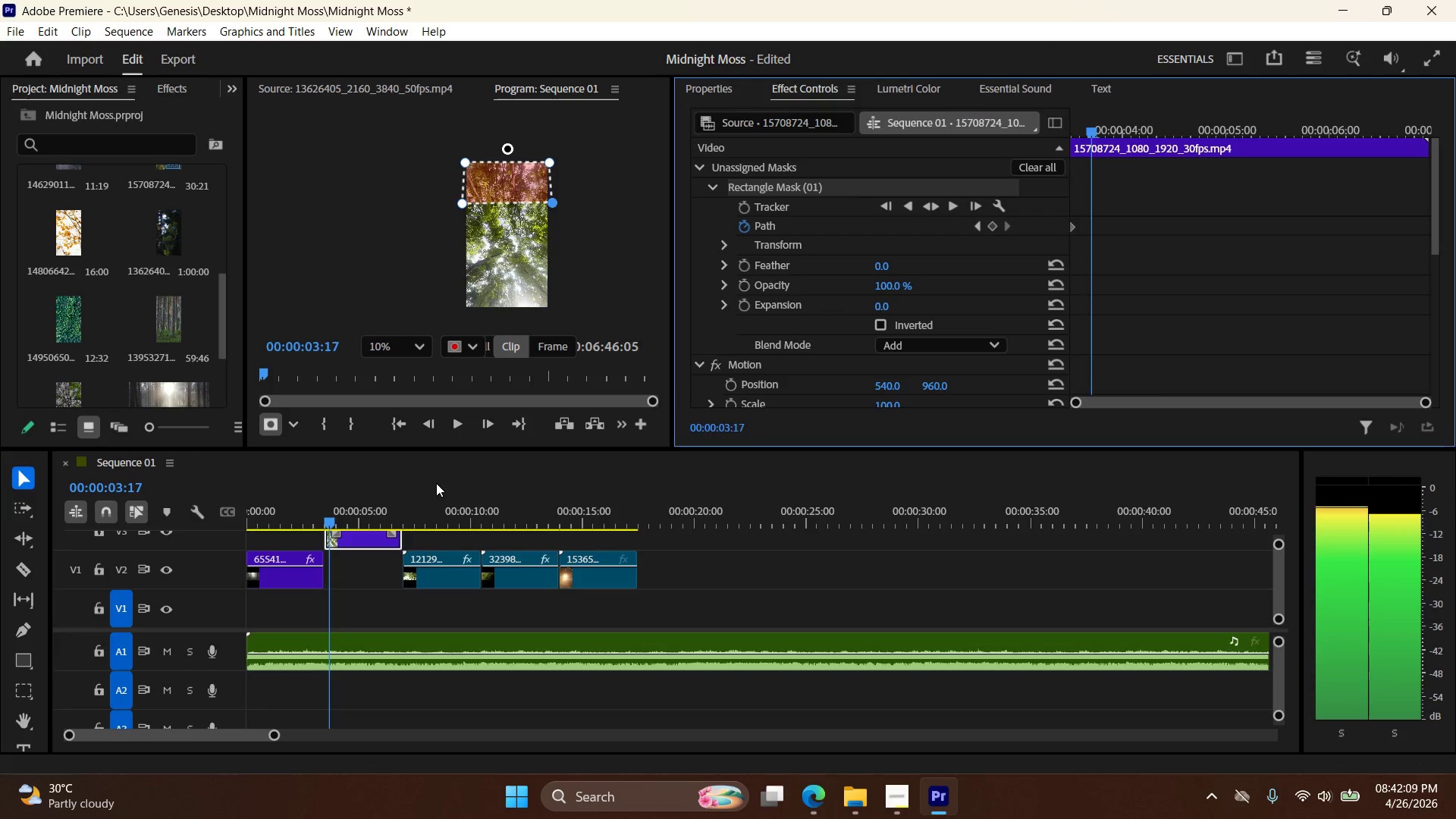 
key(ArrowRight)
 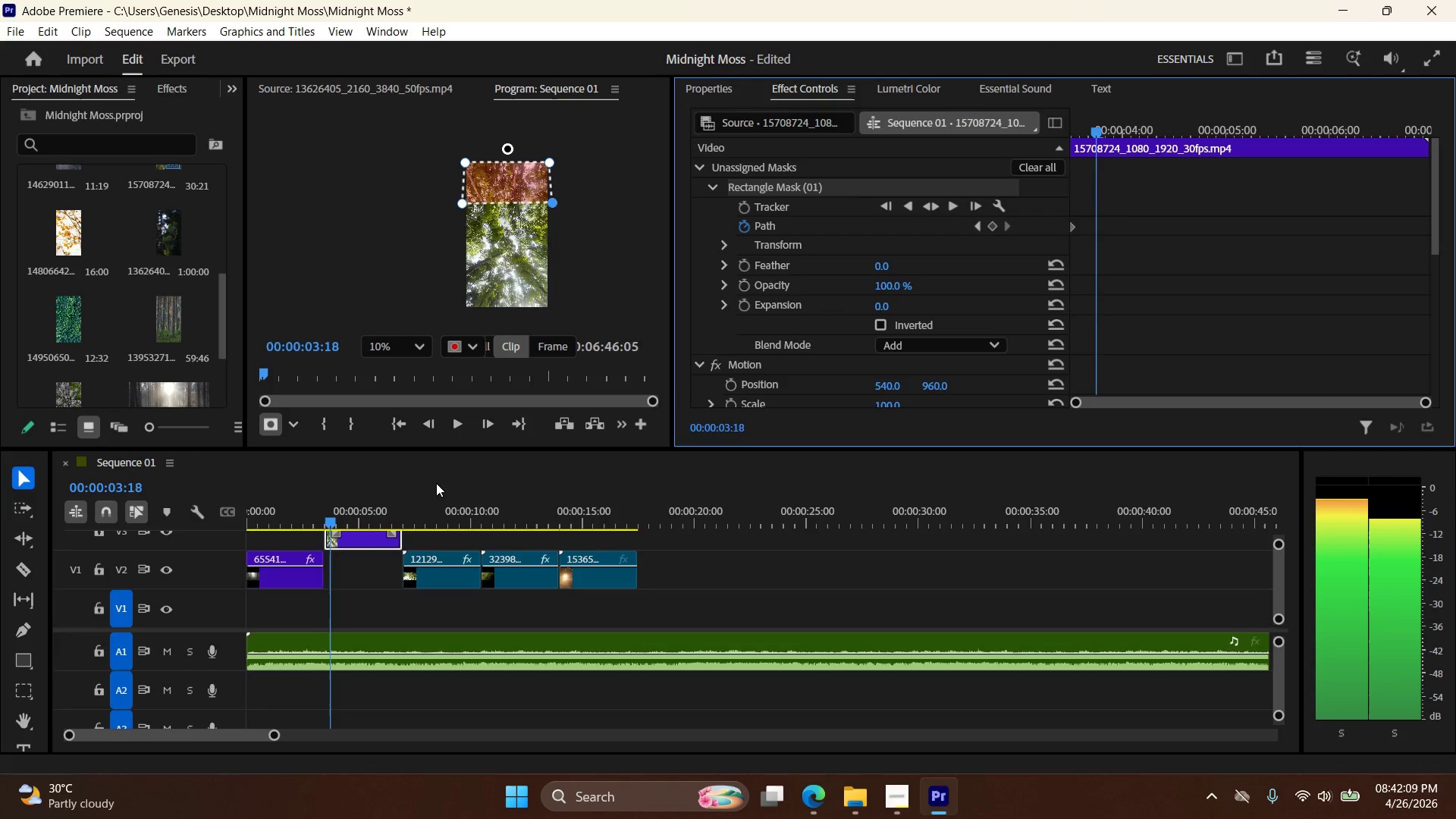 
key(ArrowRight)
 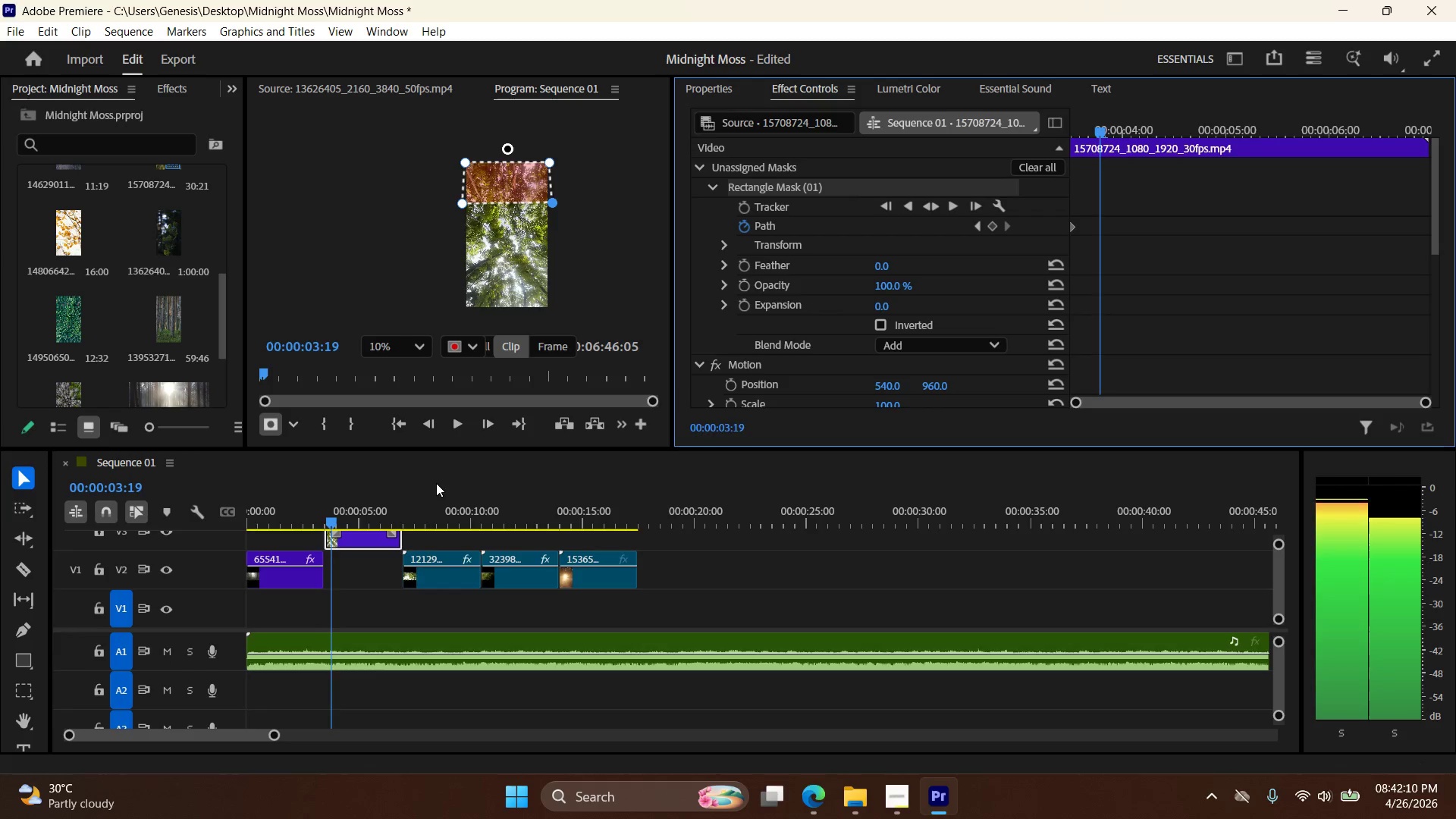 
key(ArrowRight)
 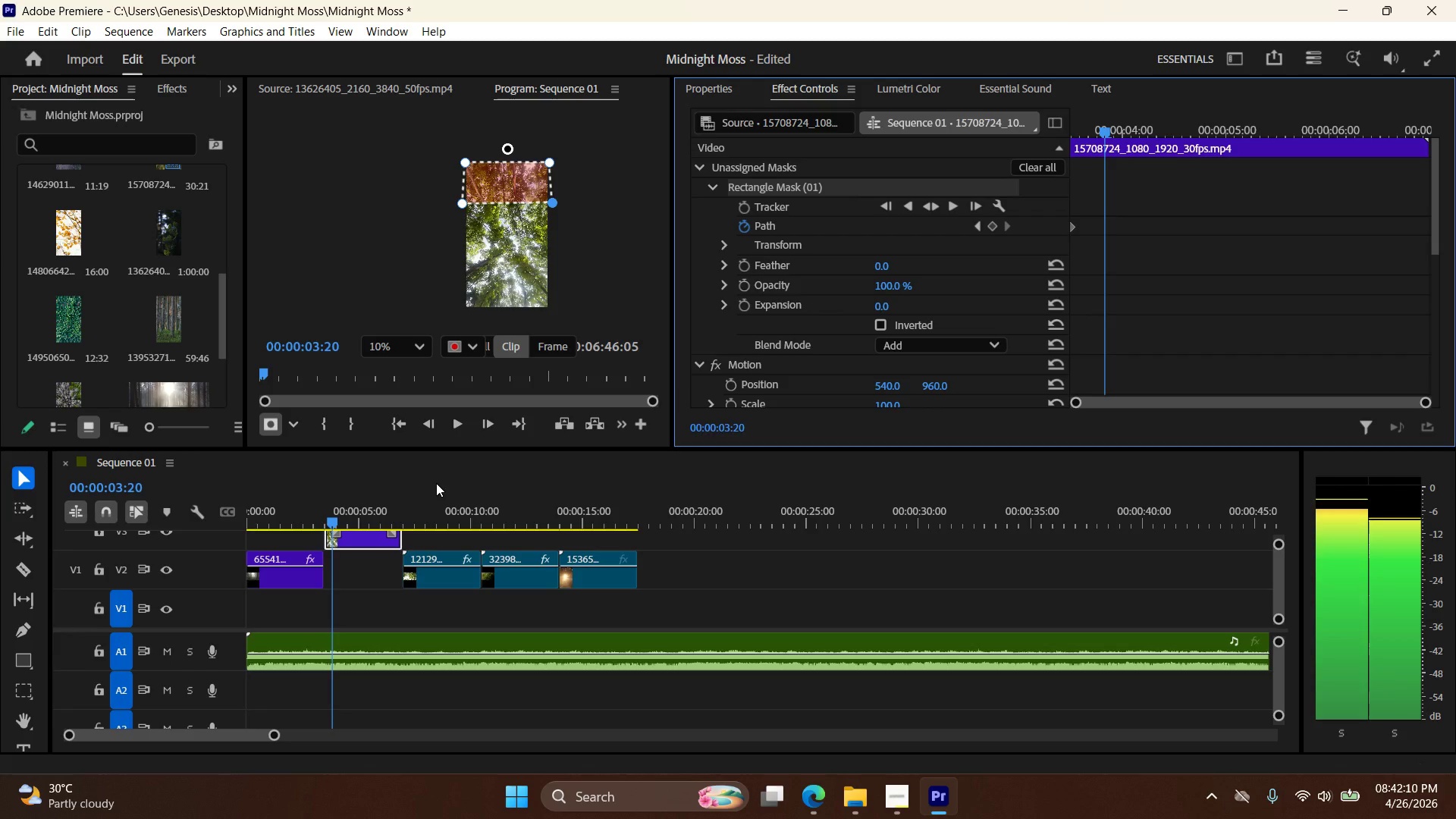 
key(ArrowRight)
 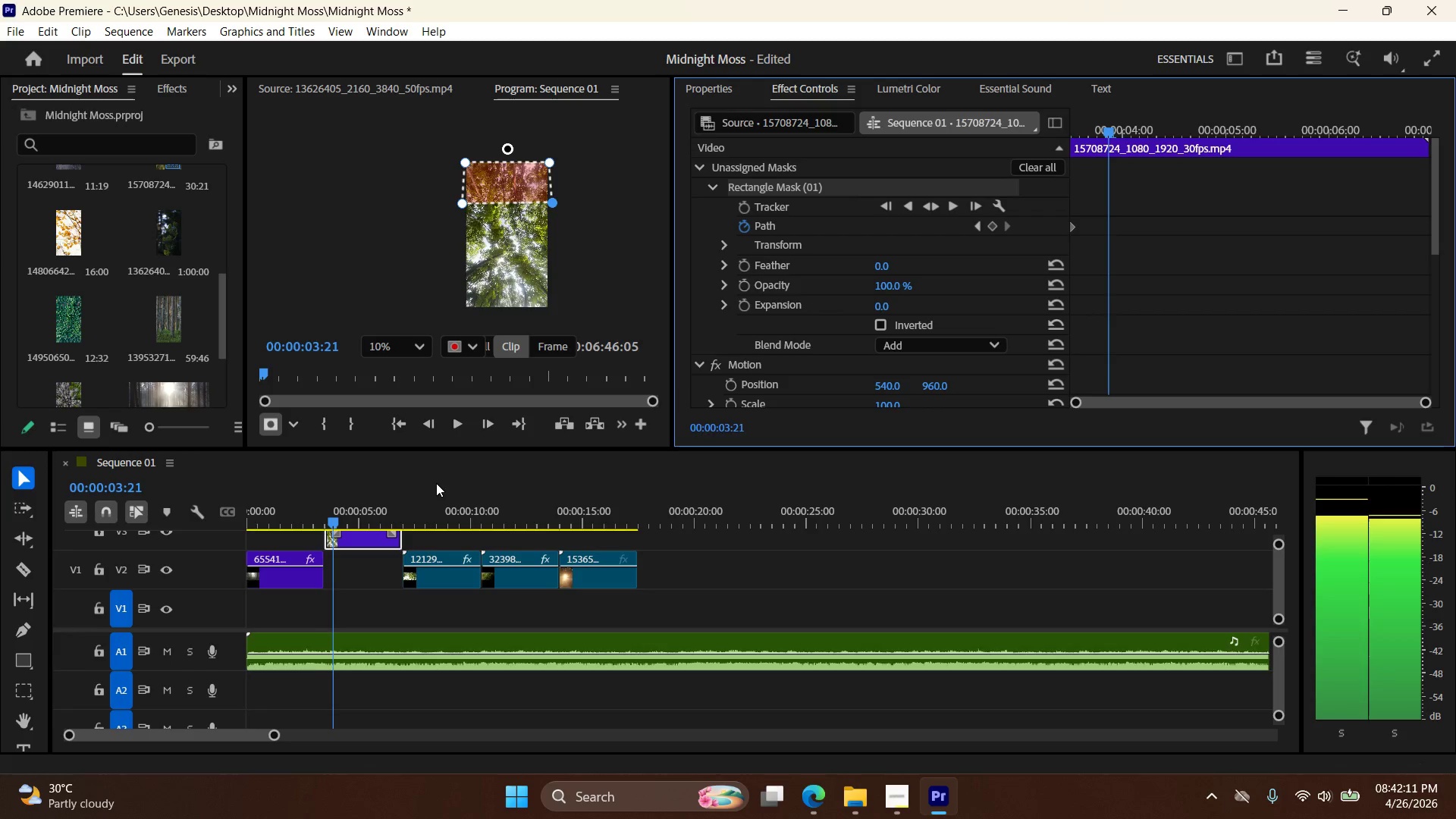 
key(ArrowRight)
 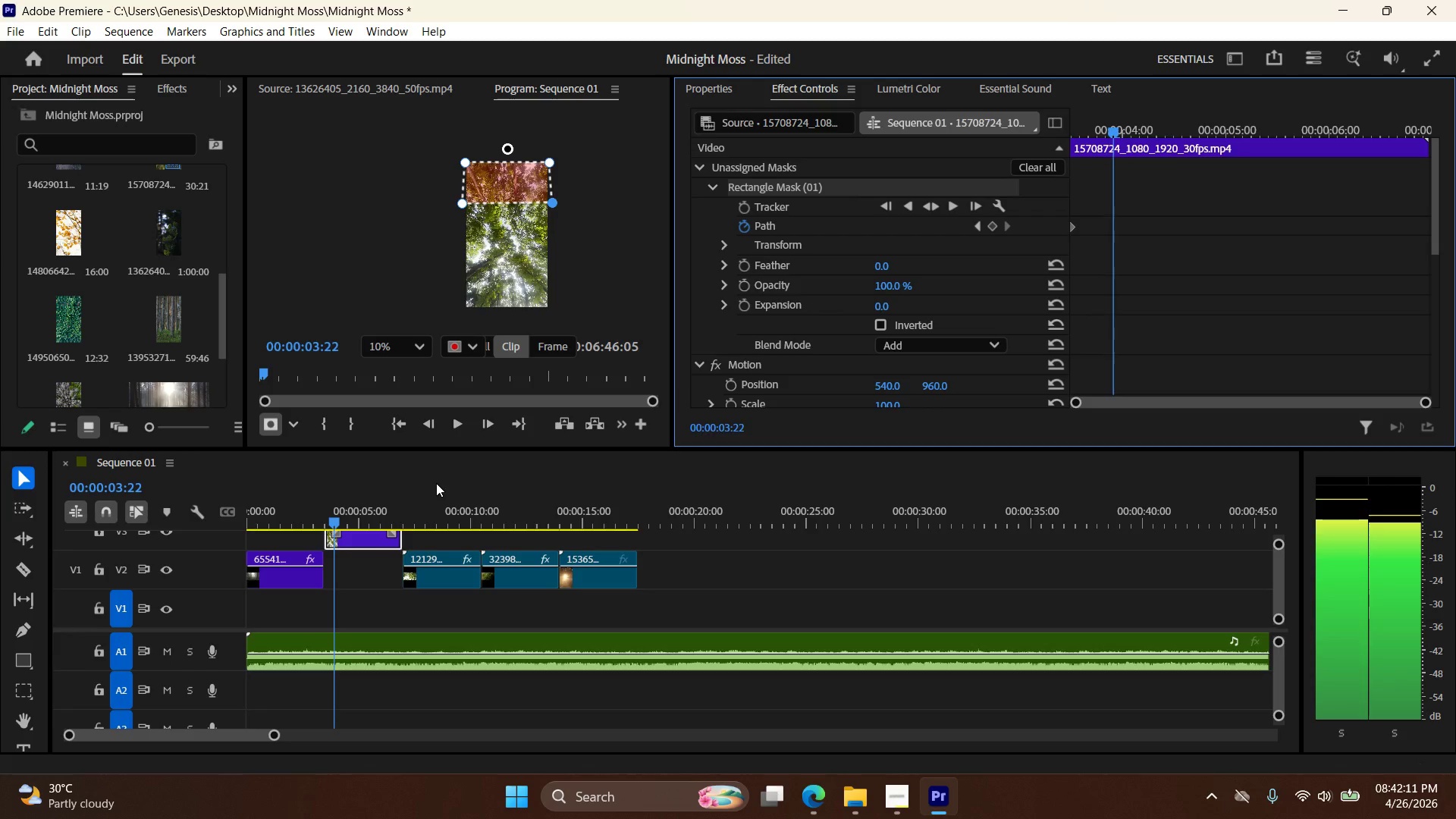 
key(ArrowRight)
 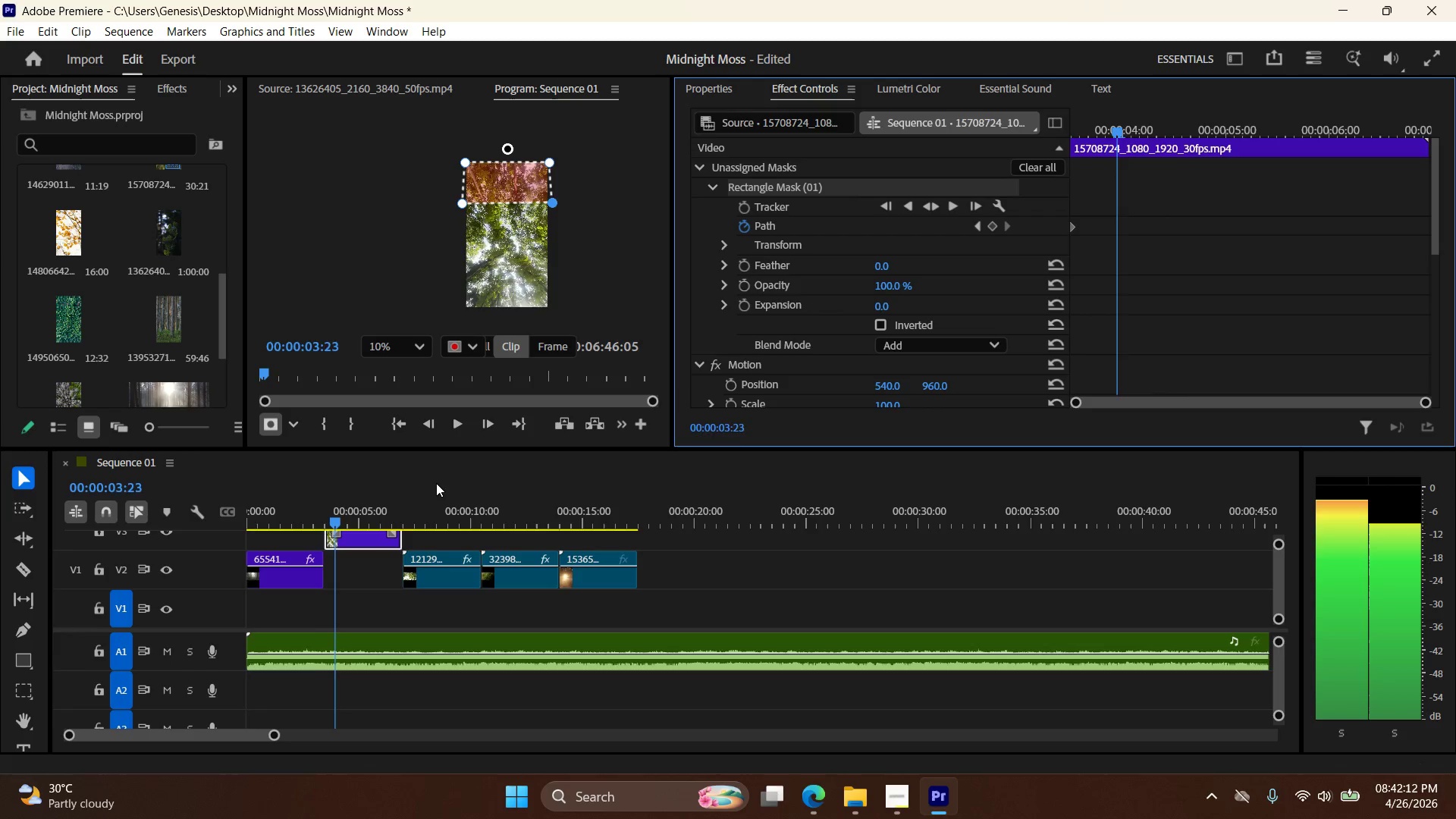 
key(ArrowRight)
 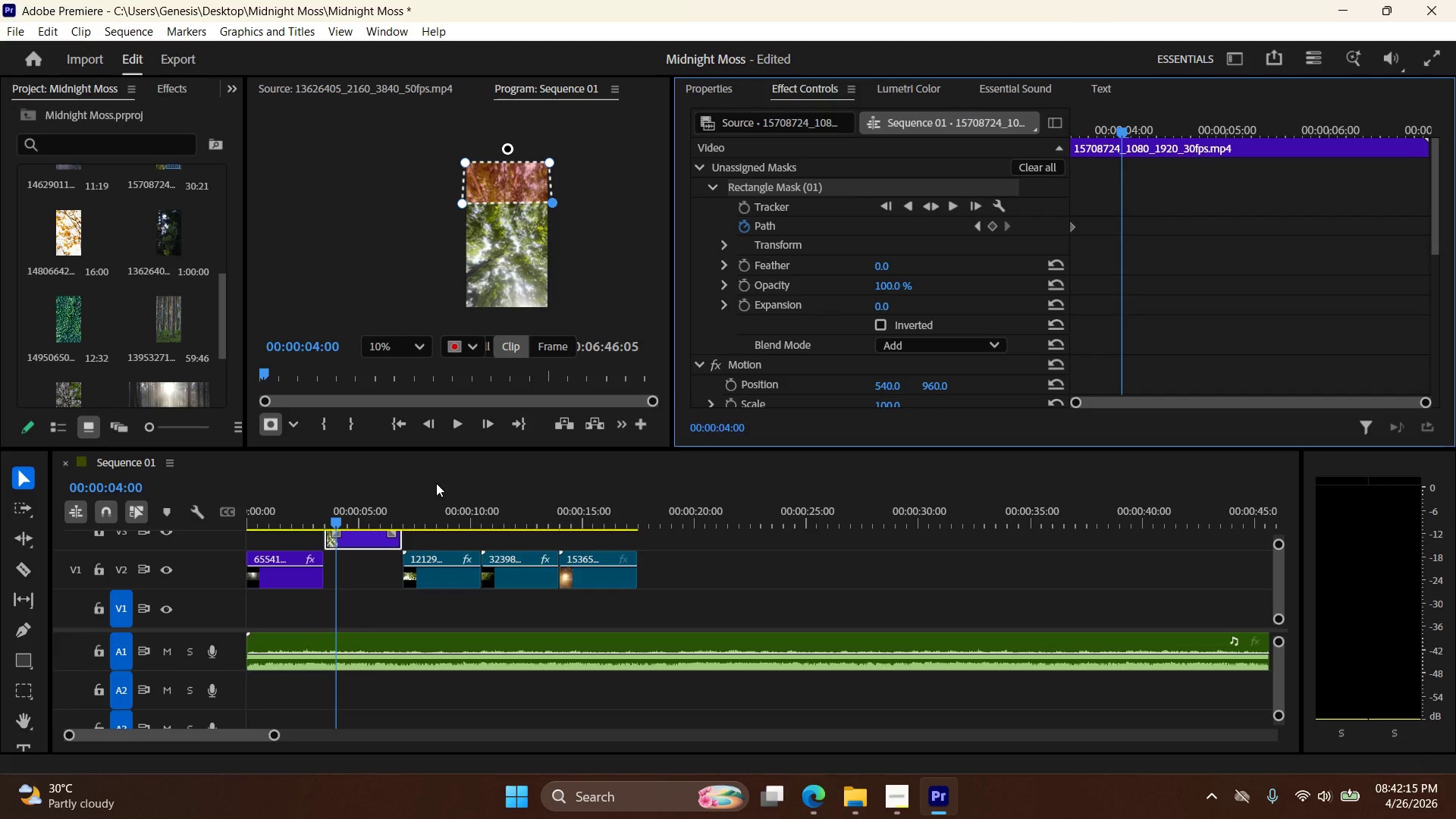 
key(ArrowRight)
 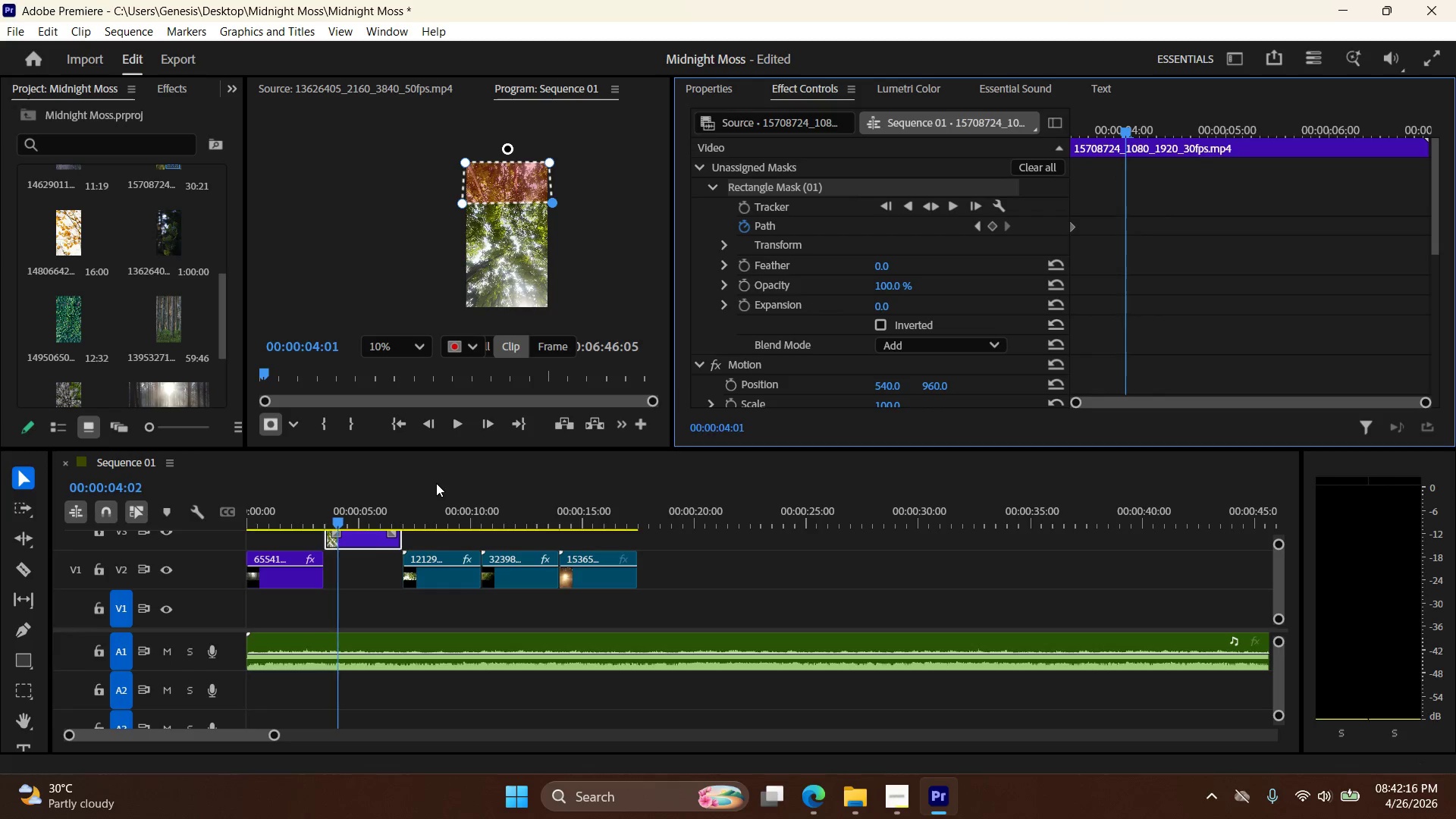 
key(ArrowRight)
 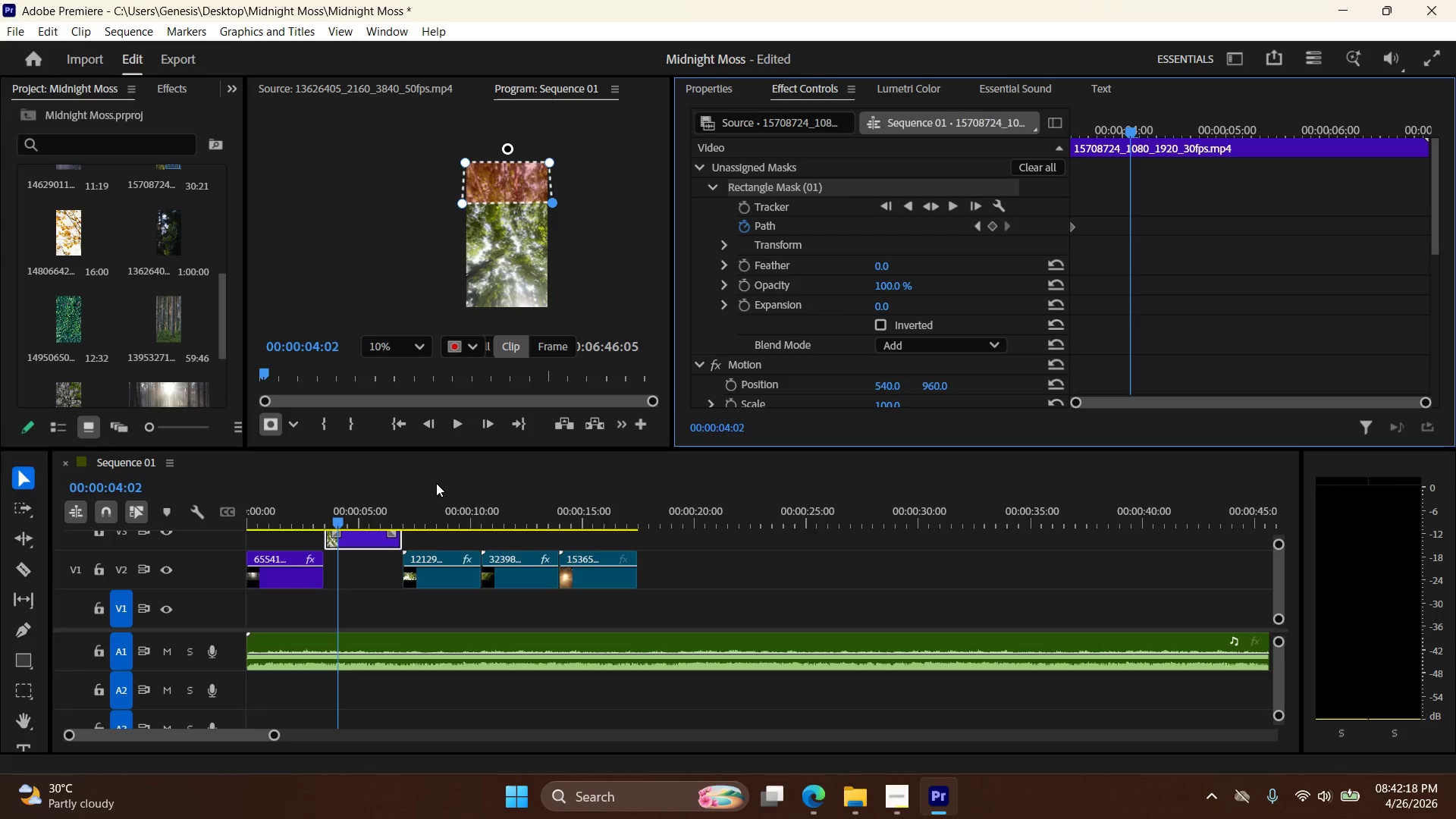 
key(ArrowRight)
 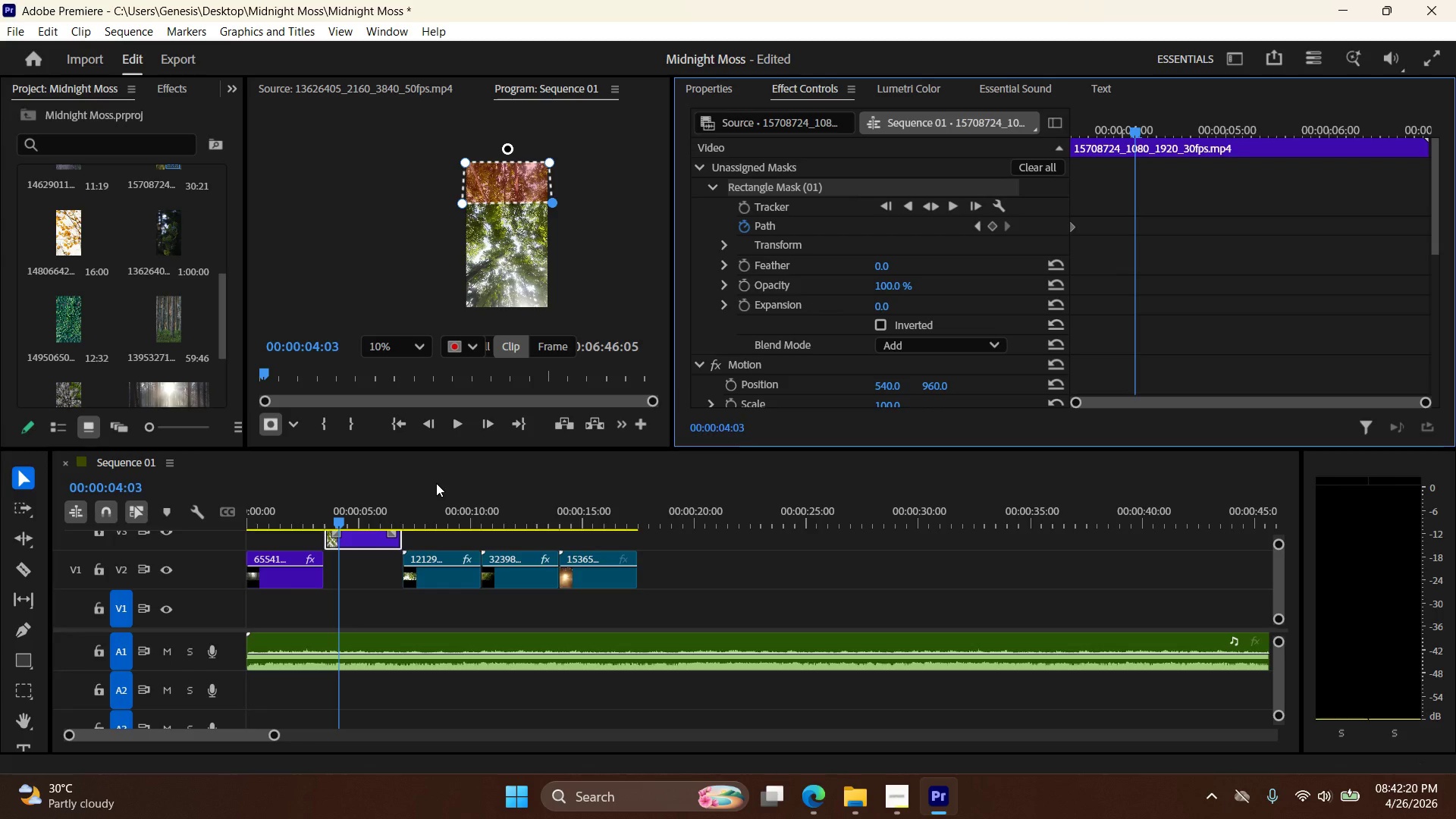 
key(ArrowRight)
 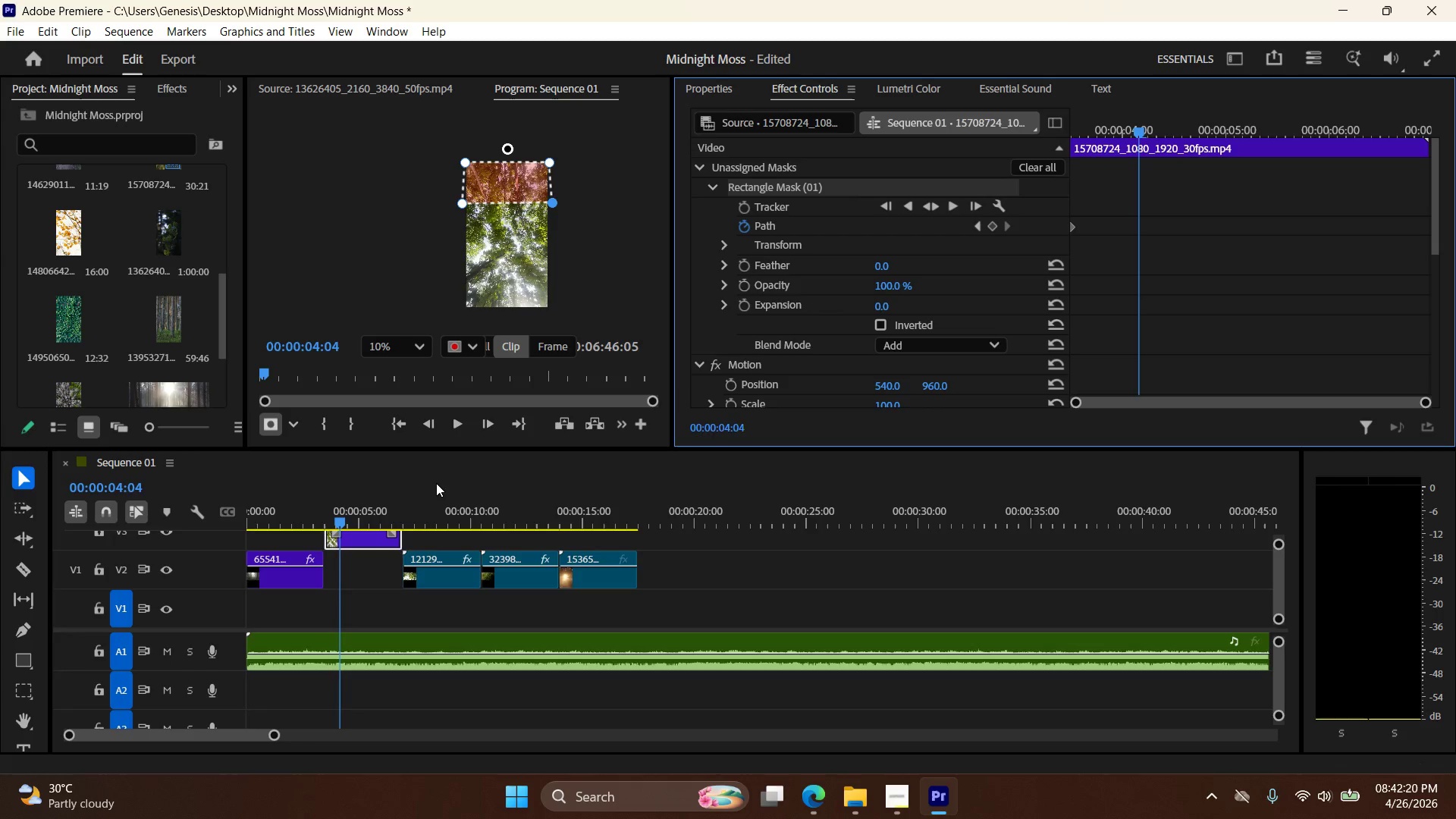 
key(ArrowRight)
 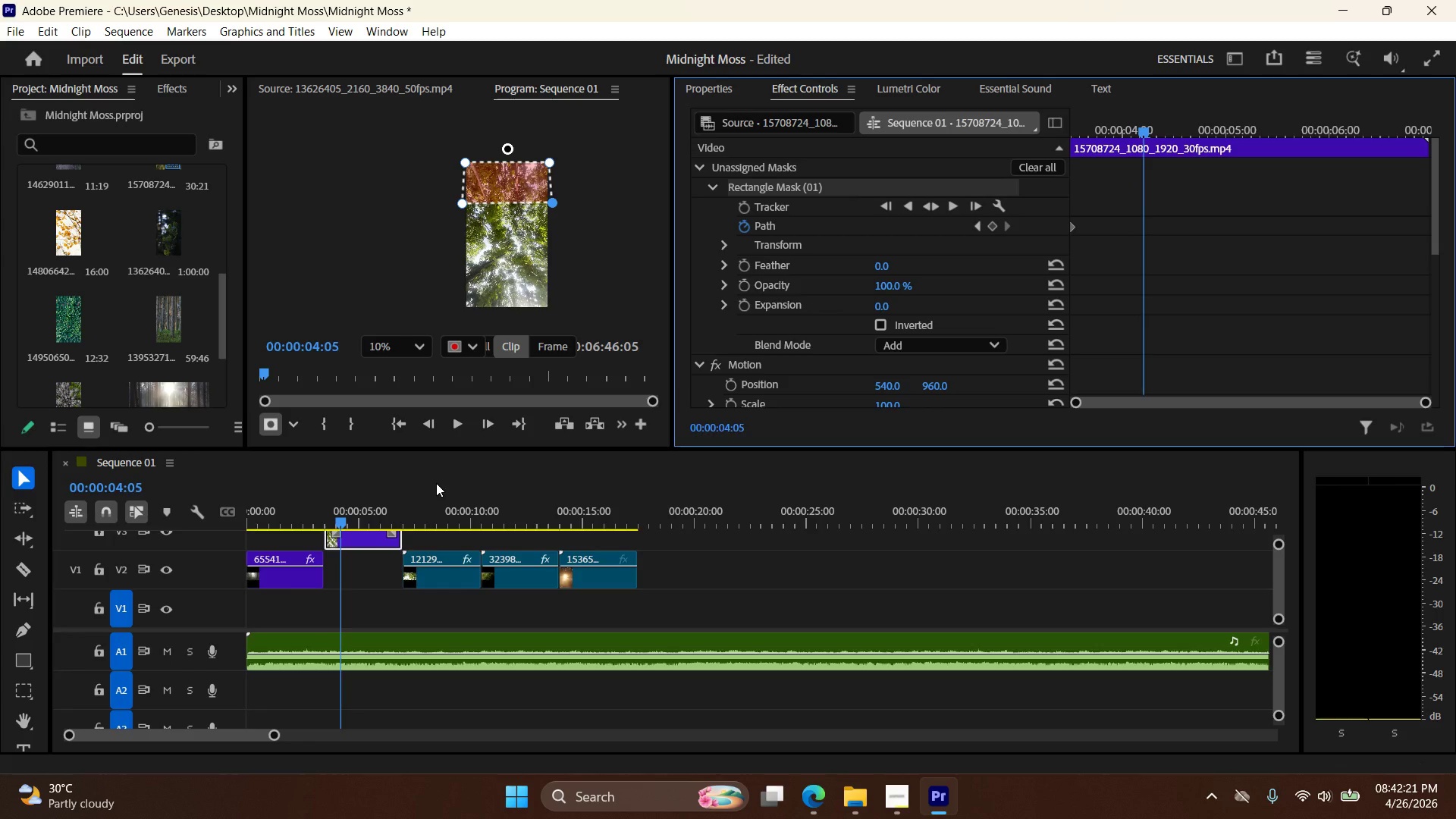 
key(ArrowRight)
 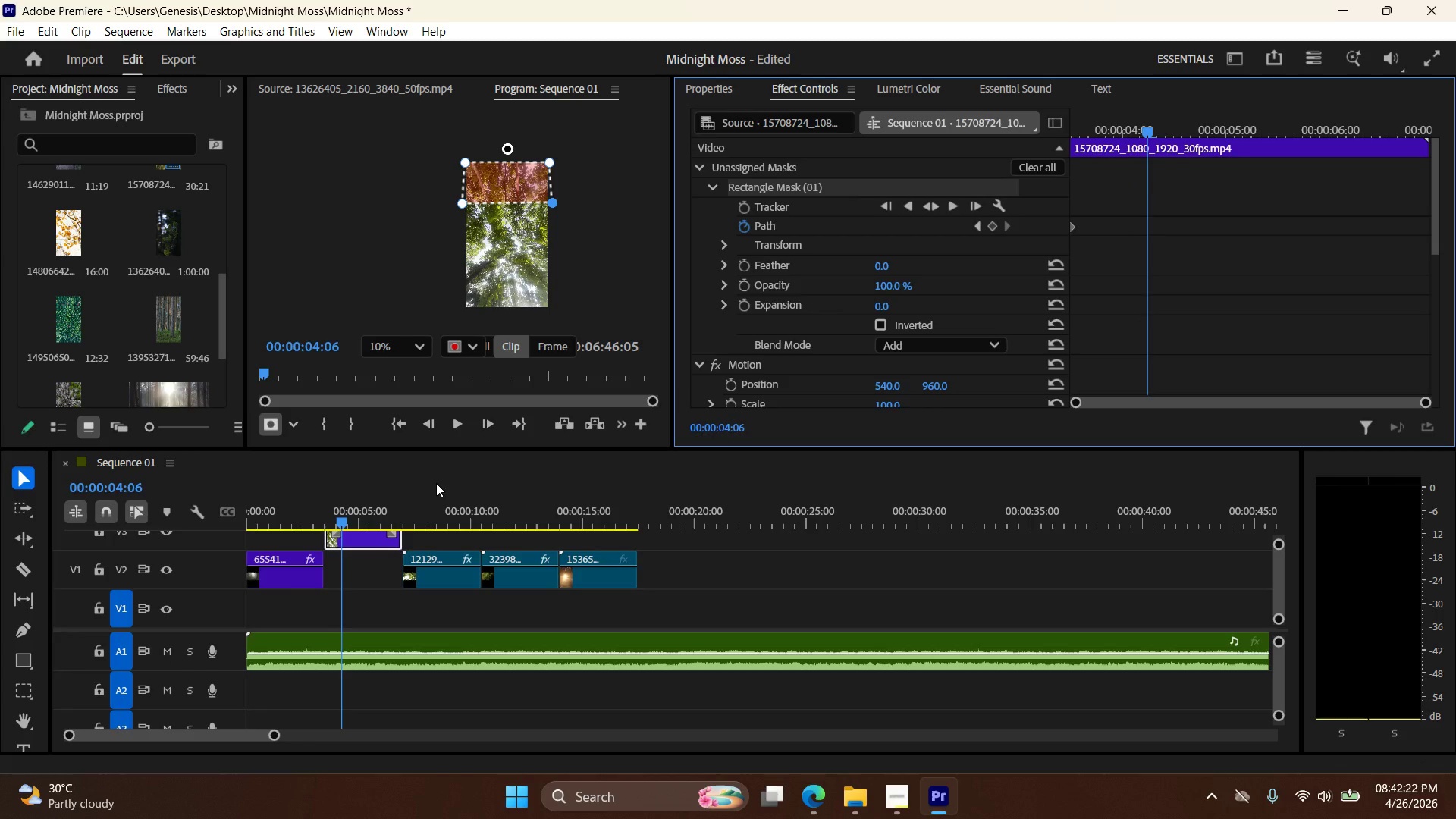 
key(ArrowRight)
 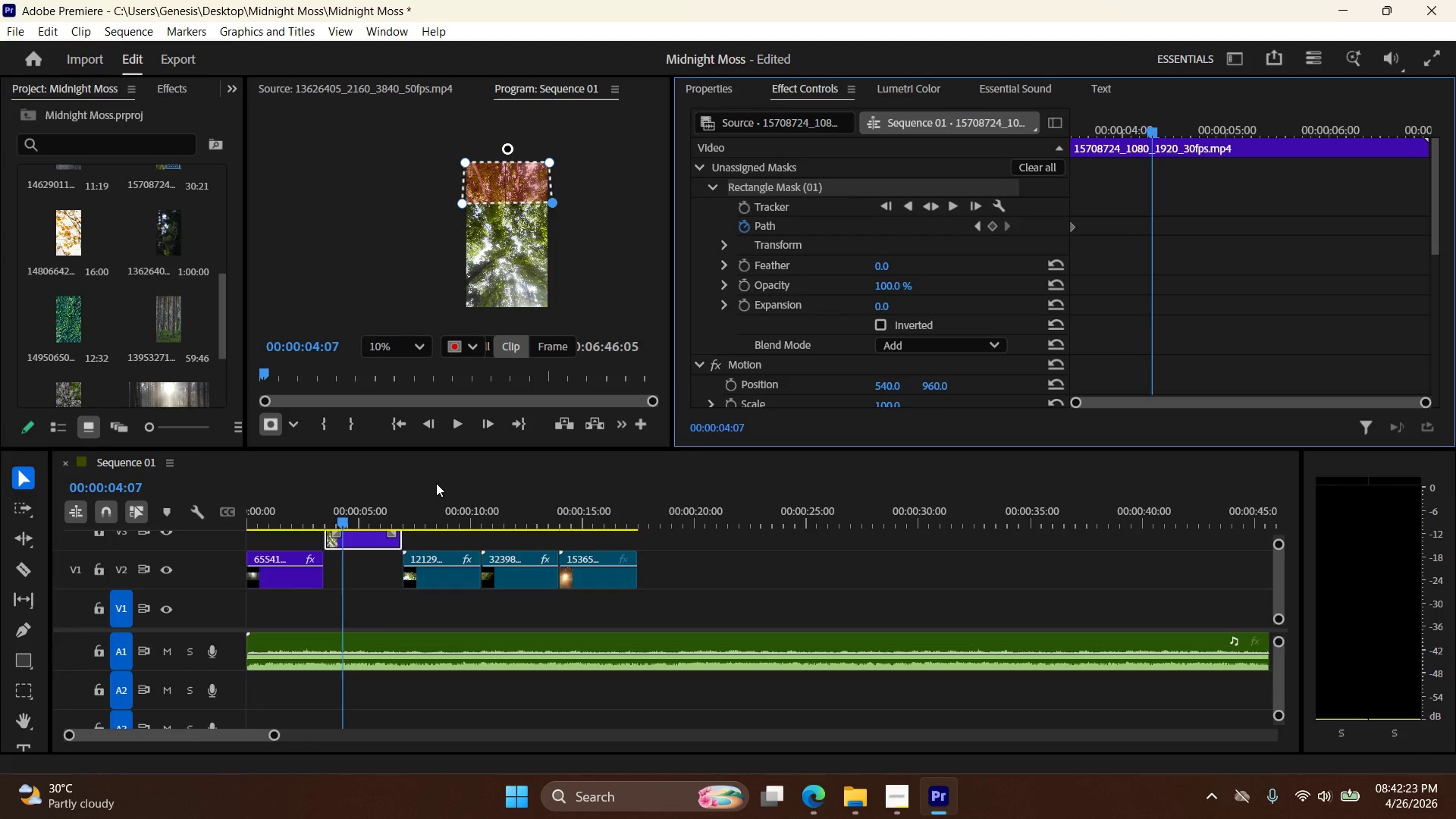 
key(ArrowRight)
 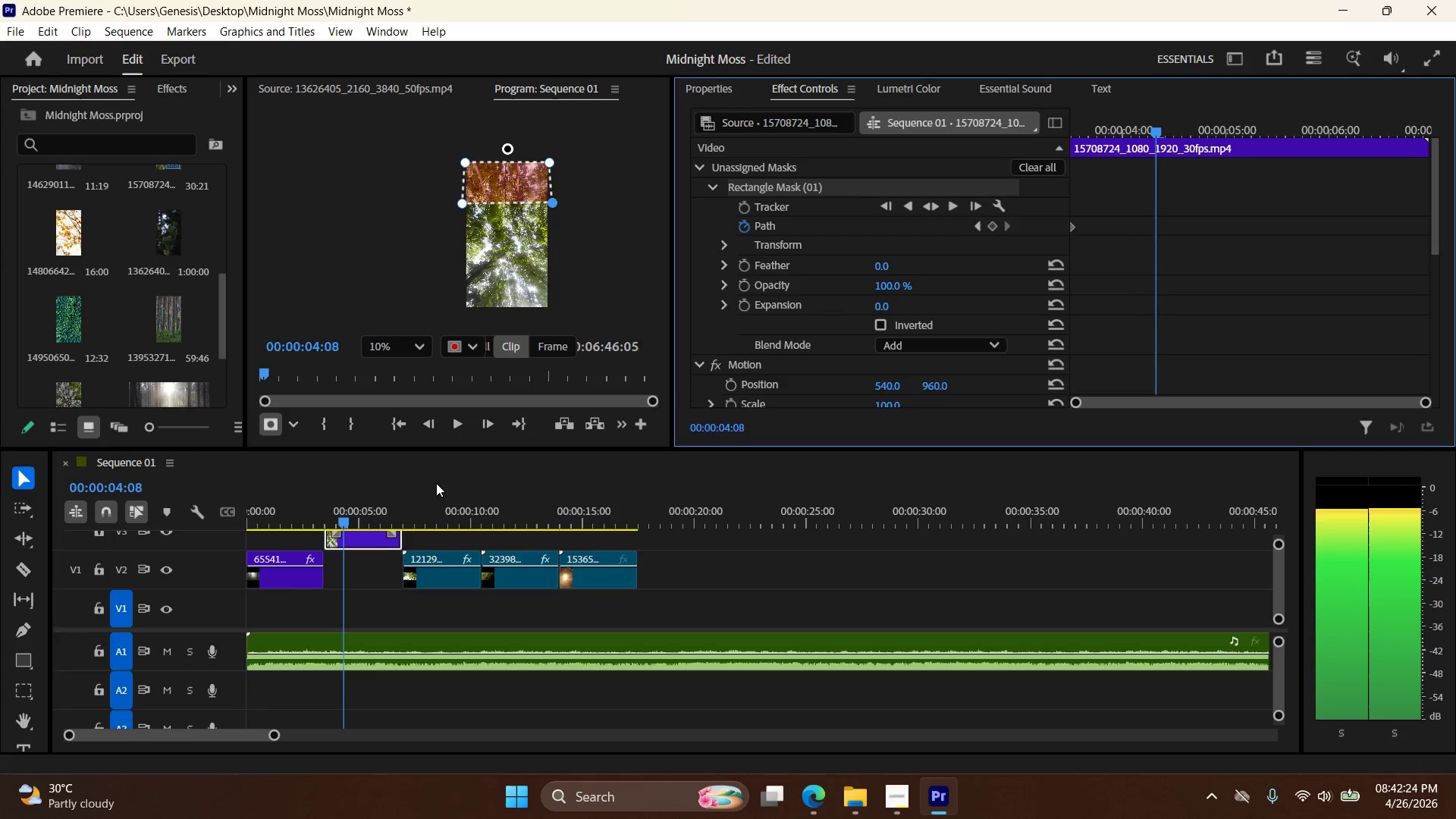 
key(ArrowRight)
 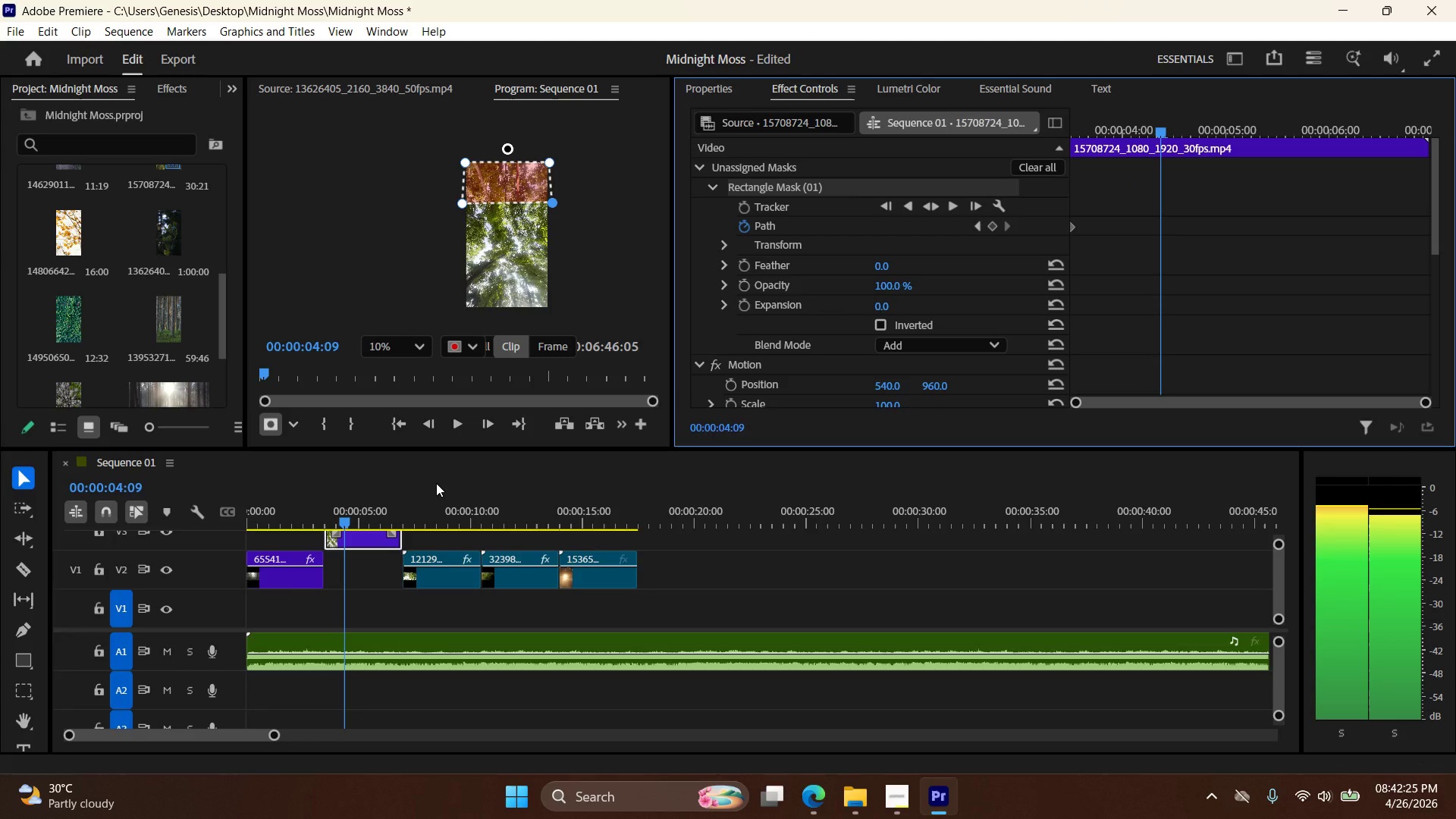 
key(ArrowRight)
 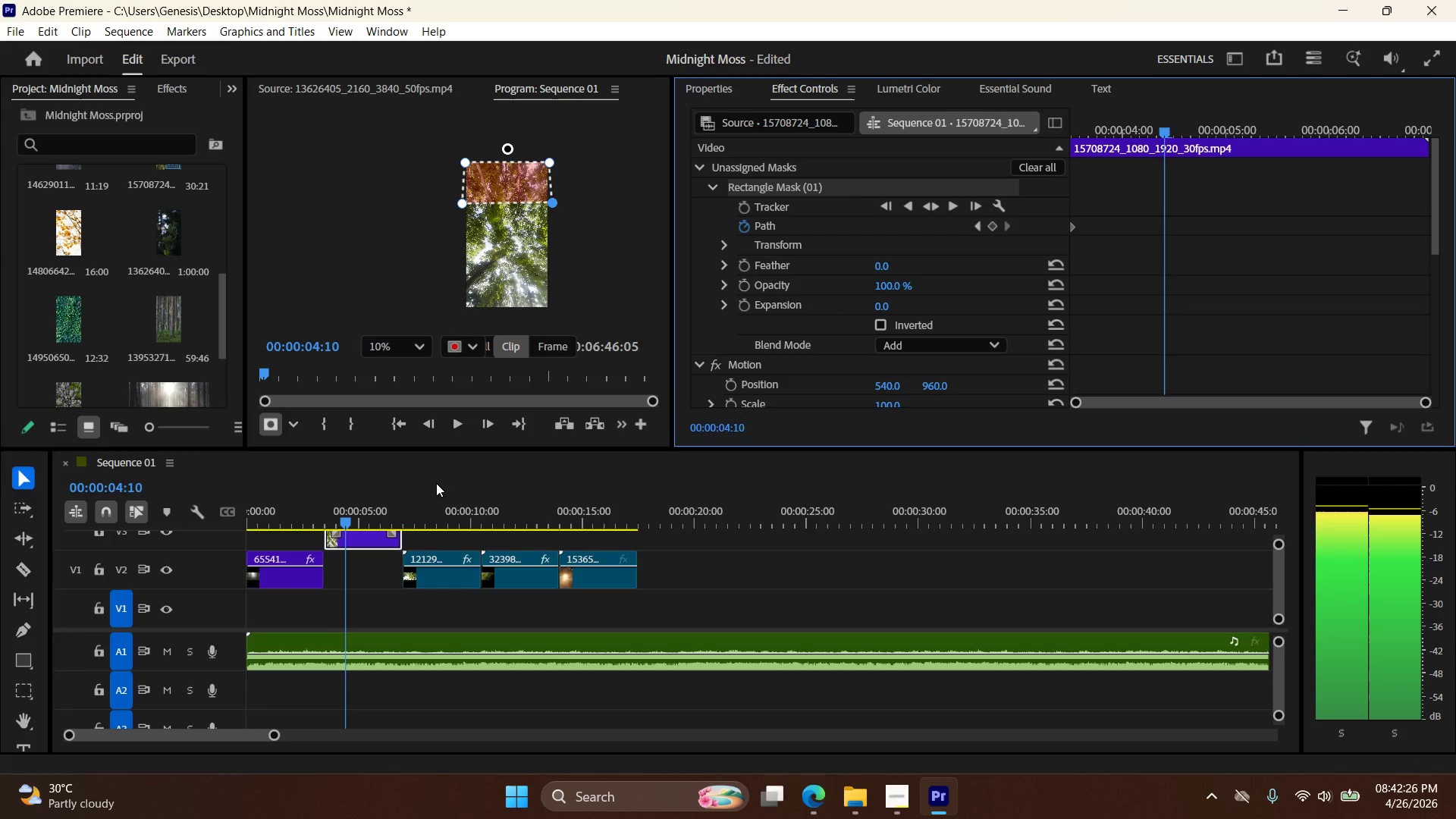 
key(ArrowRight)
 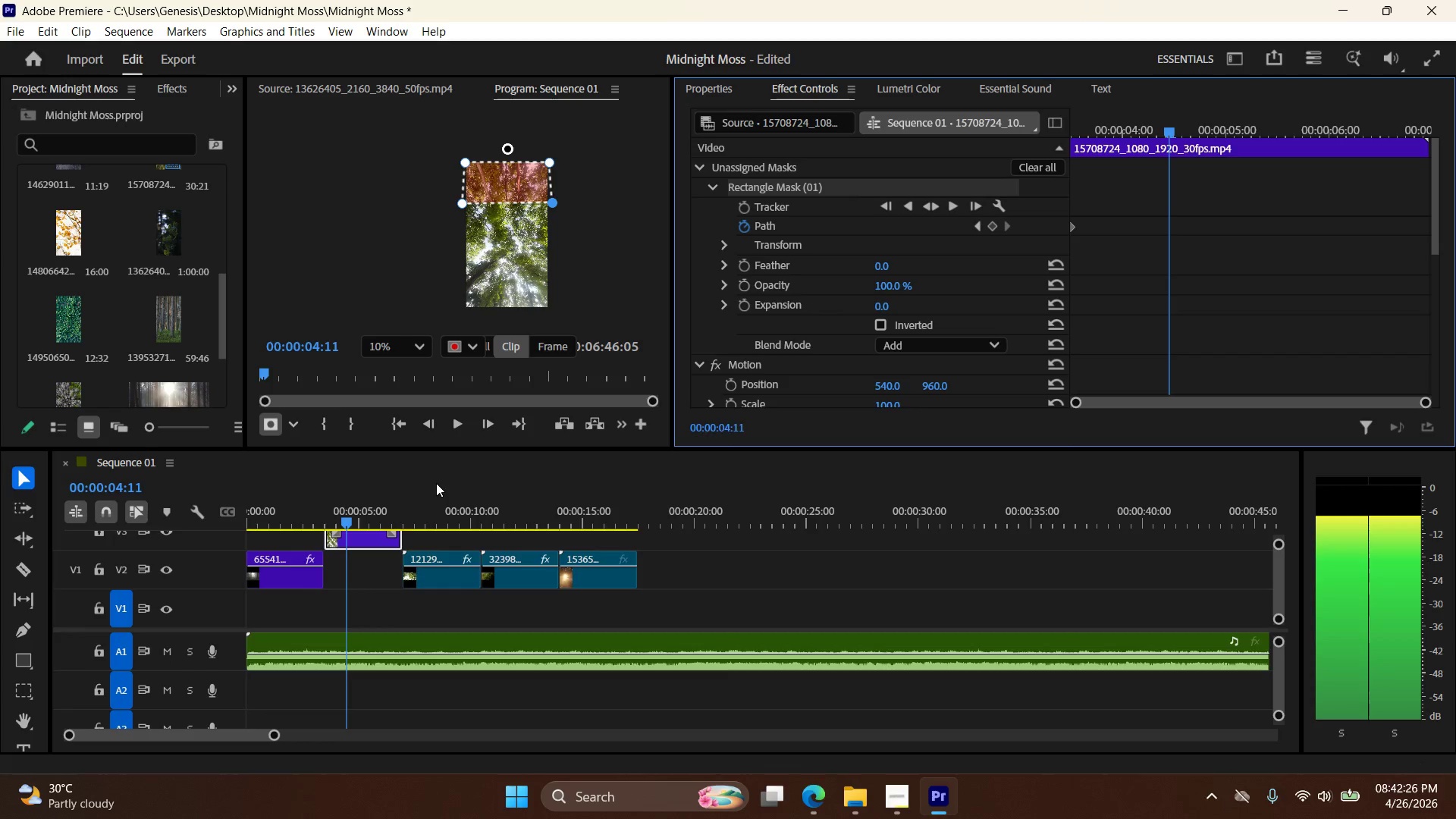 
key(ArrowRight)
 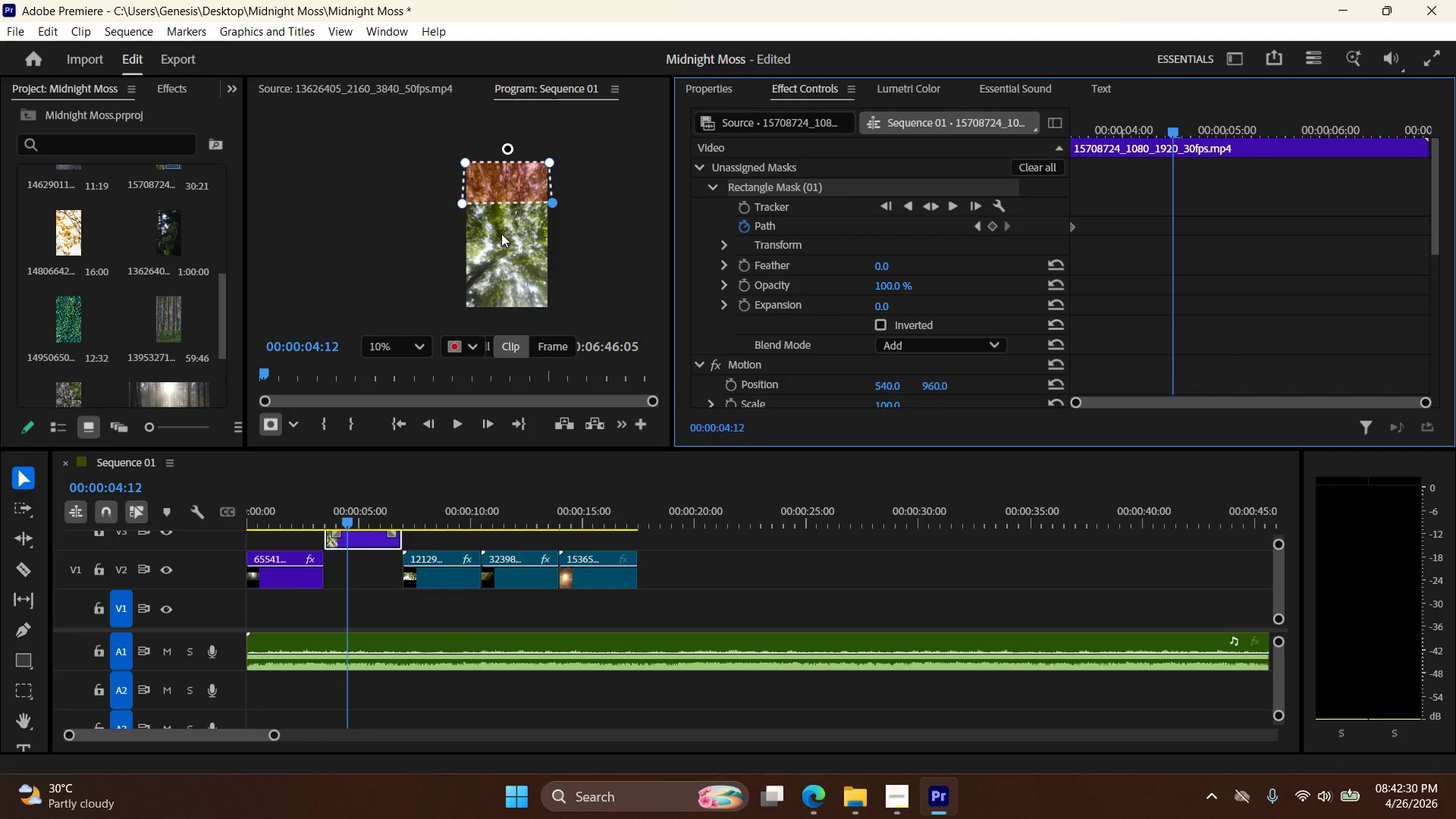 
left_click_drag(start_coordinate=[460, 205], to_coordinate=[463, 317])
 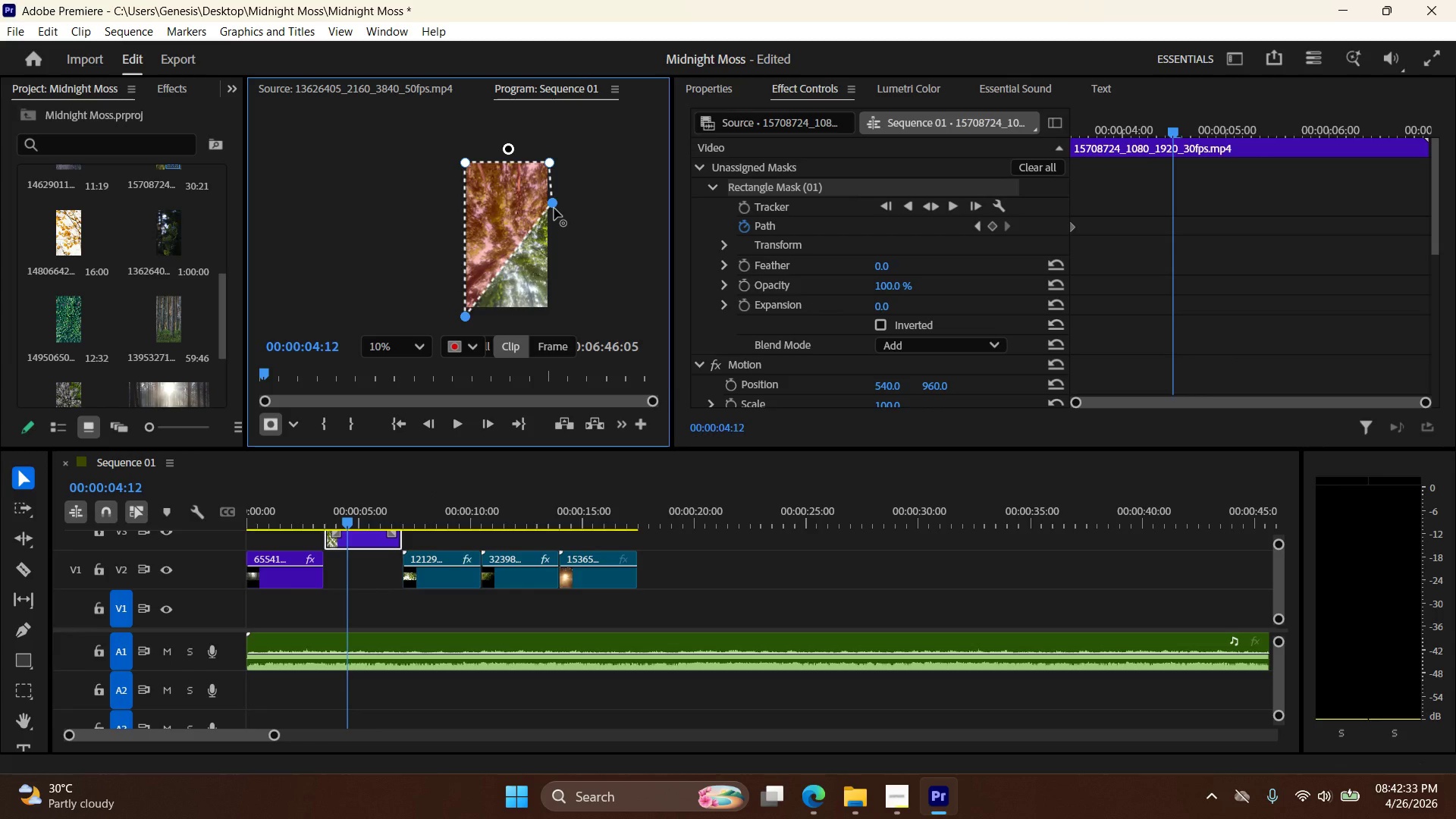 
left_click_drag(start_coordinate=[554, 209], to_coordinate=[460, 315])
 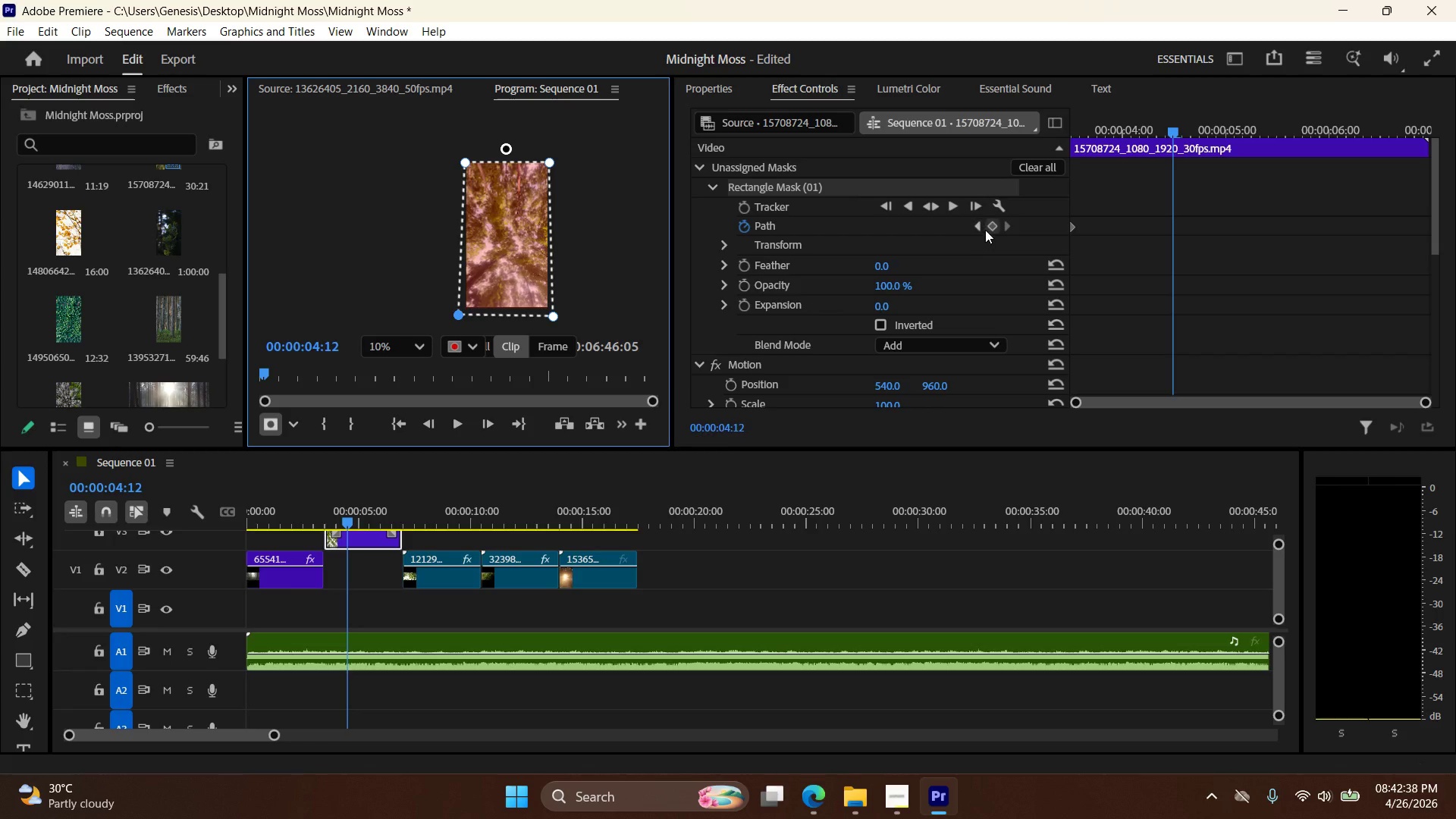 
left_click([993, 224])
 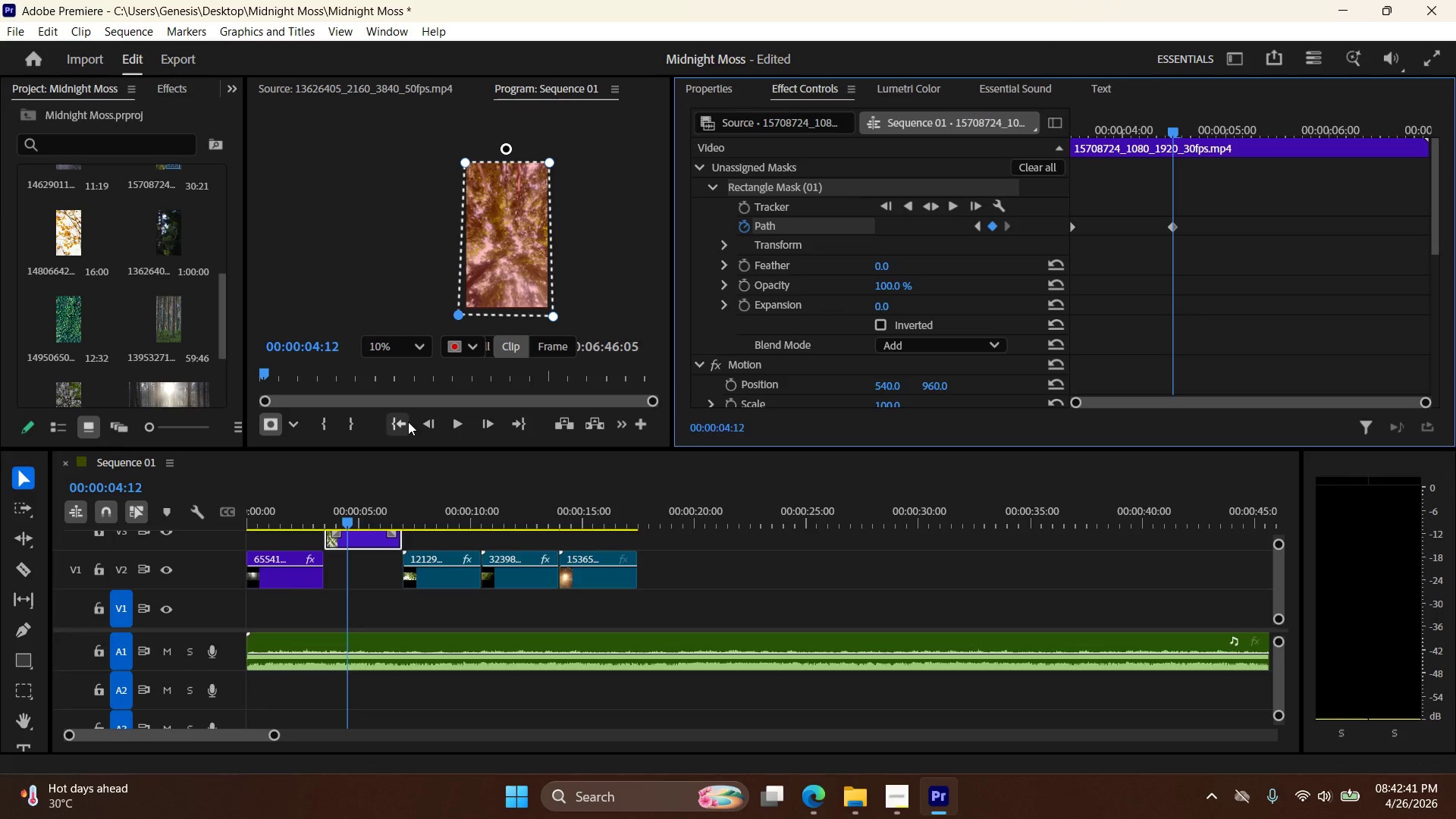 
double_click([458, 425])
 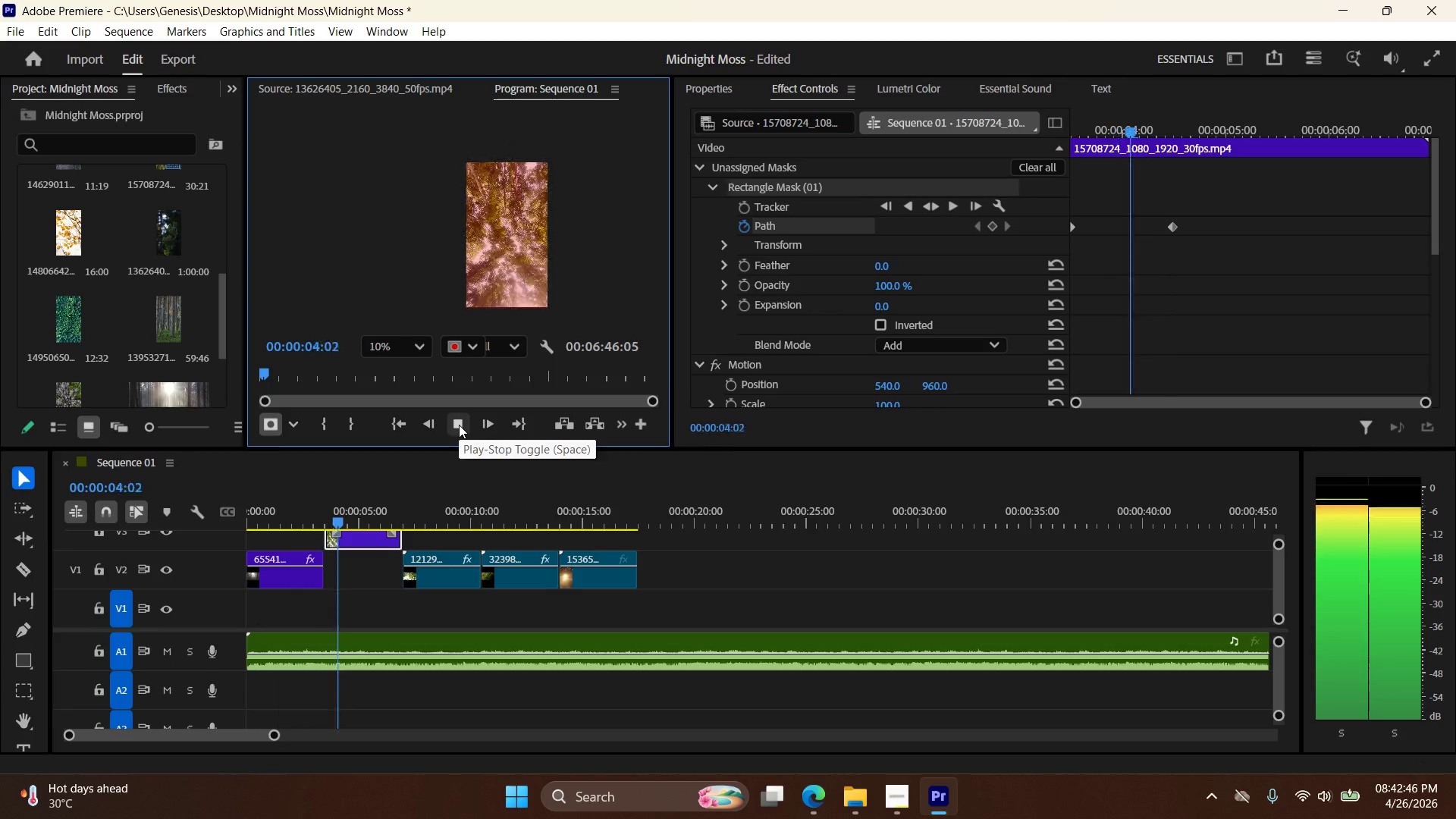 
wait(5.59)
 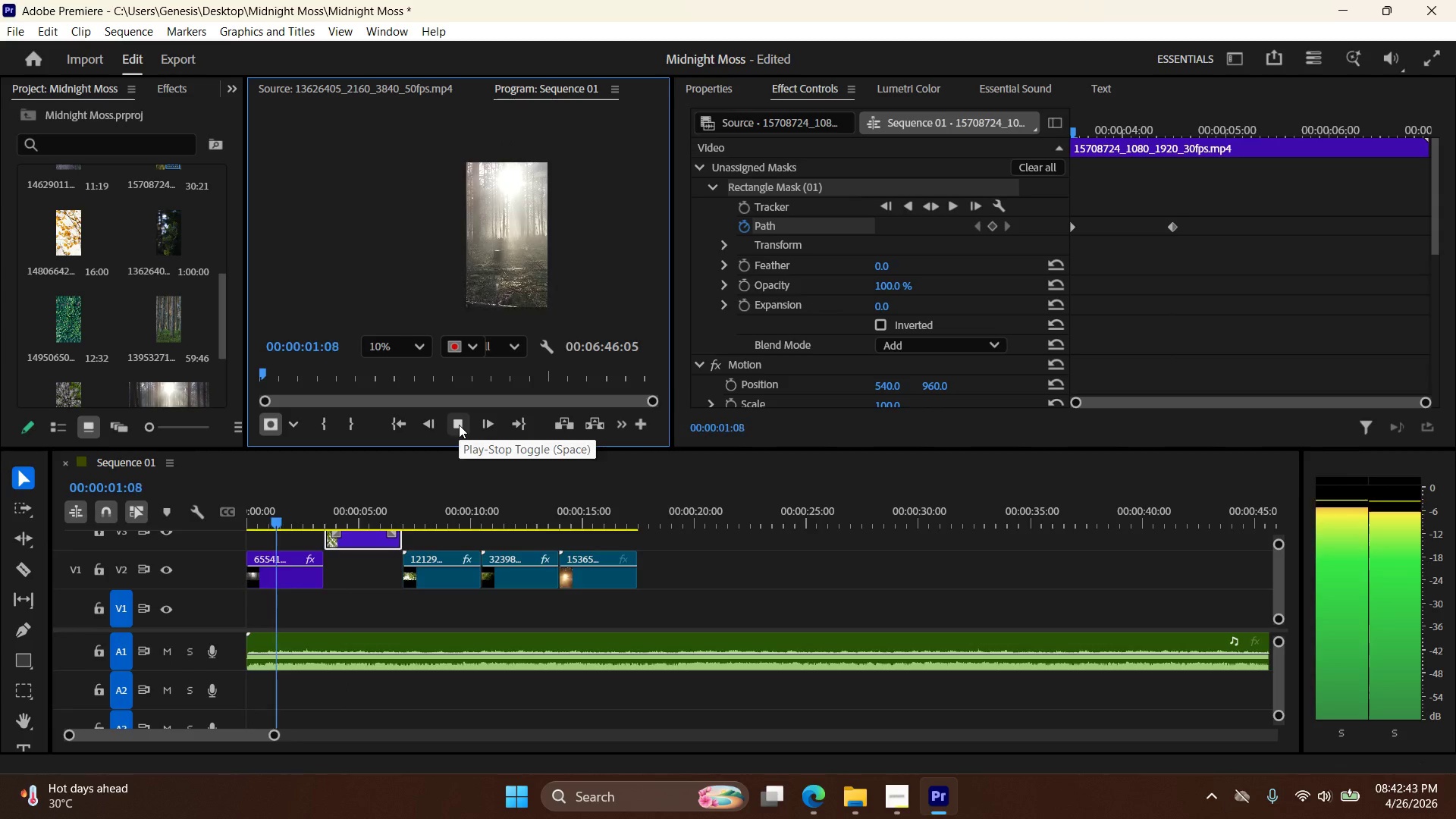 
left_click([459, 425])
 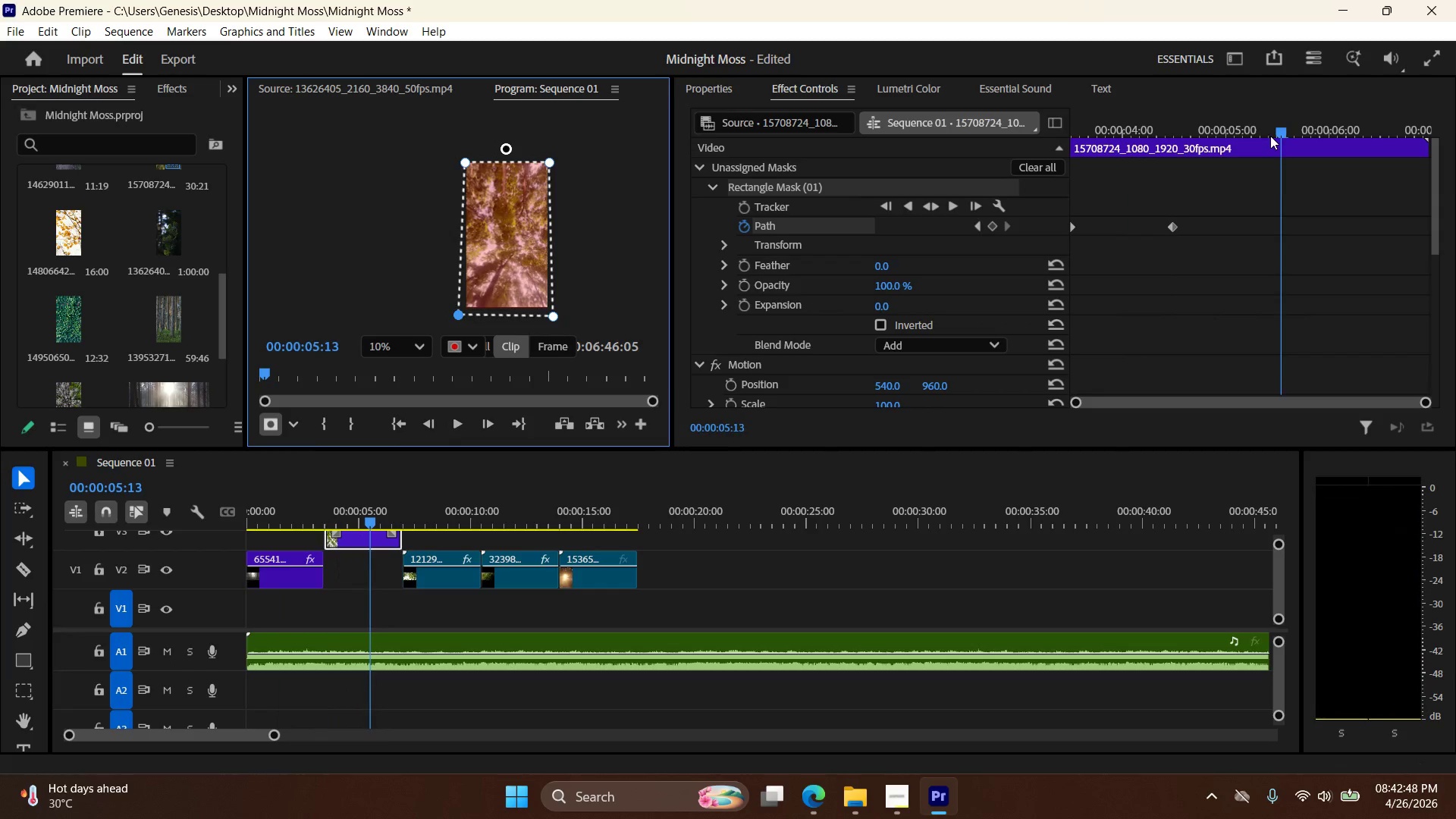 
left_click_drag(start_coordinate=[1279, 131], to_coordinate=[1043, 143])
 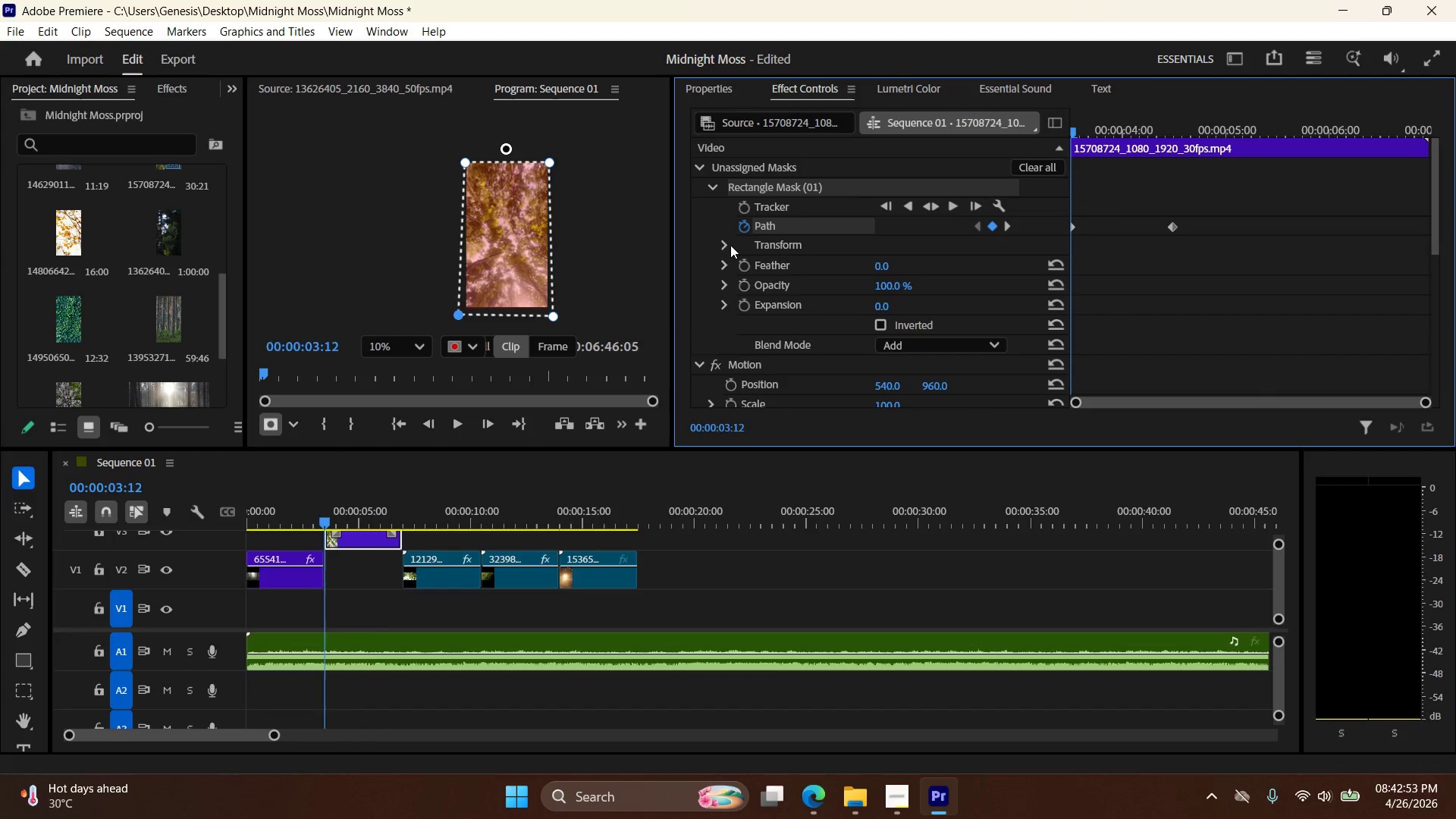 
left_click([730, 245])
 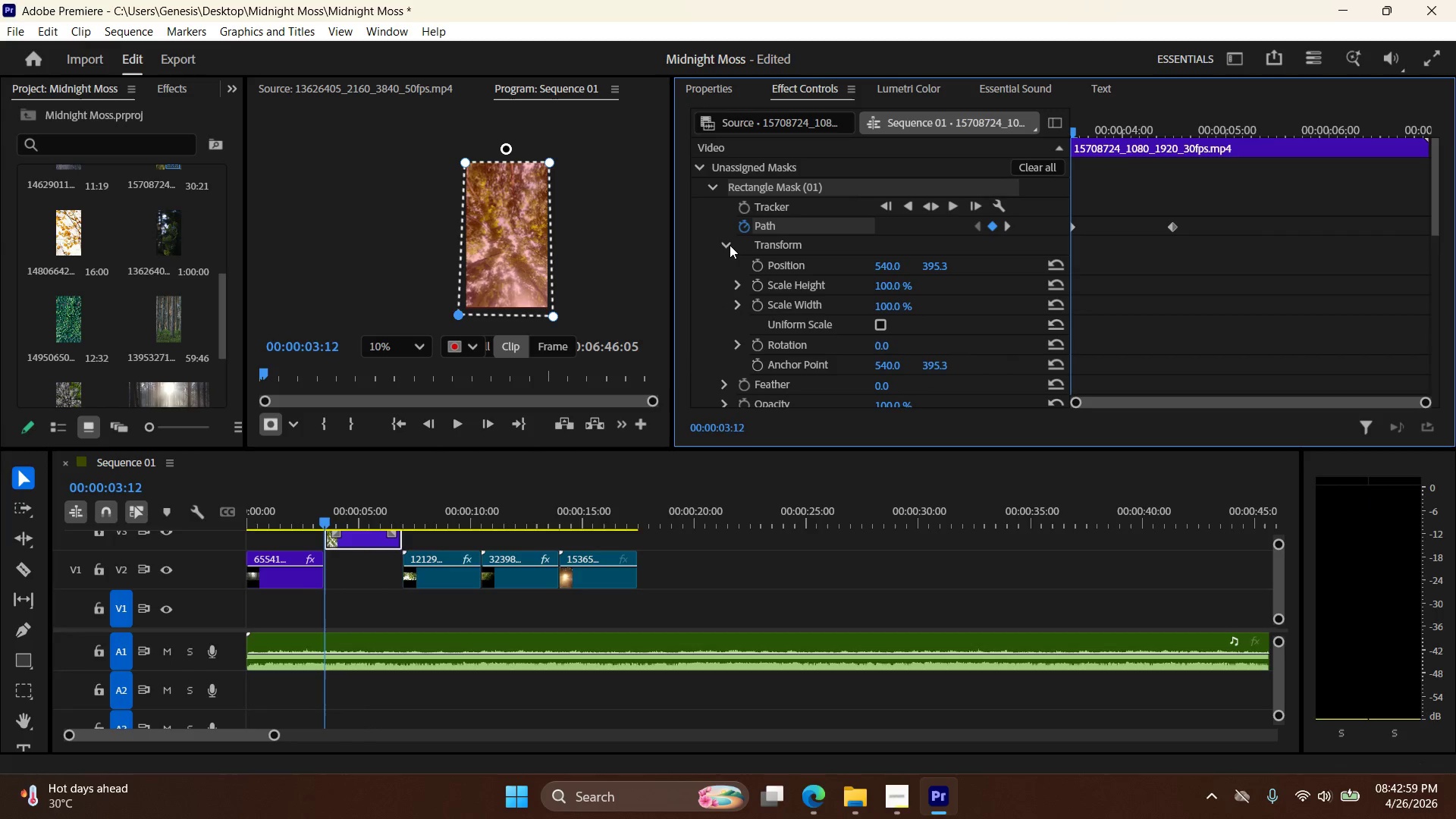 
wait(7.25)
 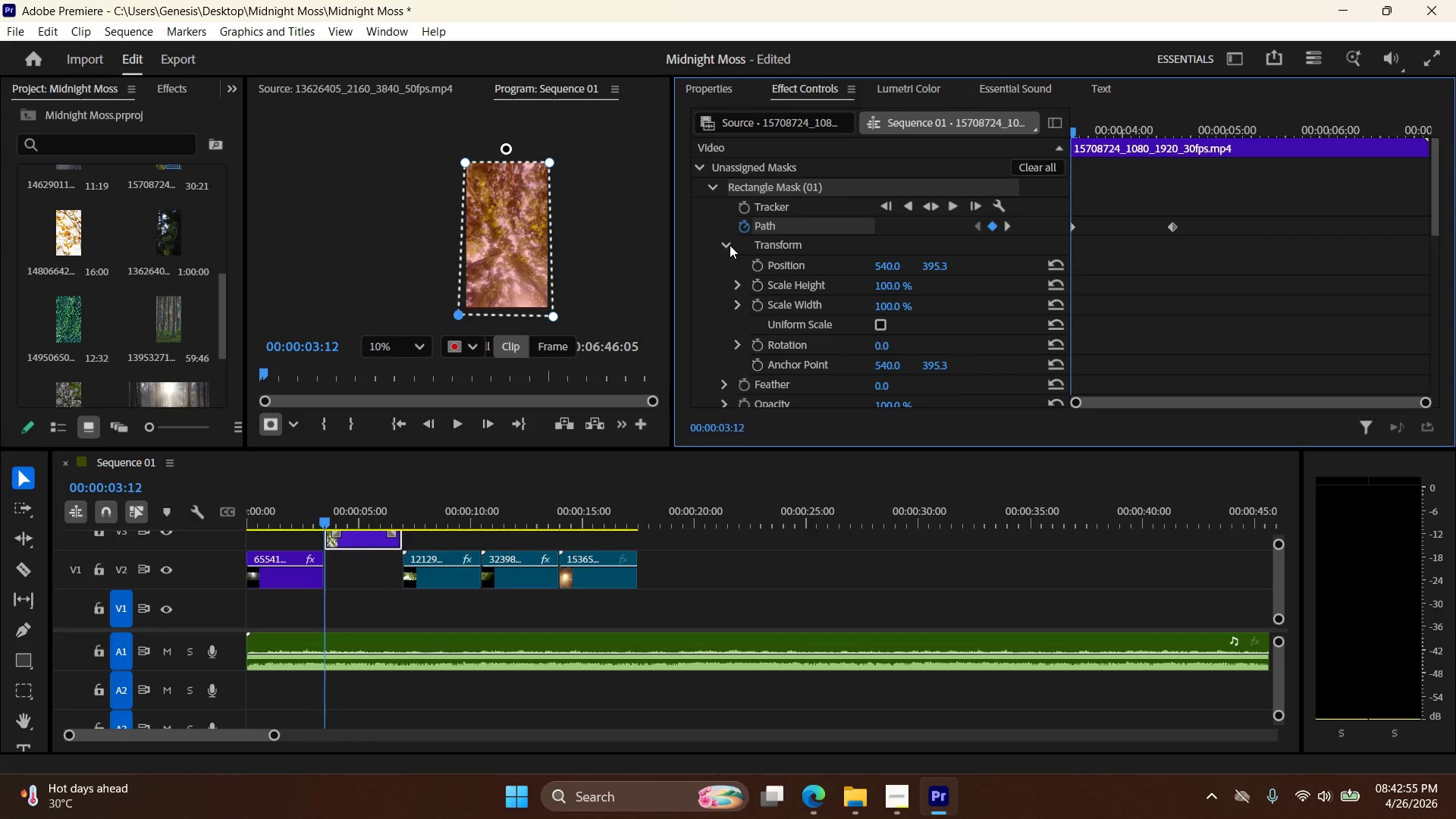 
scroll: coordinate [873, 255], scroll_direction: down, amount: 5.0
 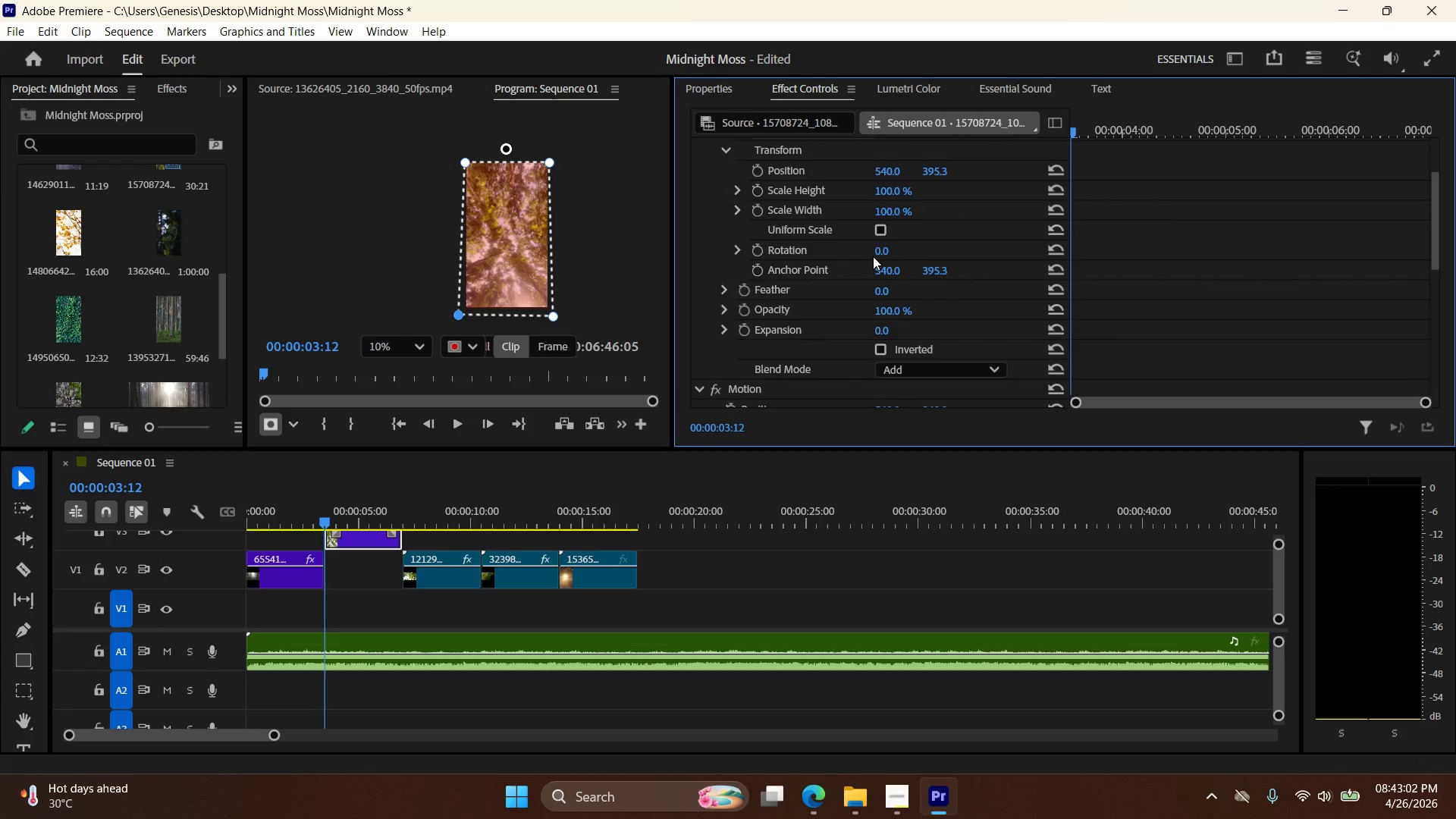 
scroll: coordinate [872, 256], scroll_direction: up, amount: 9.0
 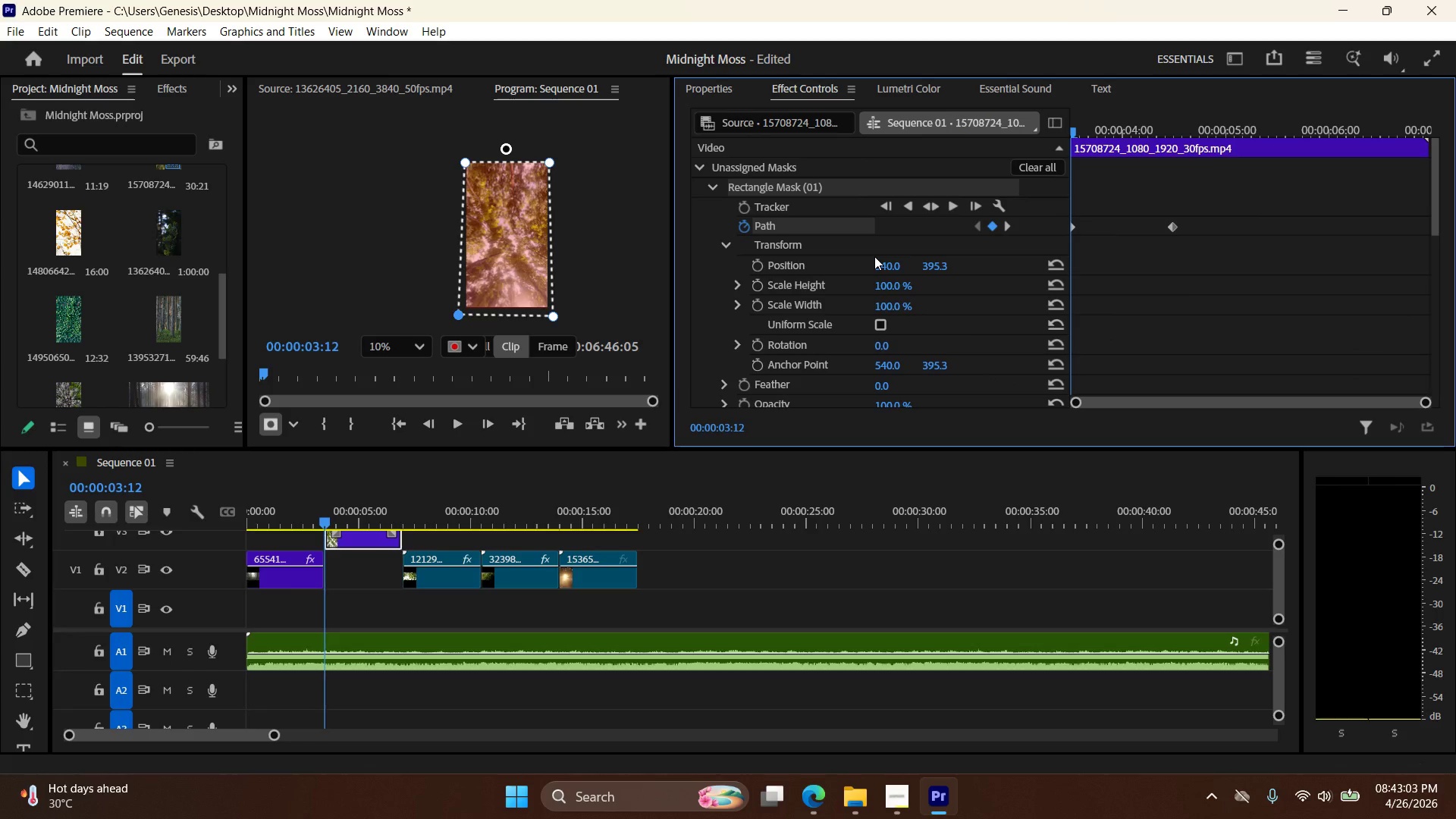 
key(Control+Z)
 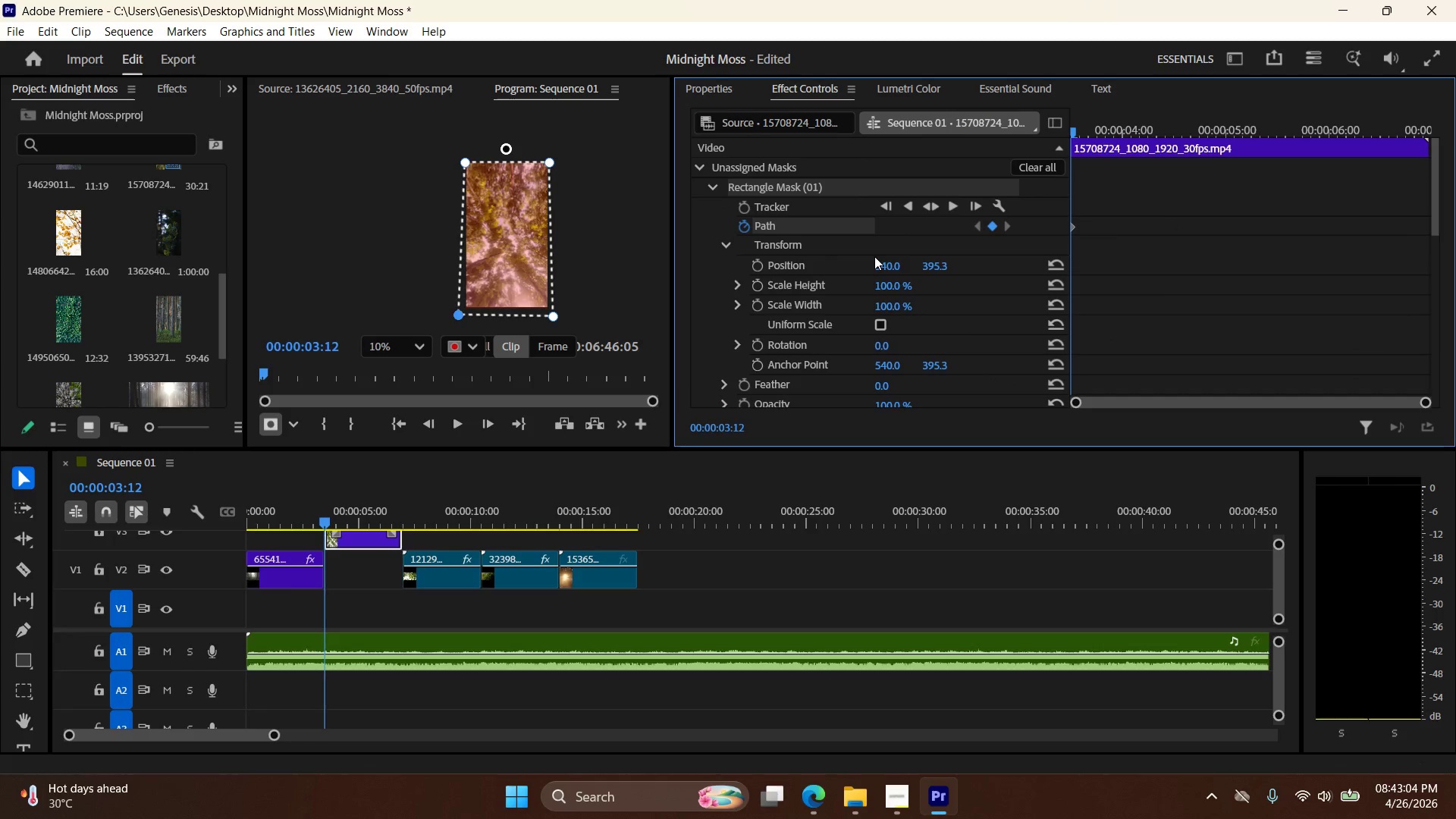 
key(Control+Z)
 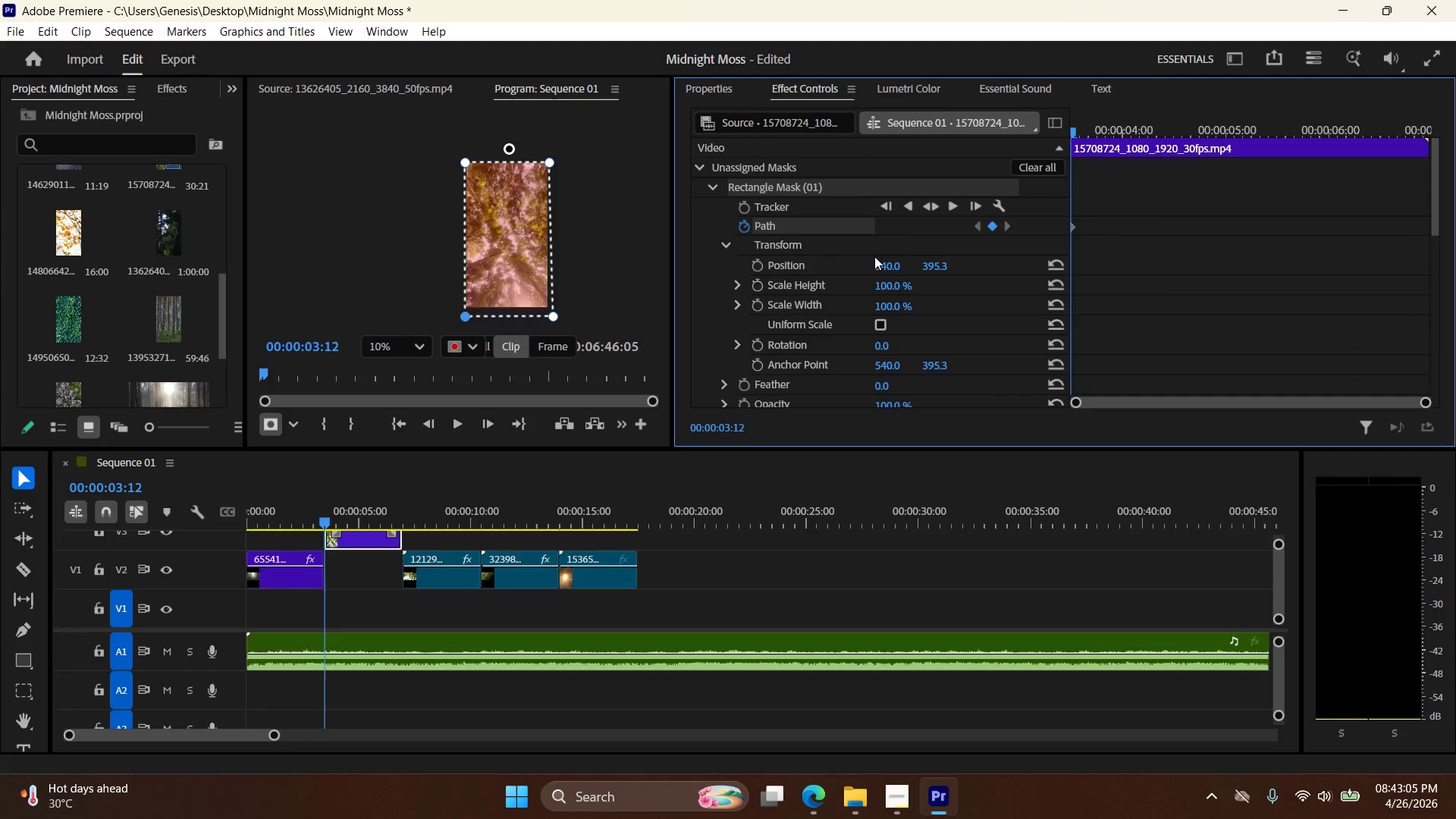 
key(Control+Z)
 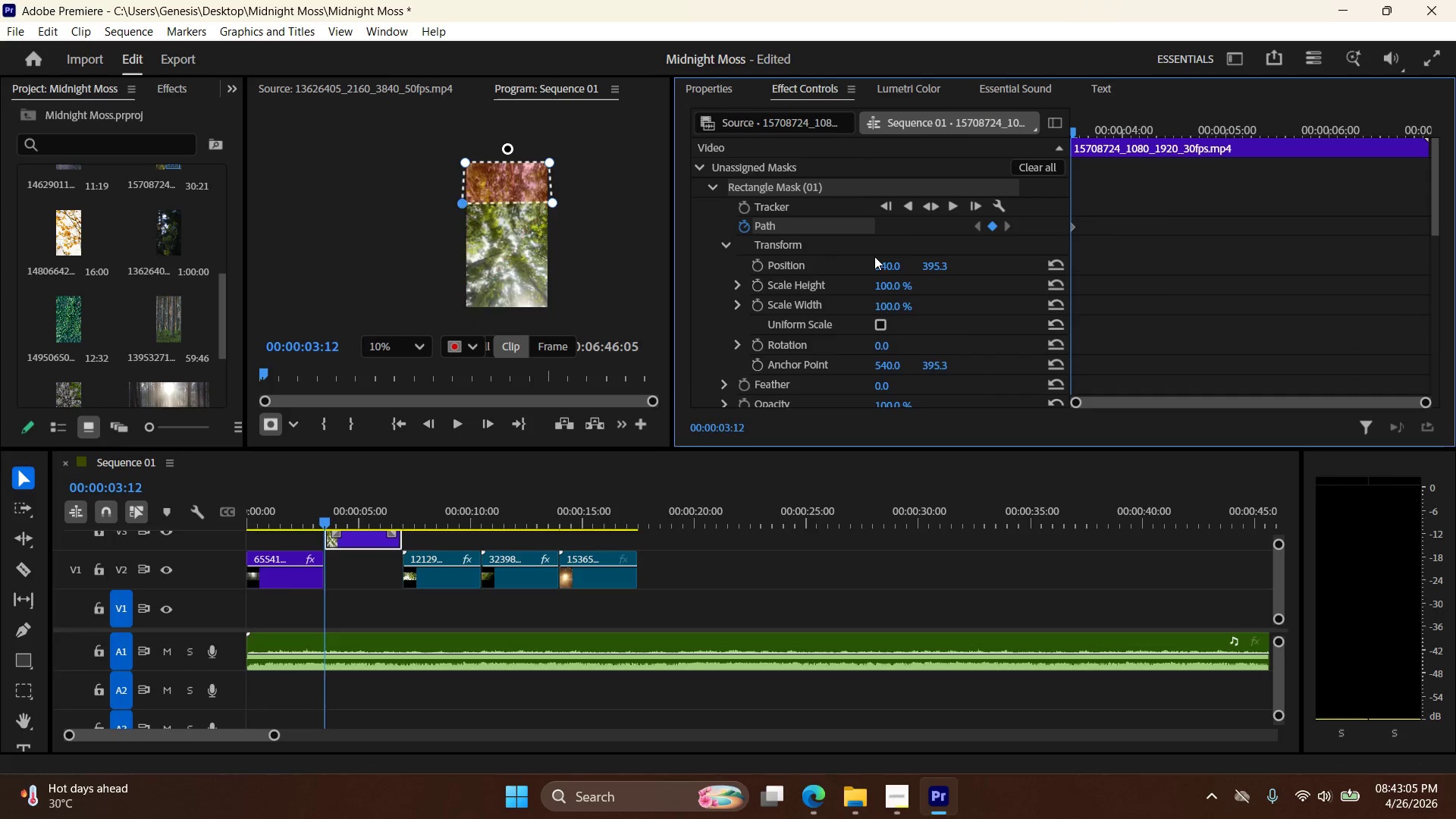 
key(Control+Z)
 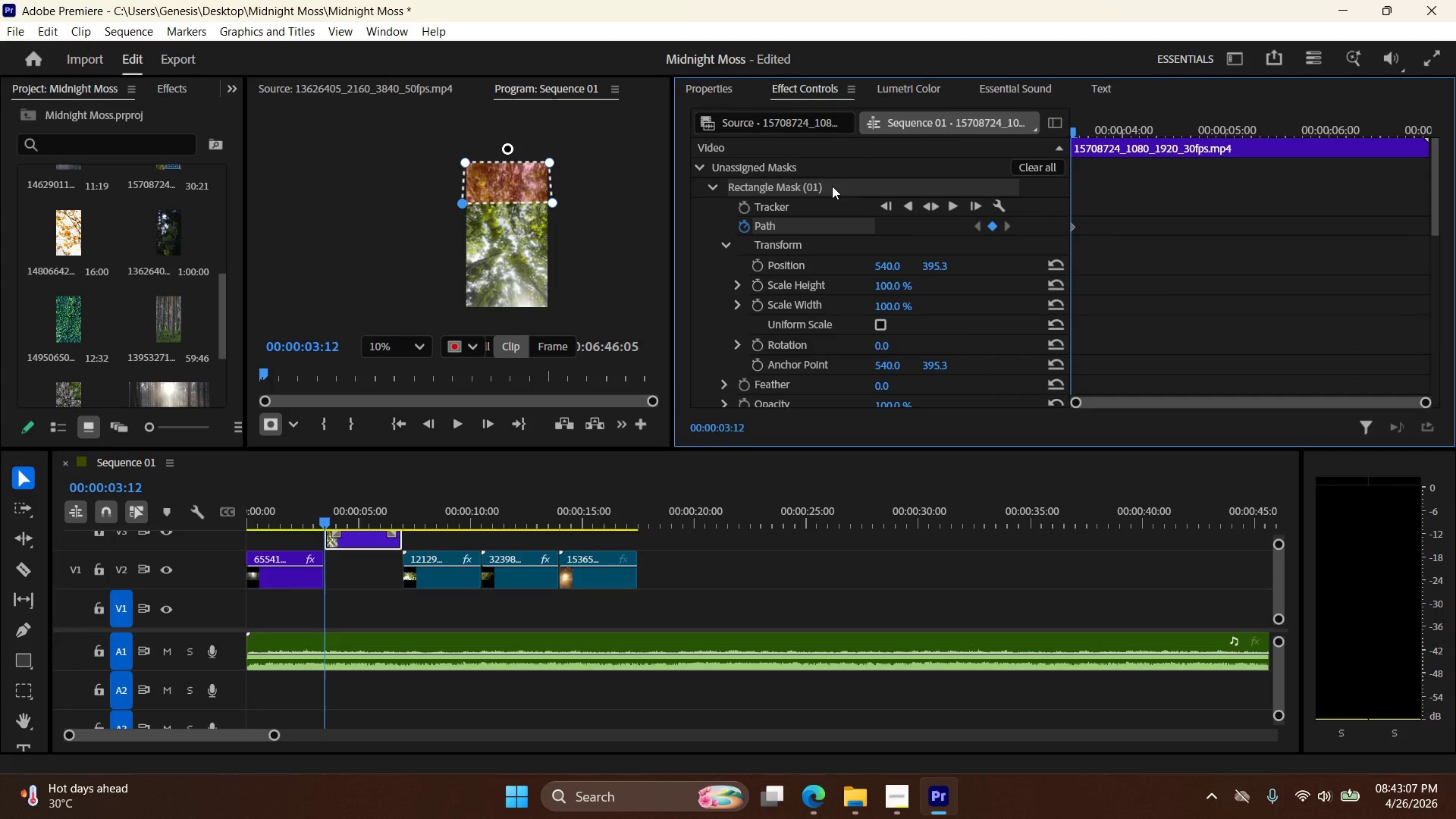 
key(Control+Z)
 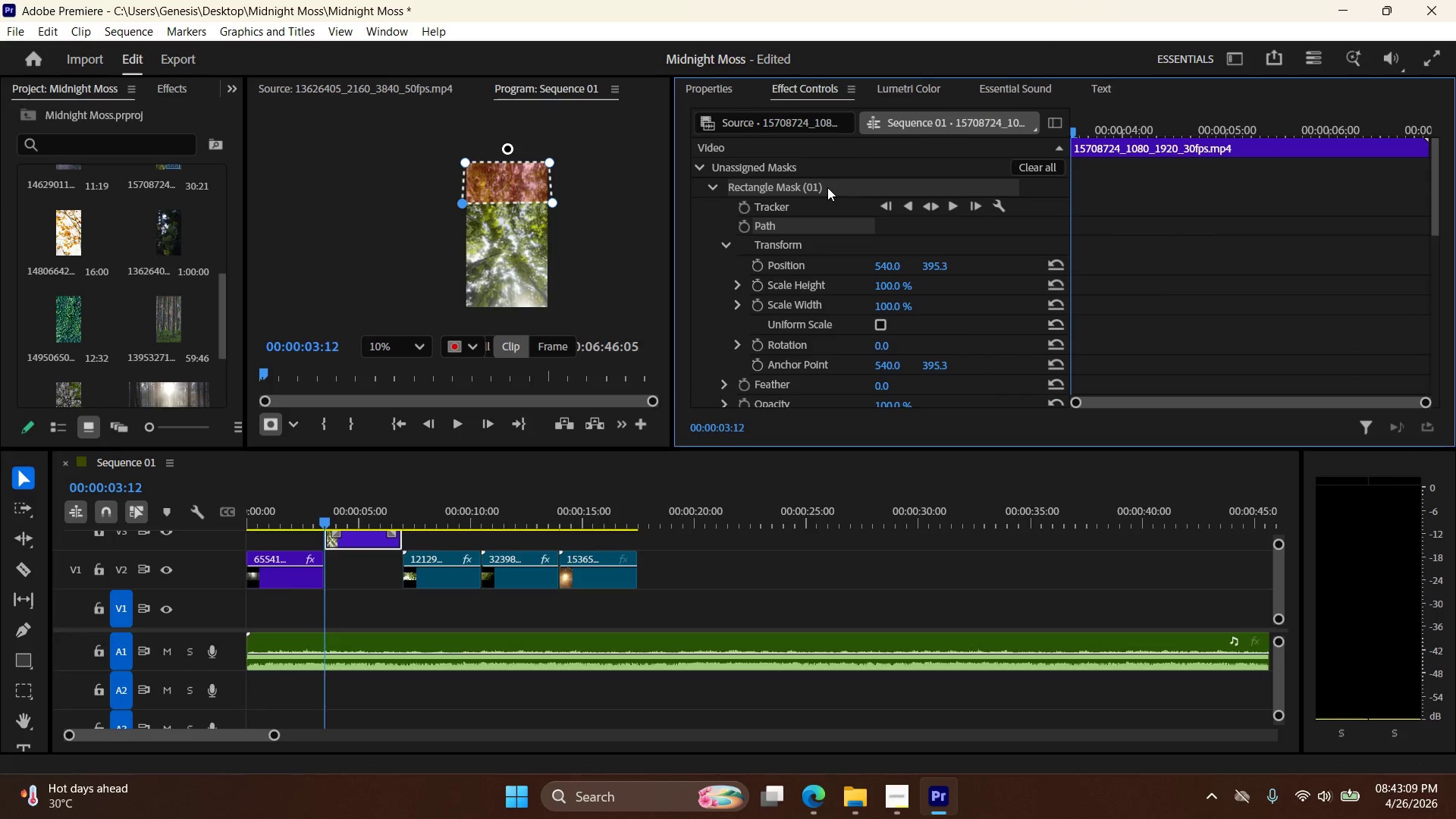 
right_click([827, 187])
 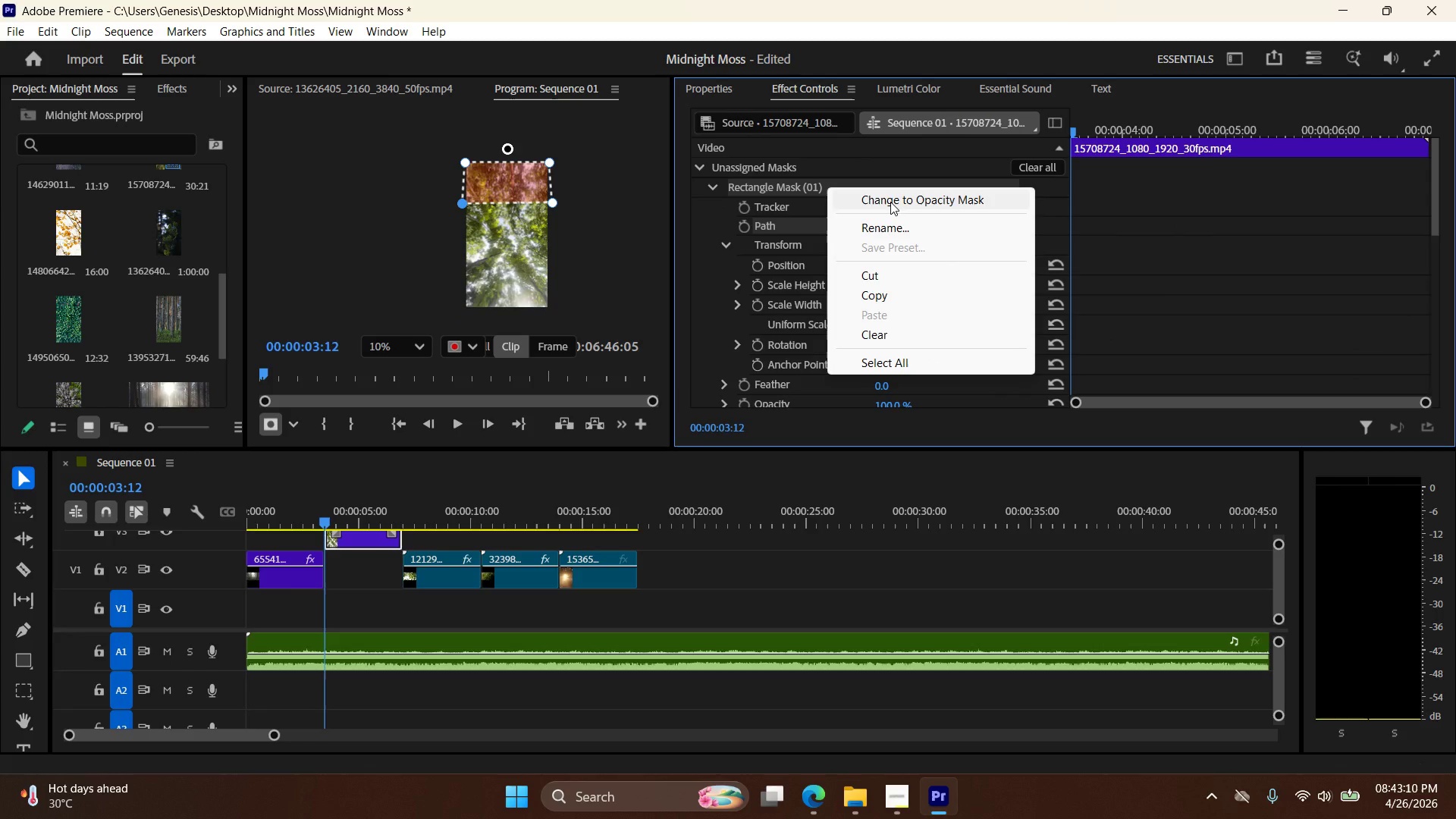 
left_click([890, 202])
 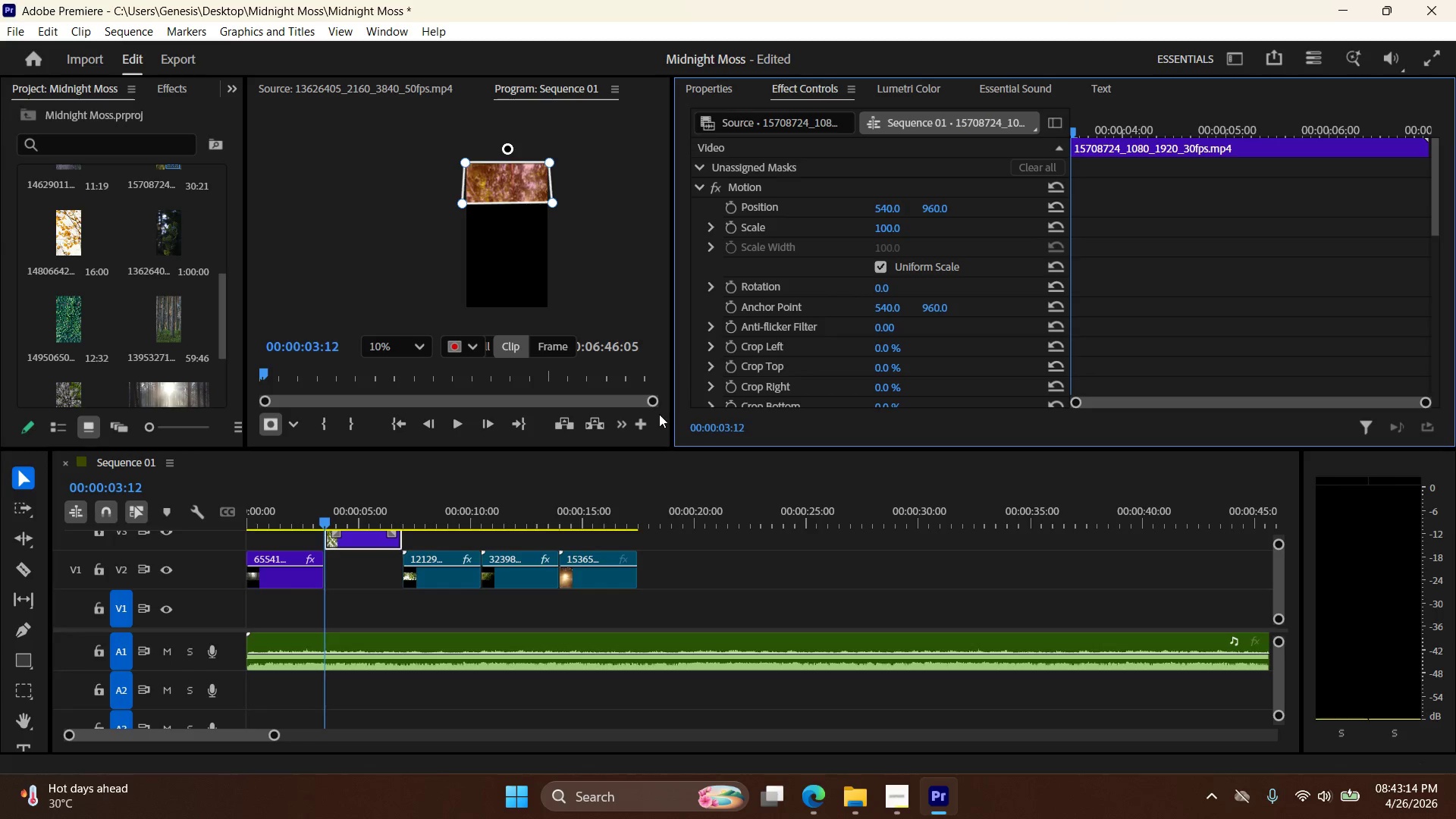 
wait(5.09)
 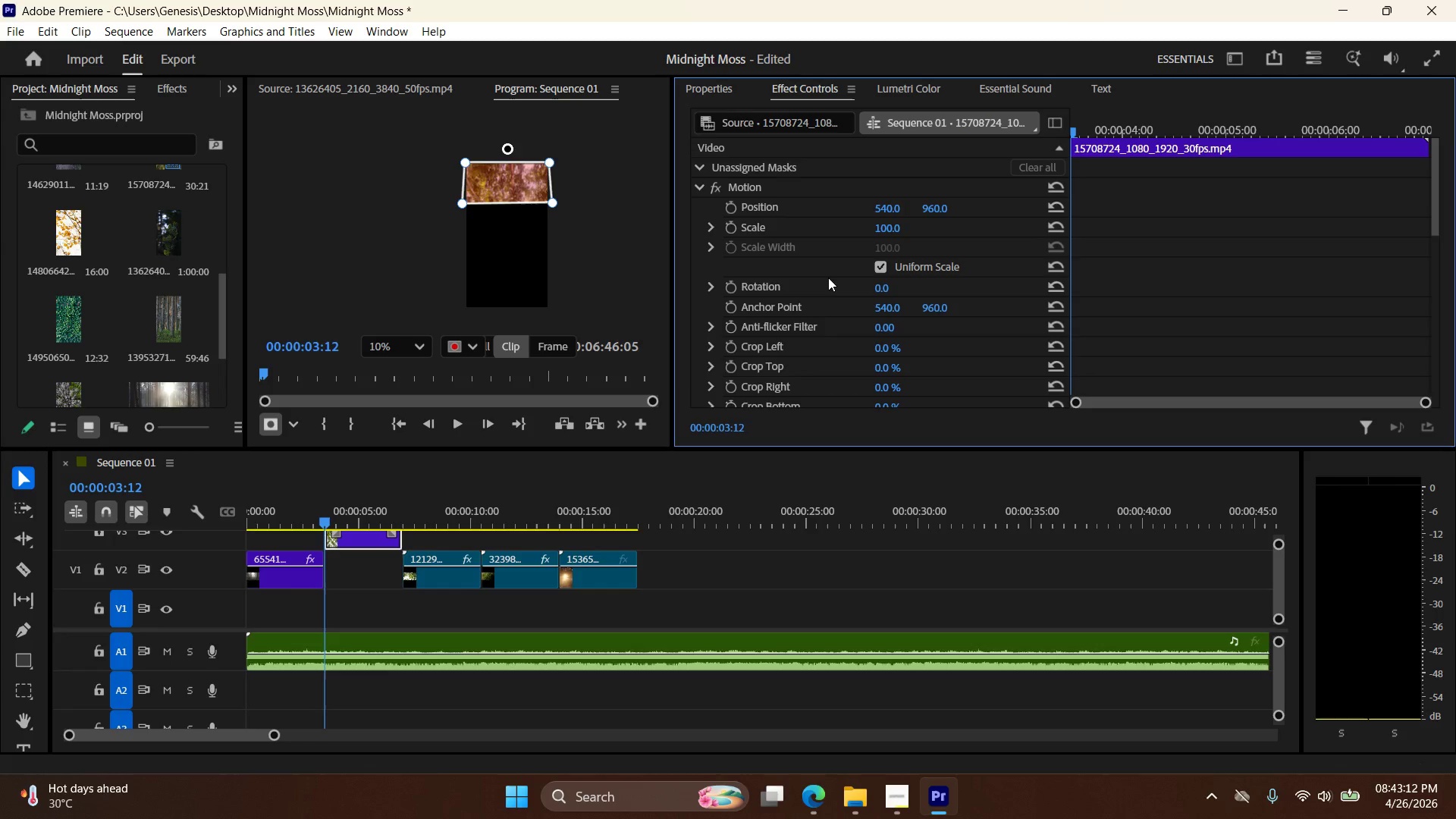 
key(ArrowLeft)
 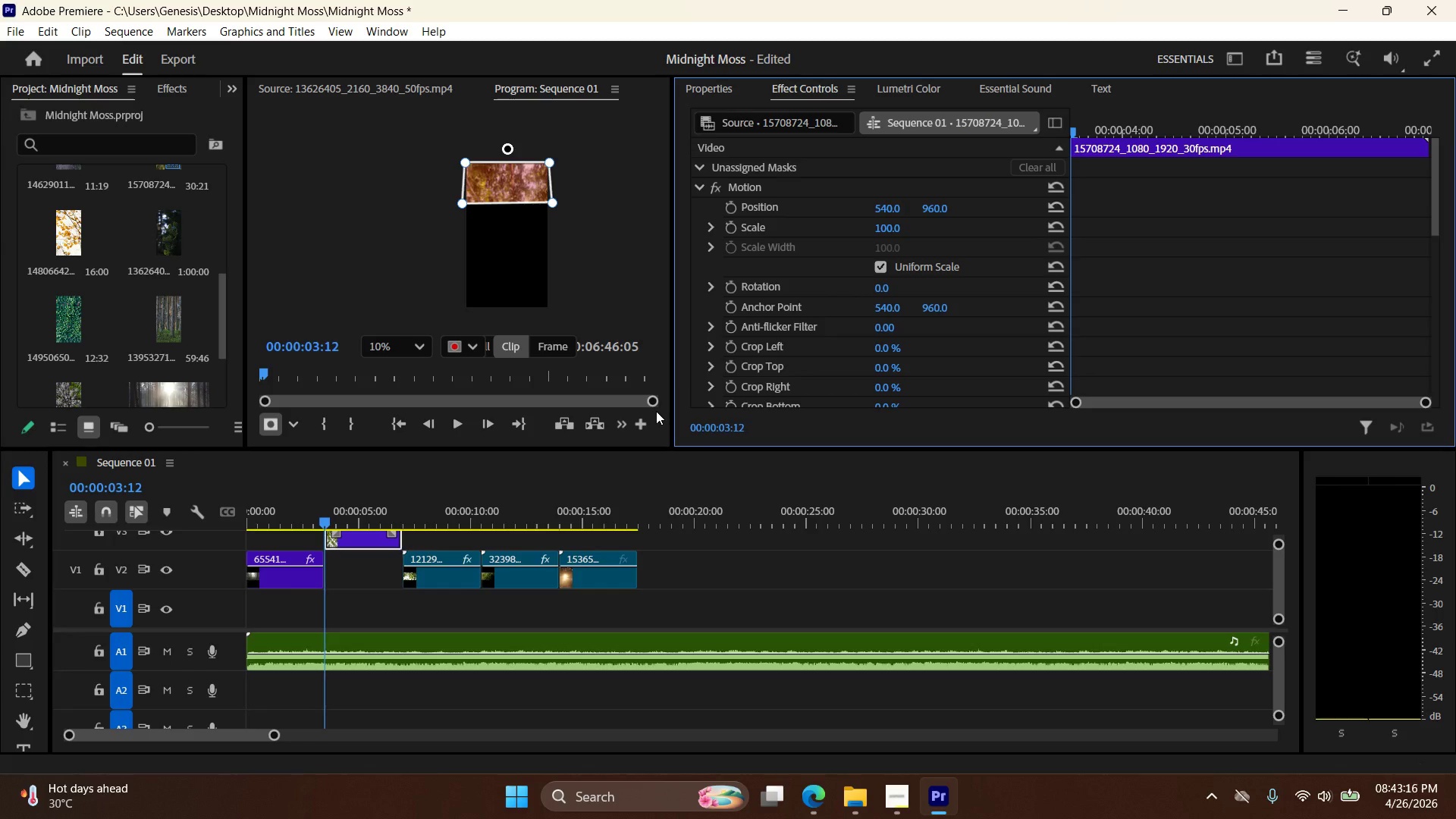 
key(ArrowLeft)
 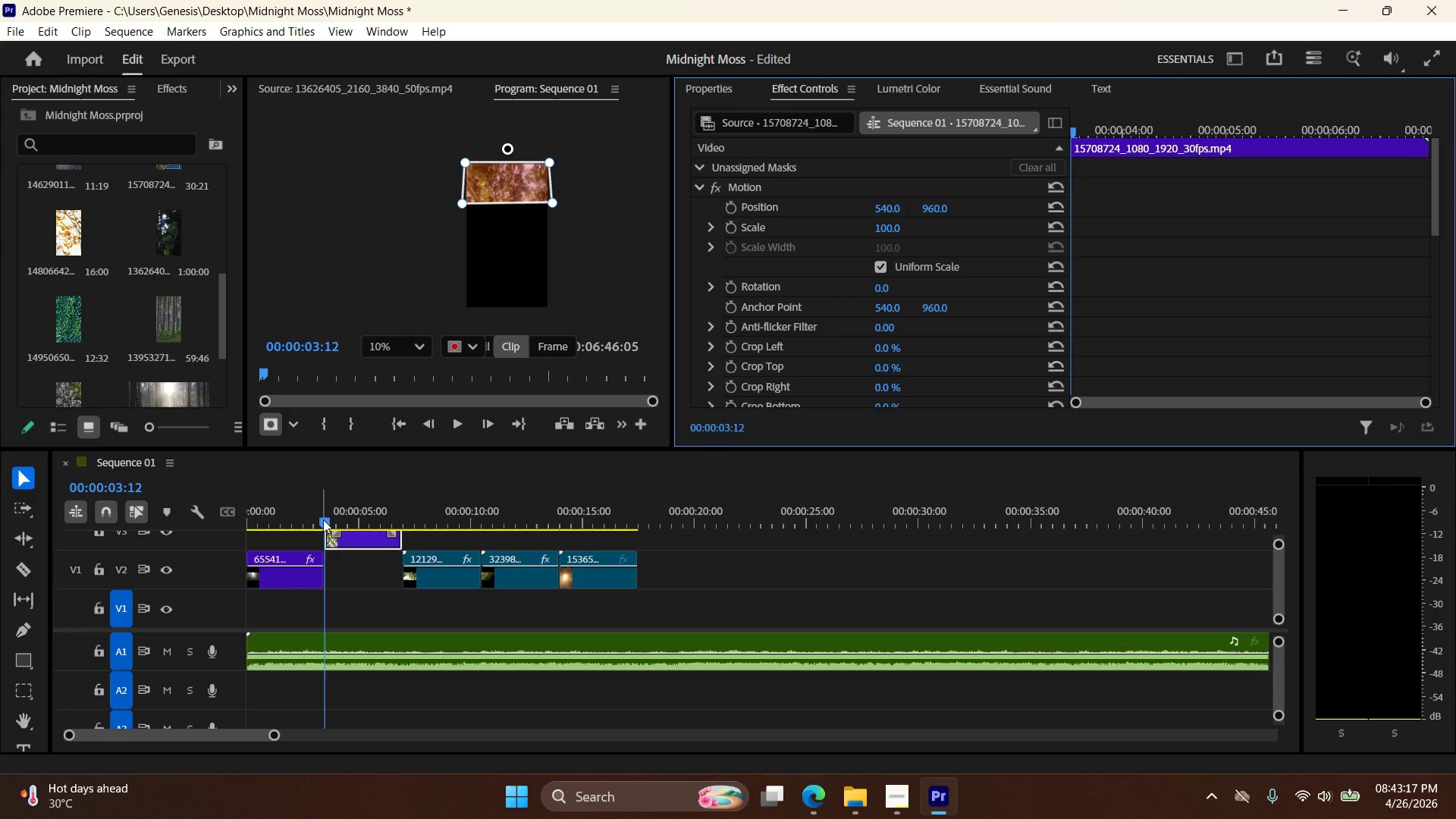 
left_click([325, 519])
 